 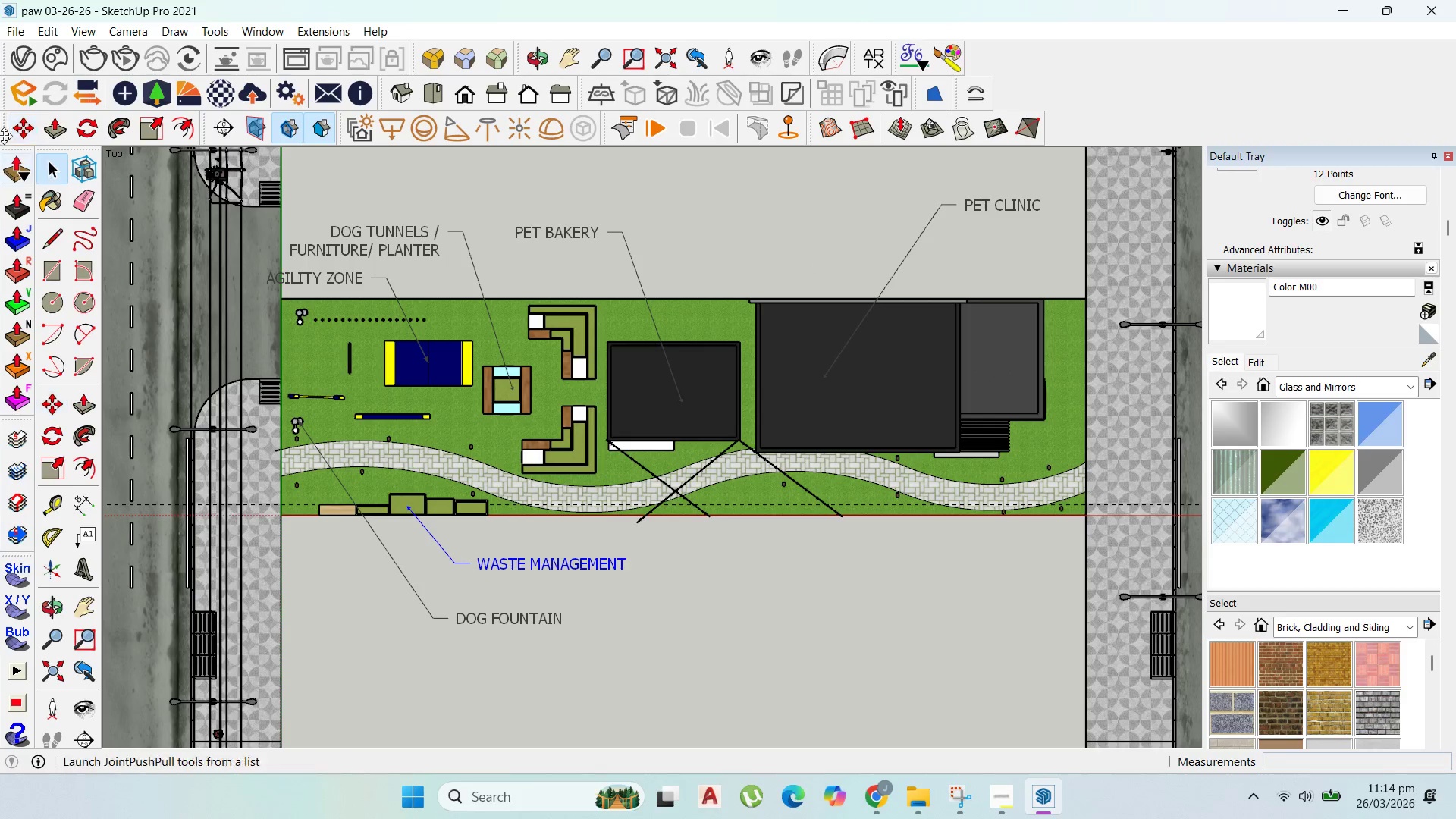 
scroll: coordinate [702, 434], scroll_direction: down, amount: 6.0
 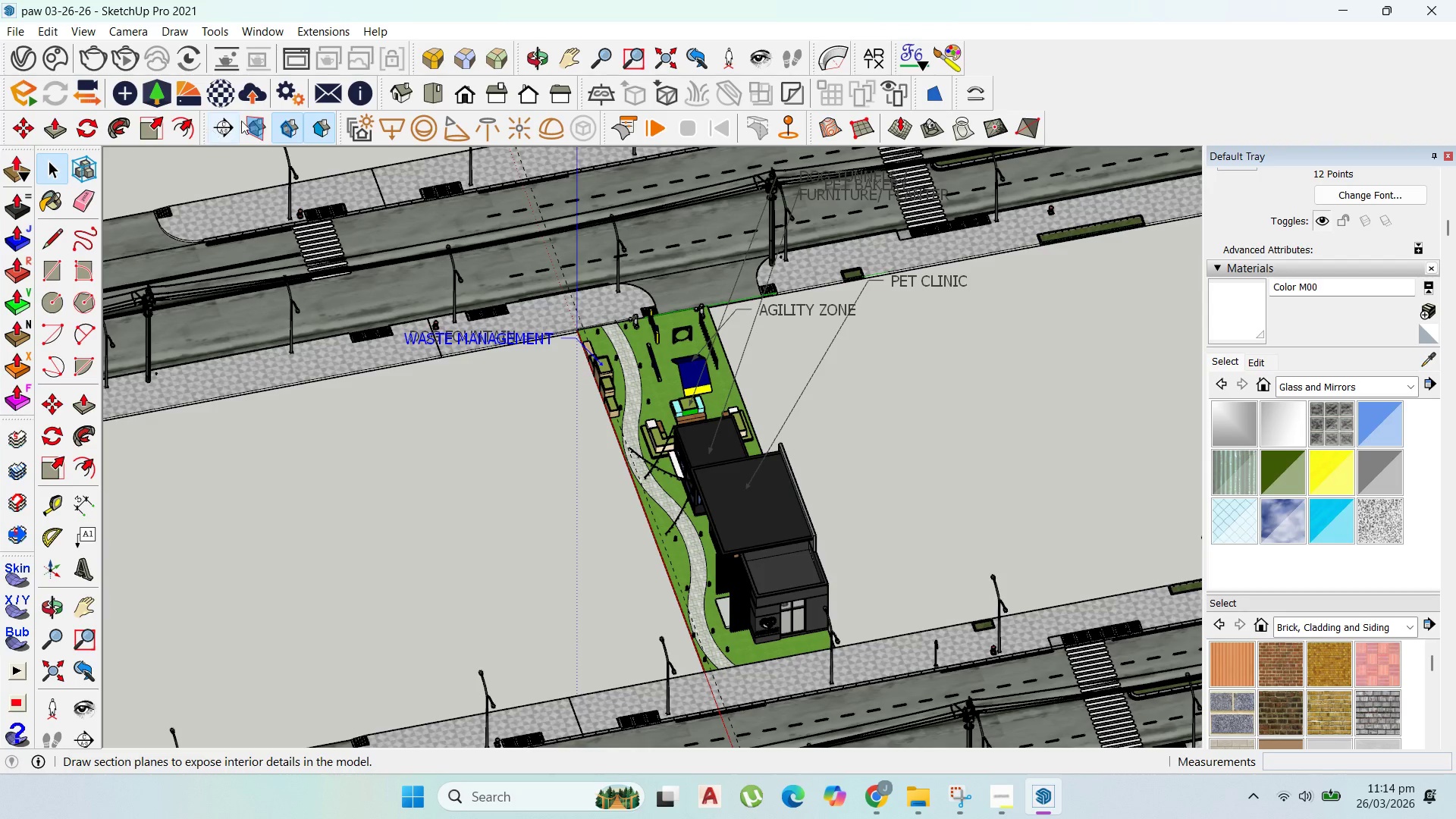 
left_click([17, 30])
 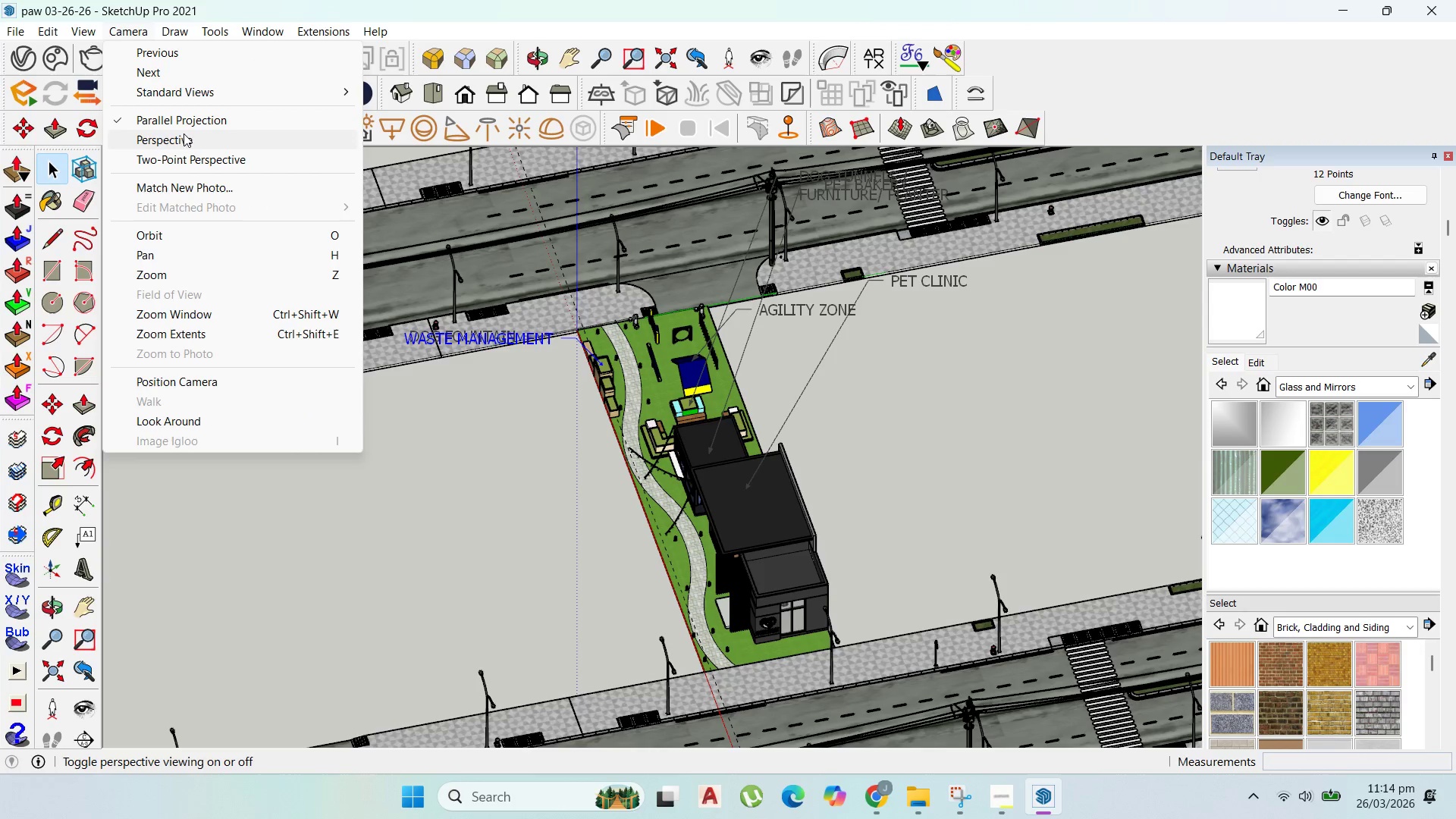 
wait(6.72)
 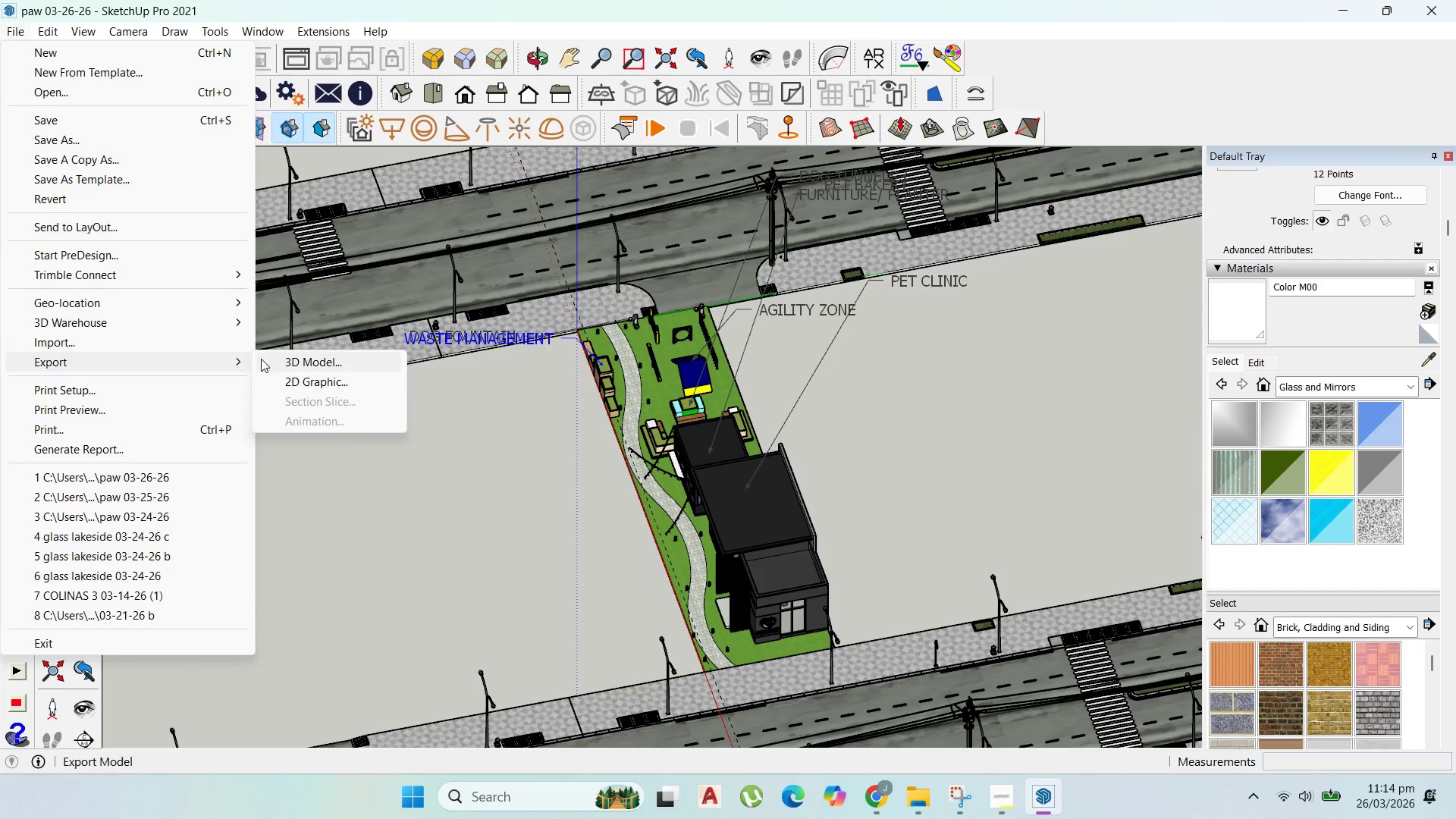 
left_click([147, 120])
 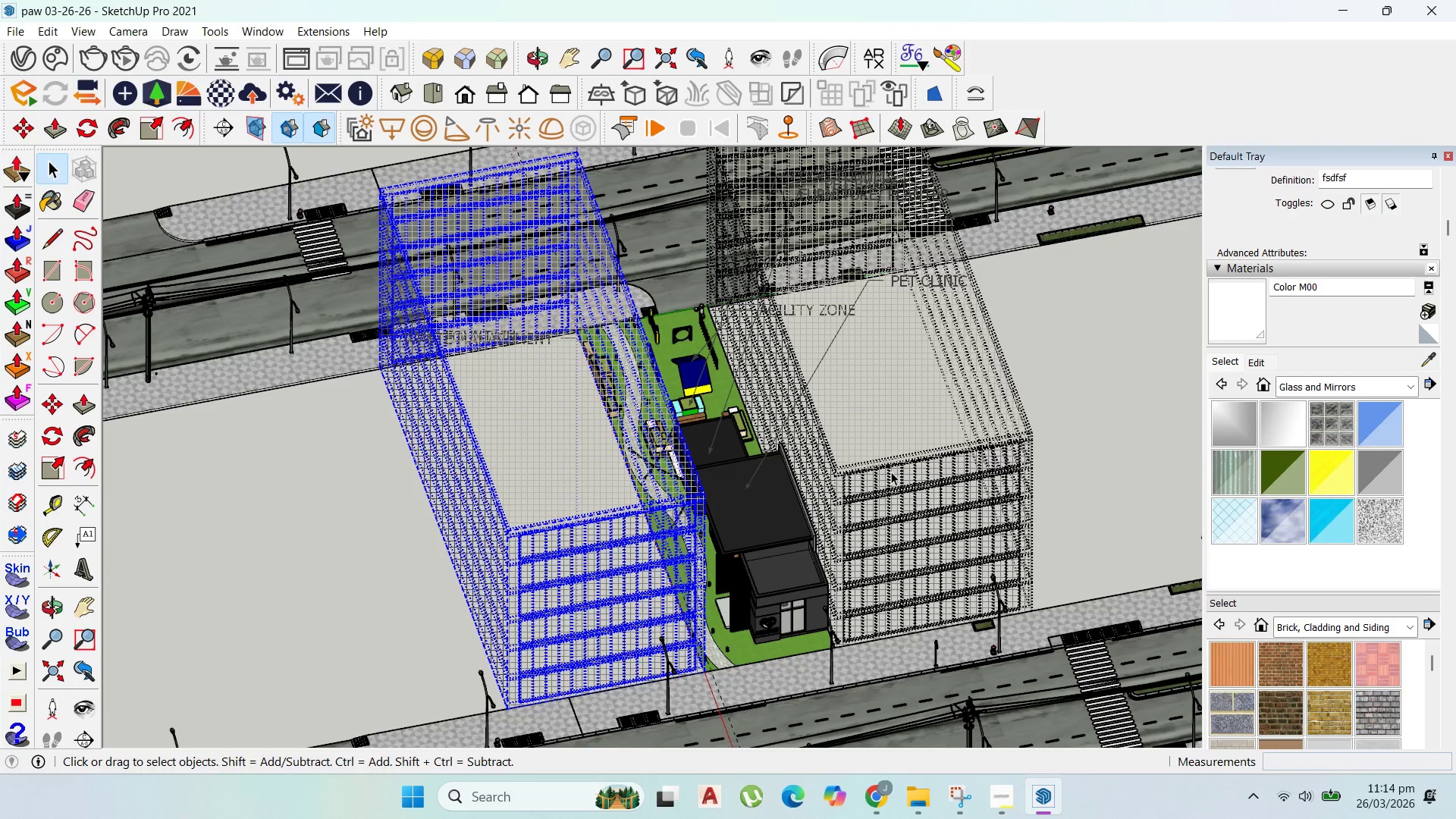 
hold_key(key=ShiftLeft, duration=0.8)
left_click([891, 472])
 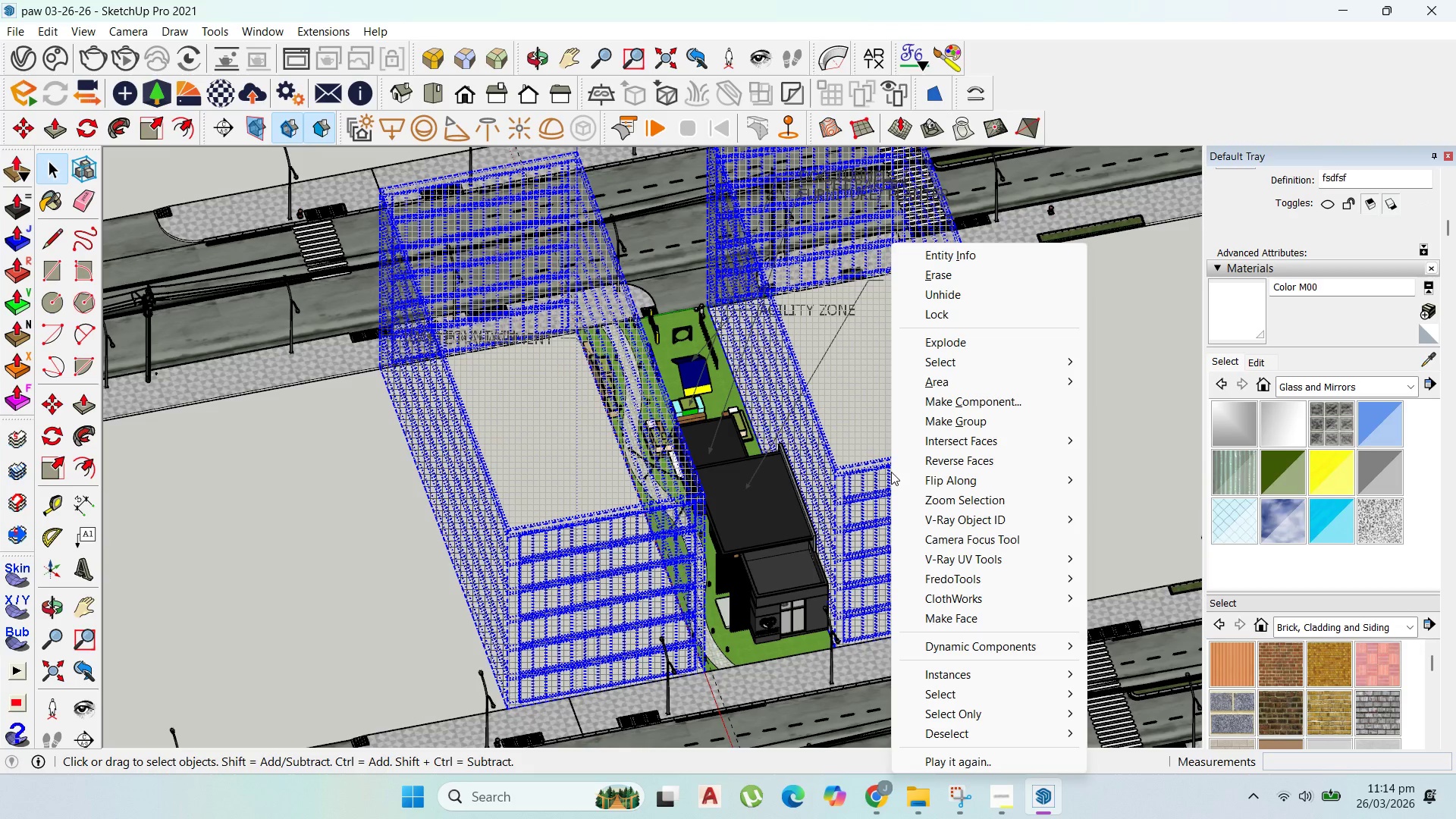 
hold_key(key=ShiftLeft, duration=11.7)
left_click([964, 291])
 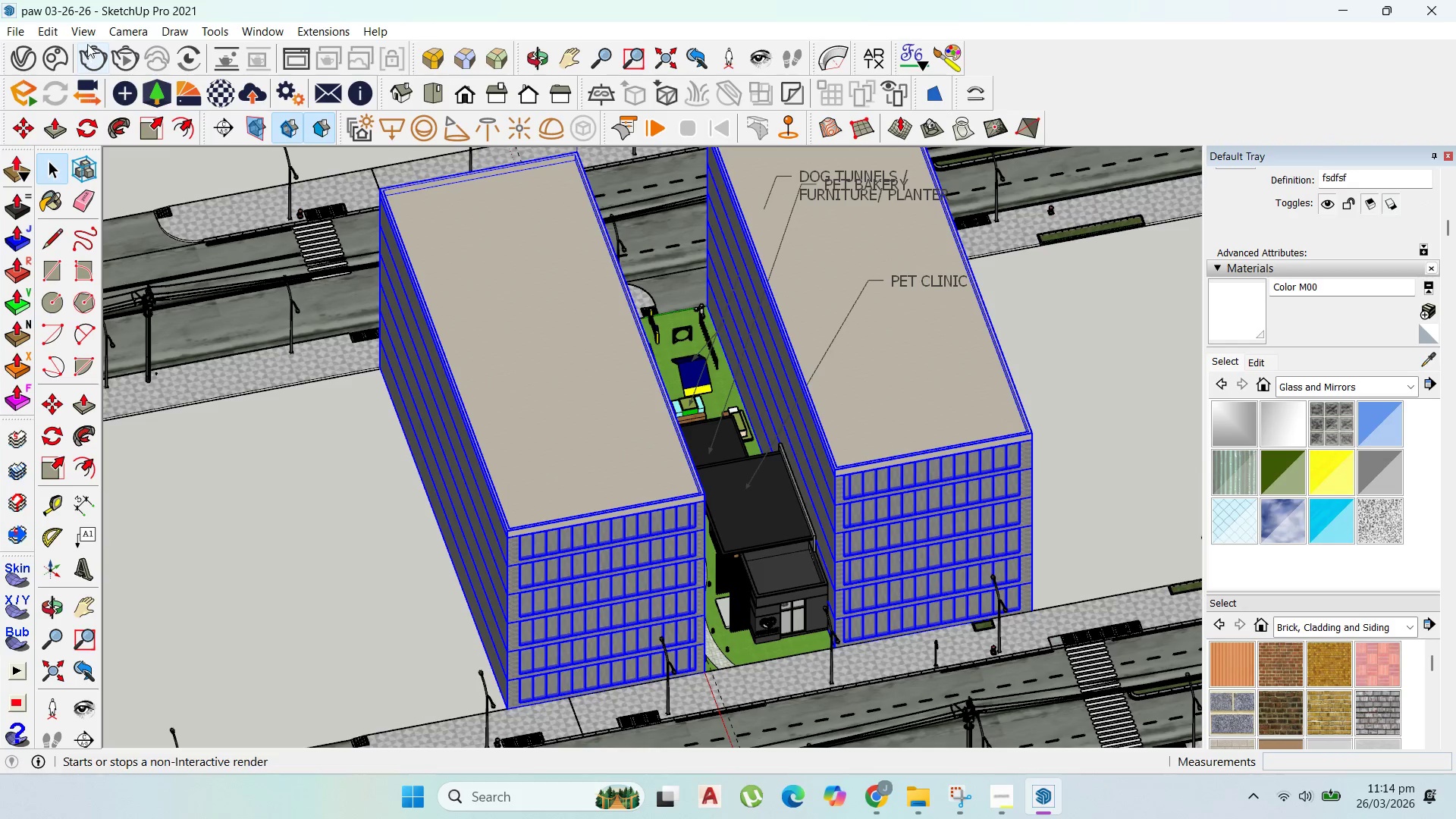 
left_click([83, 35])
 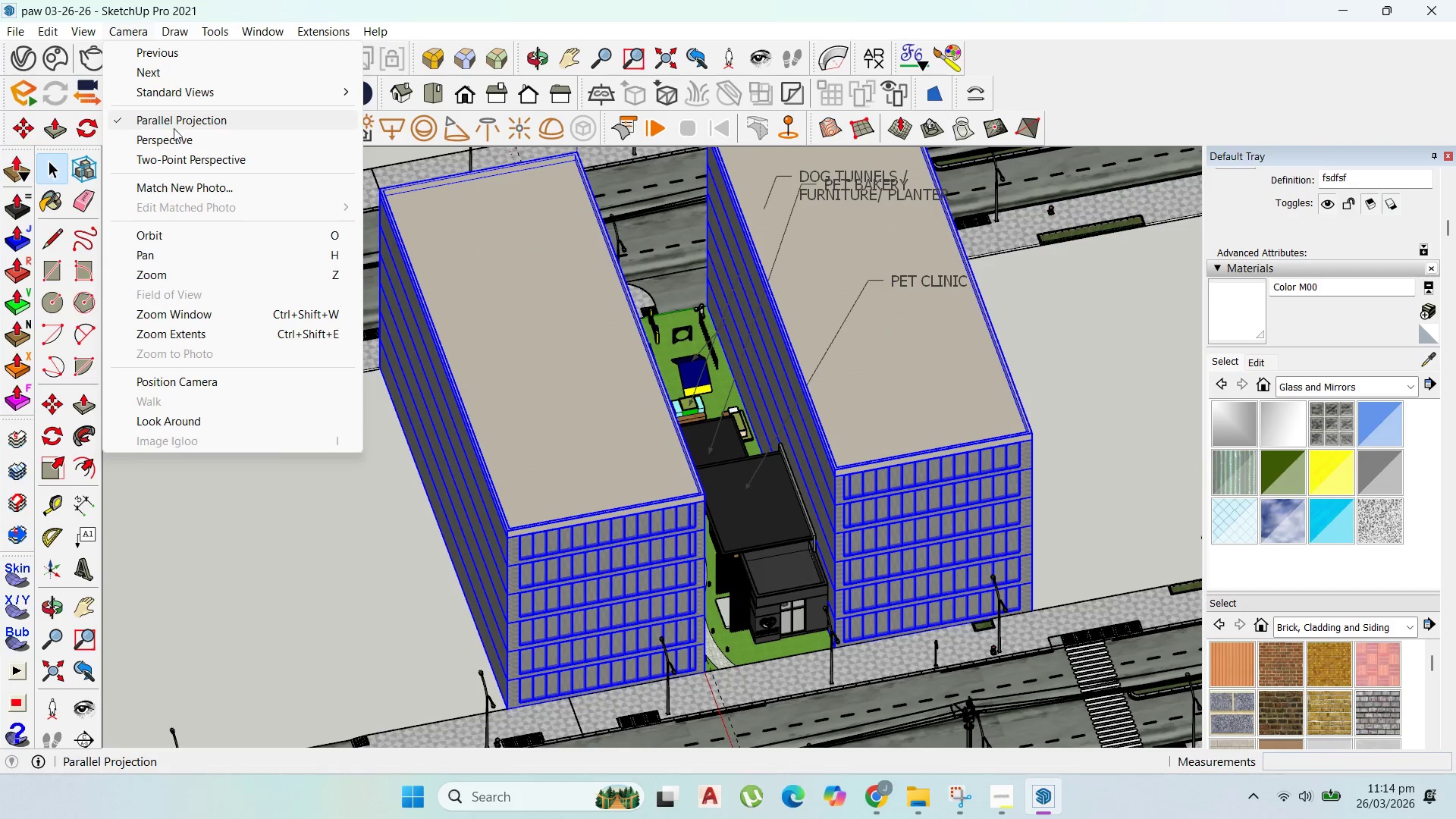 
left_click([178, 142])
 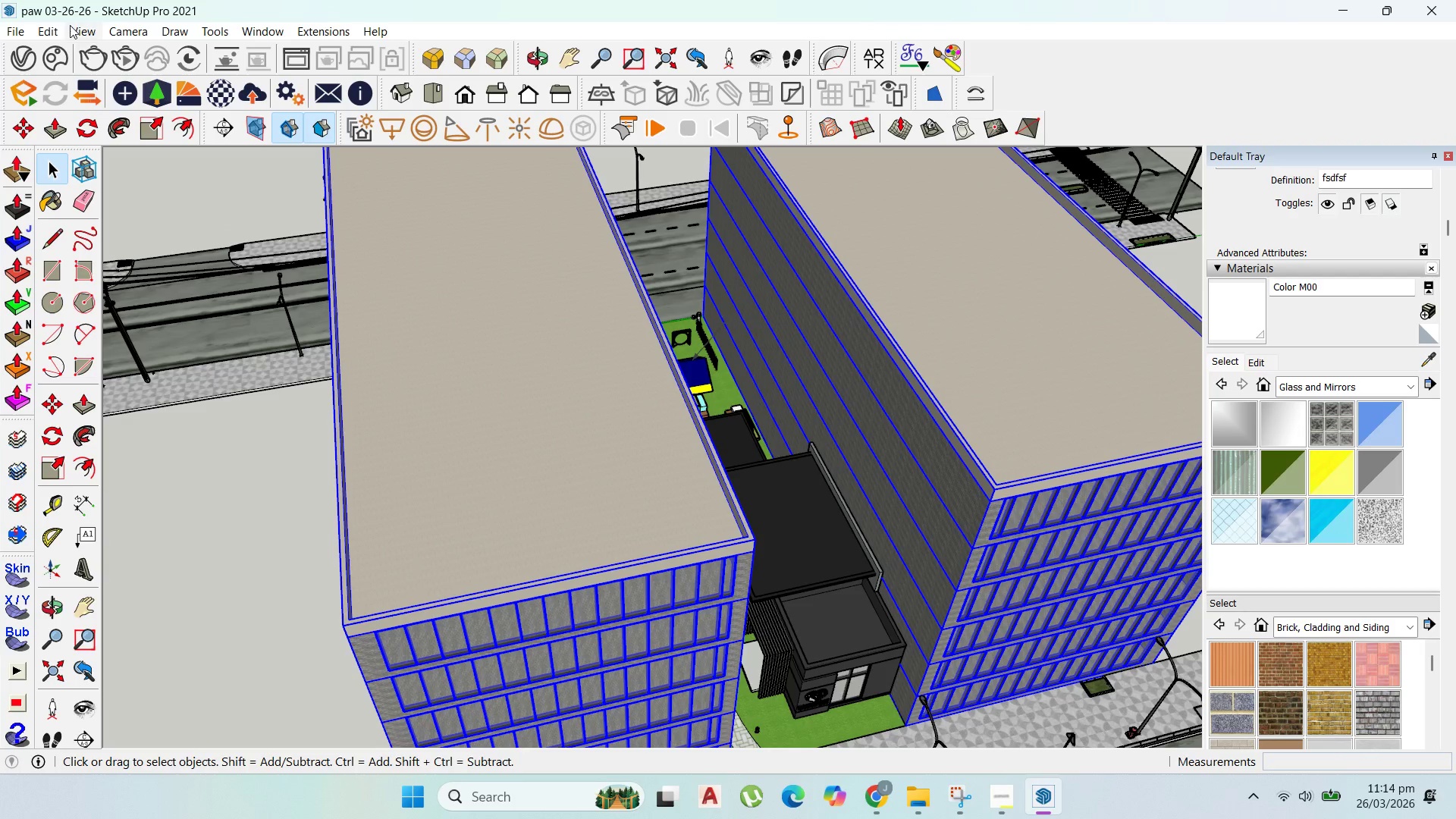 
left_click([81, 30])
 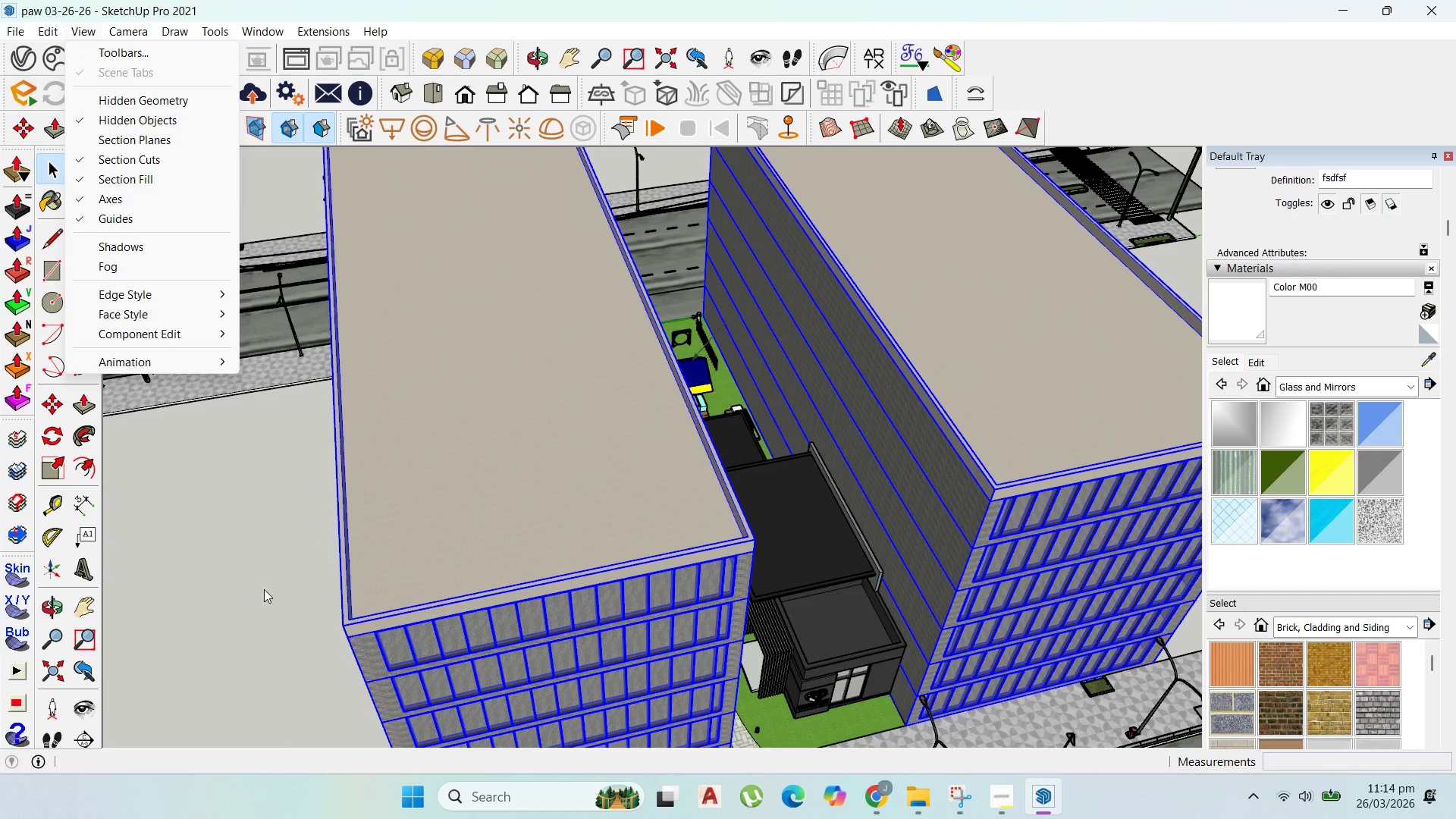 
scroll: coordinate [723, 626], scroll_direction: up, amount: 8.0
 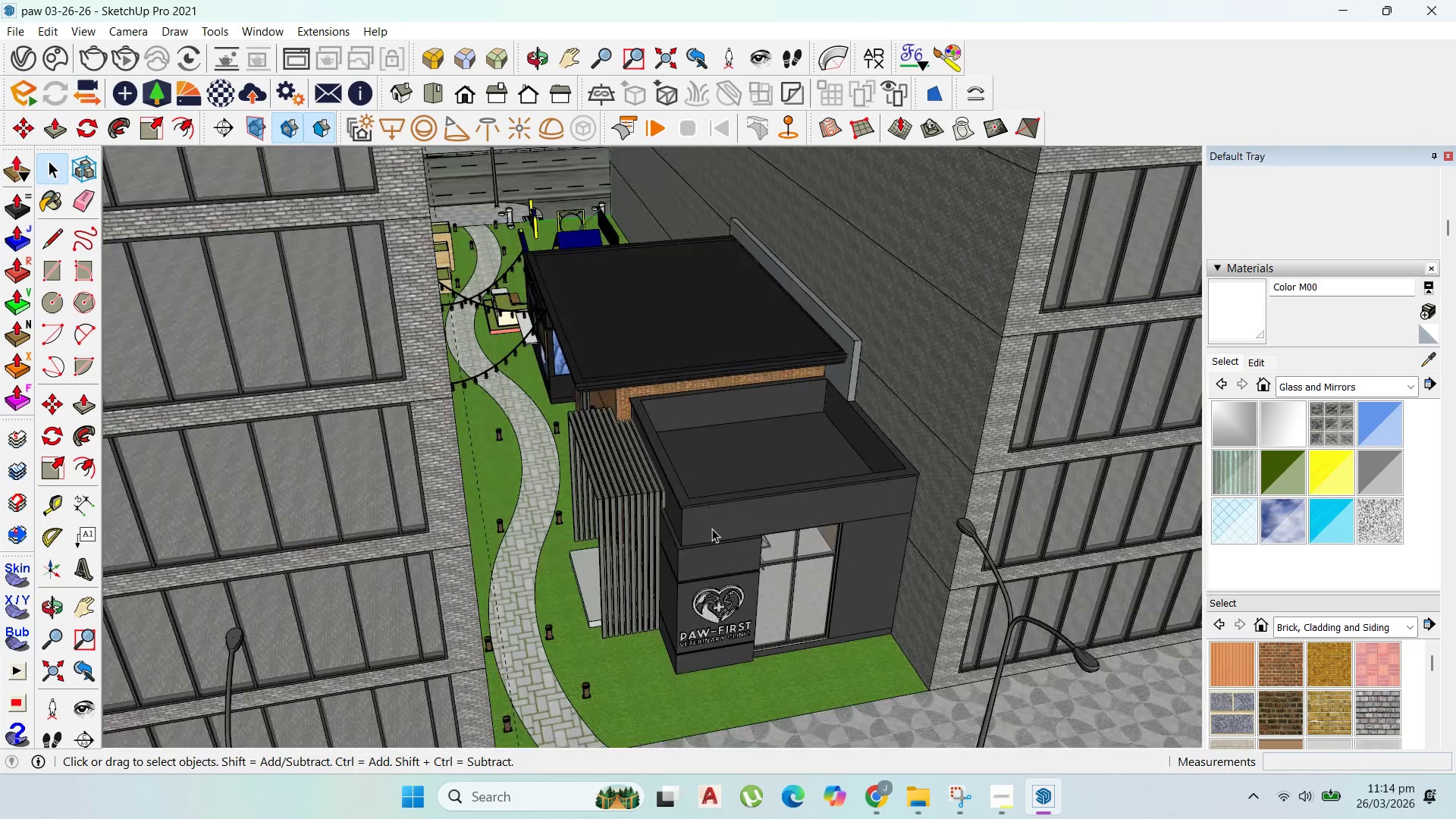 
left_click([714, 526])
 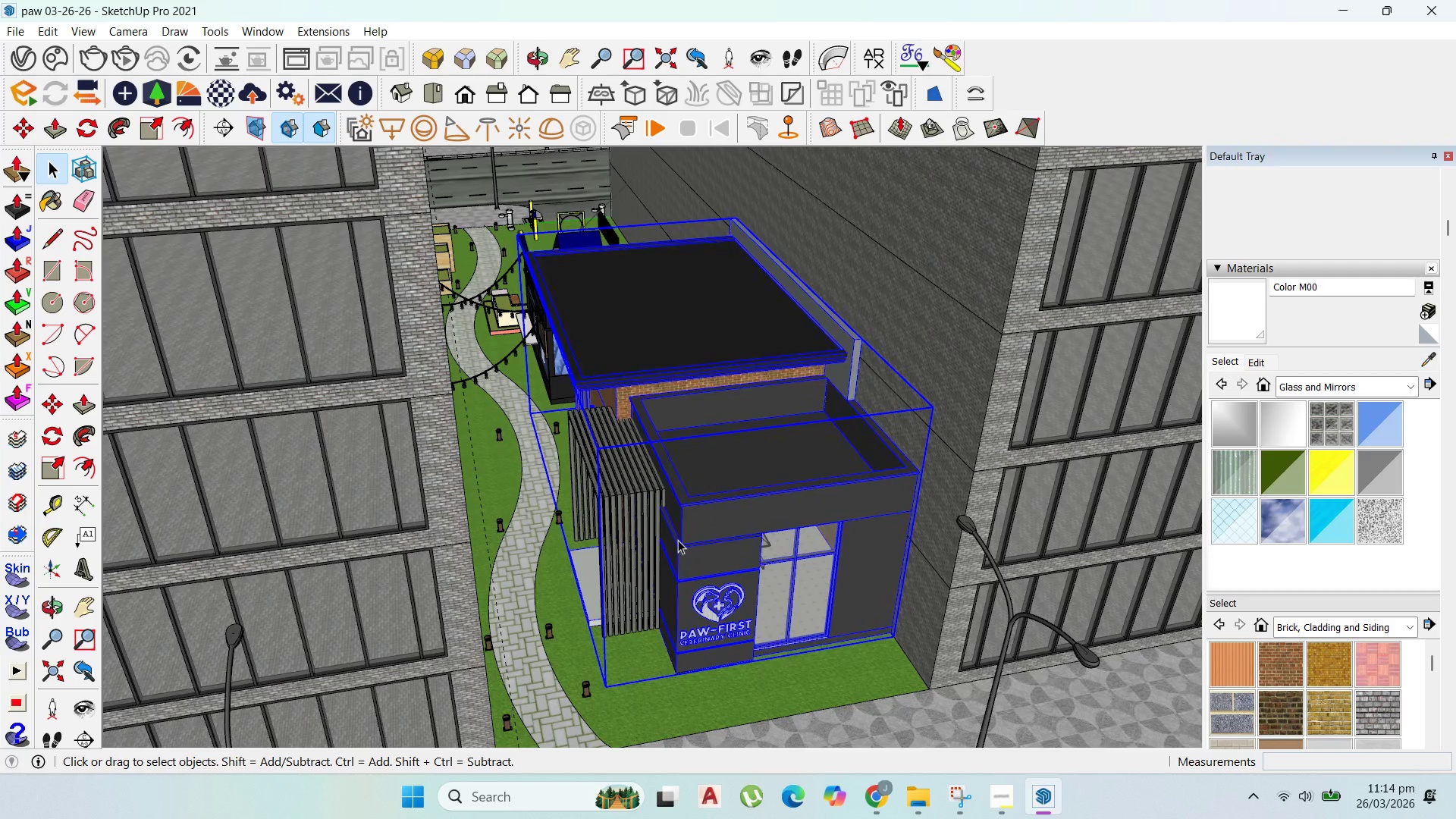 
scroll: coordinate [678, 539], scroll_direction: up, amount: 1.0
 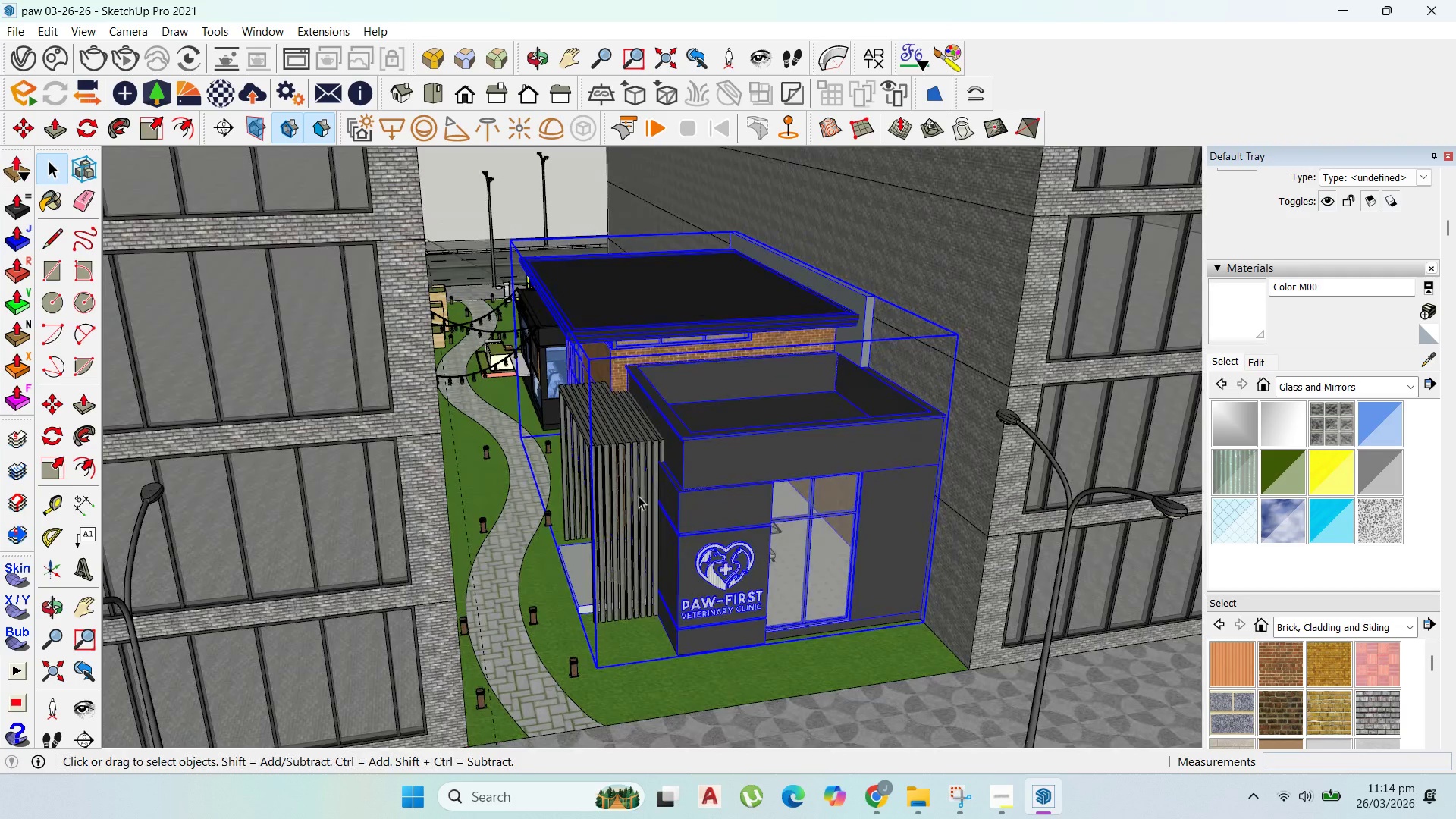 
left_click([635, 488])
 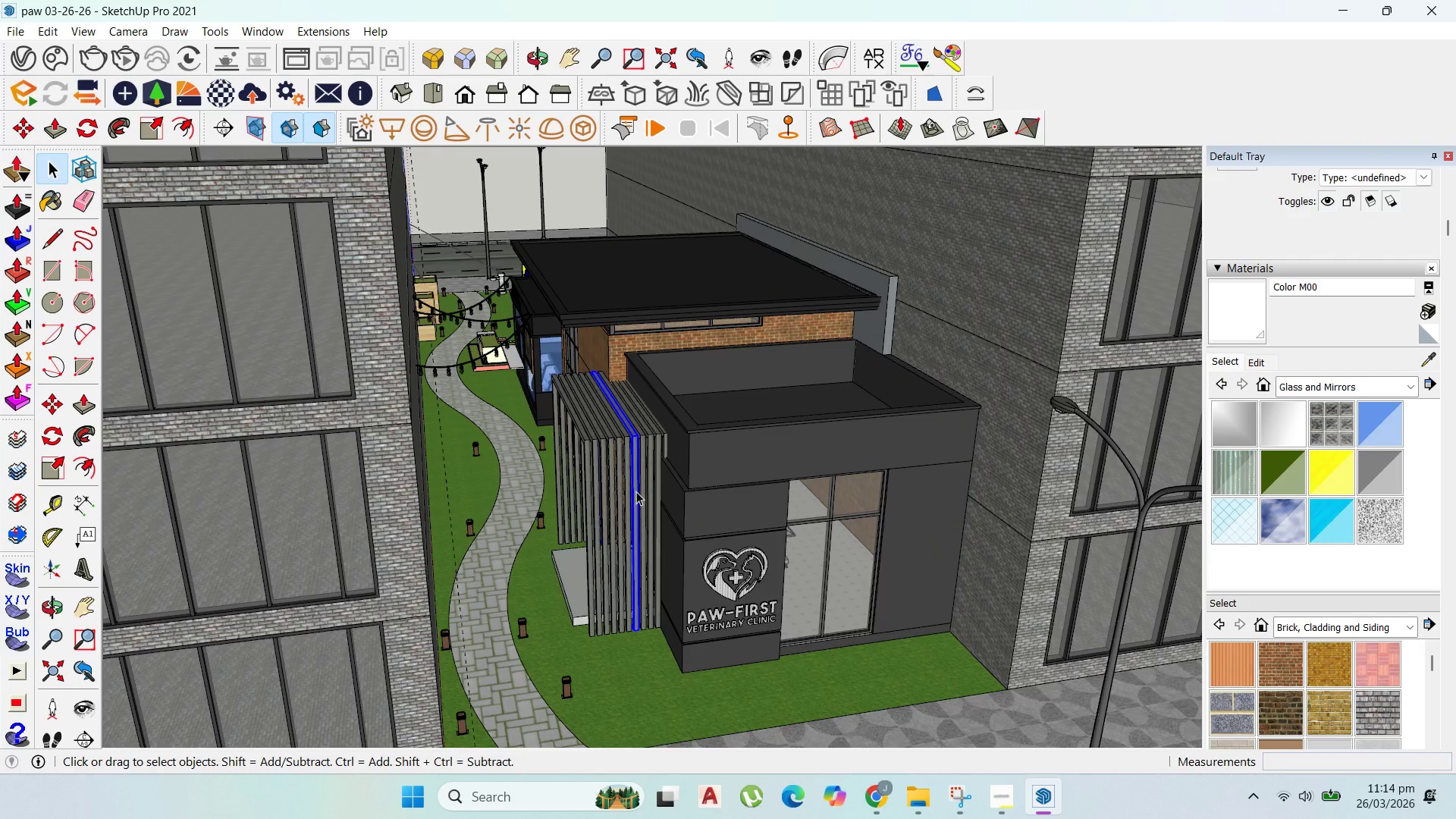 
scroll: coordinate [635, 497], scroll_direction: up, amount: 1.0
 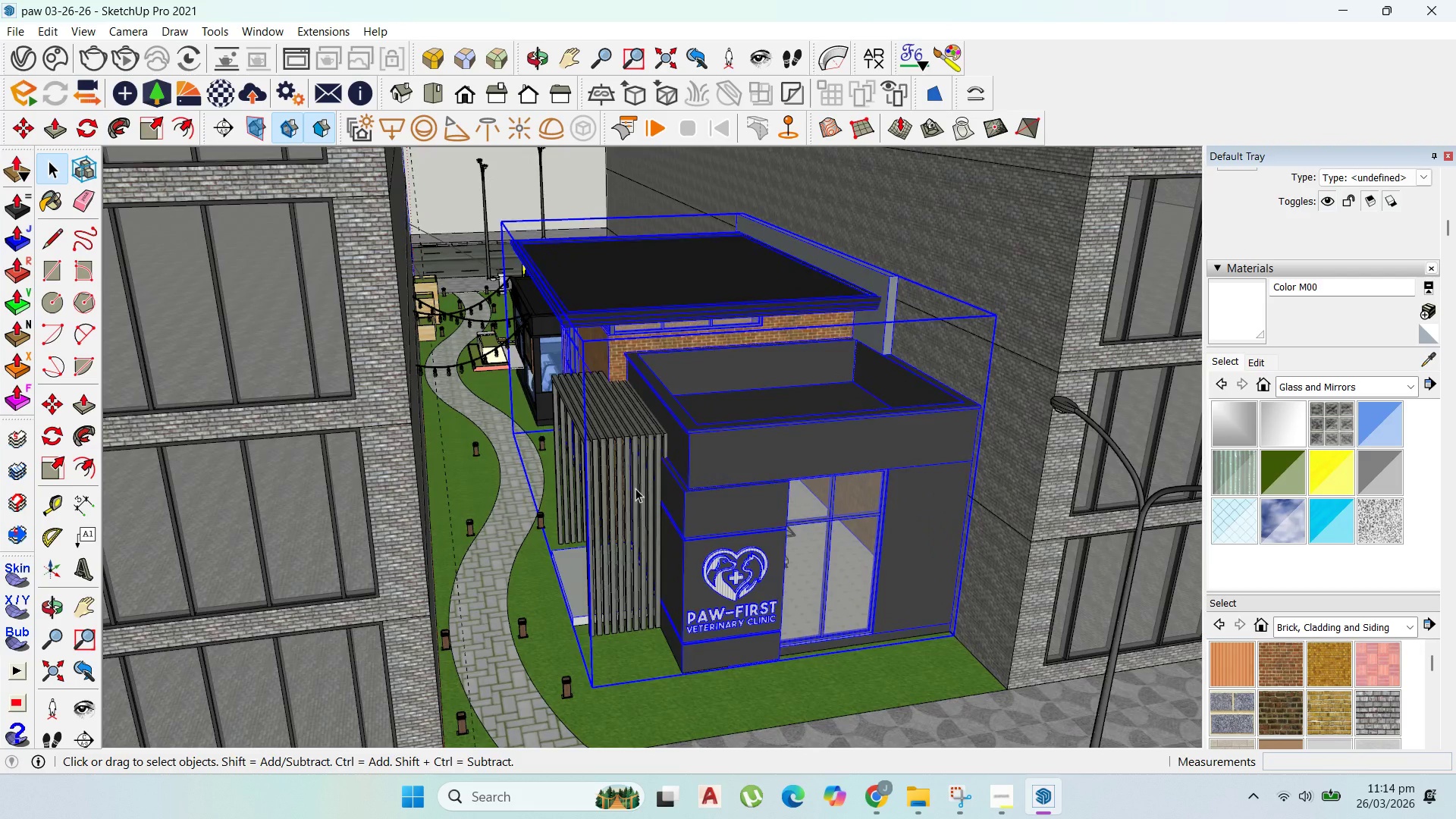 
hold_key(key=ShiftLeft, duration=1.51)
 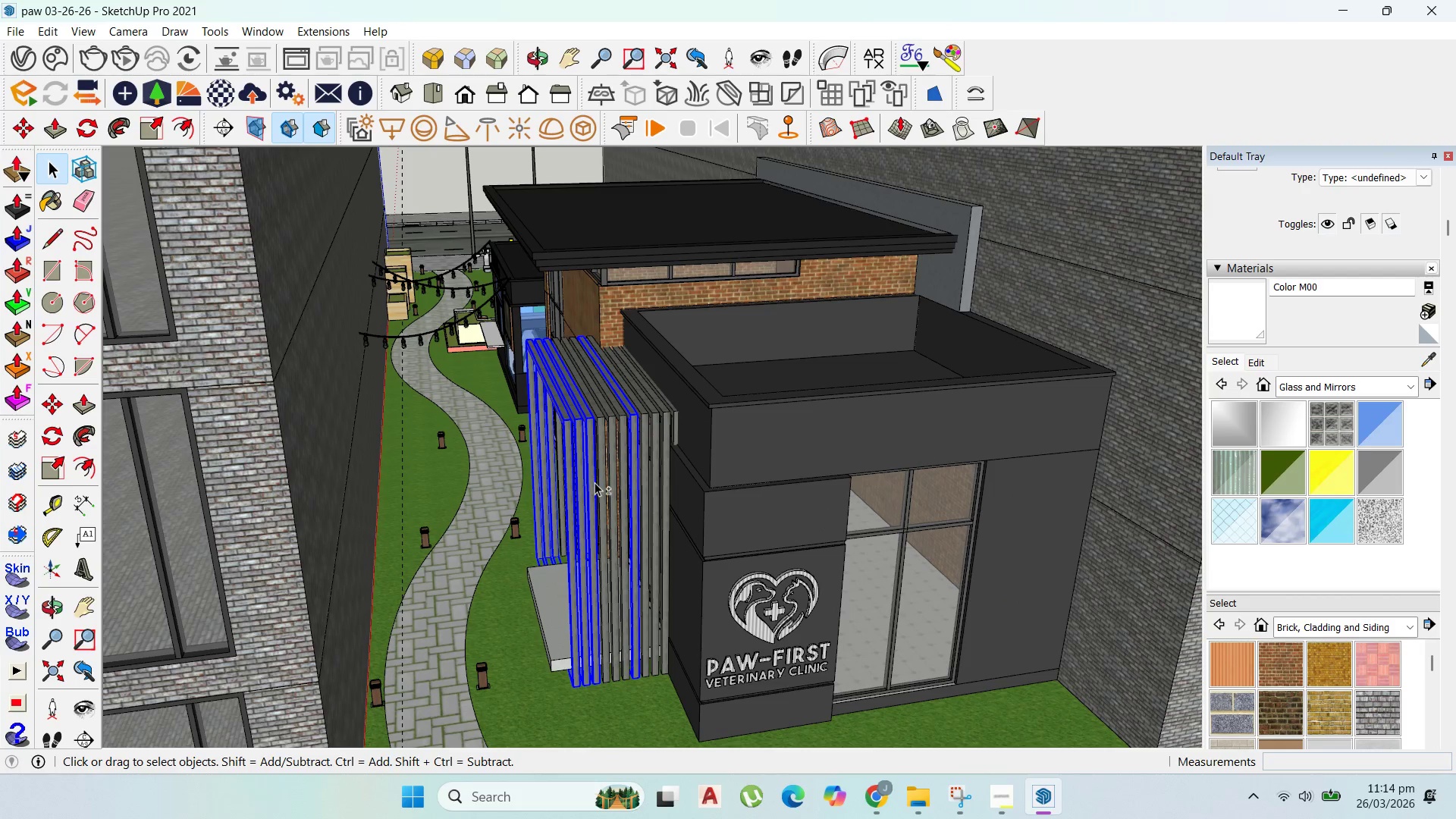 
scroll: coordinate [638, 491], scroll_direction: up, amount: 3.0
 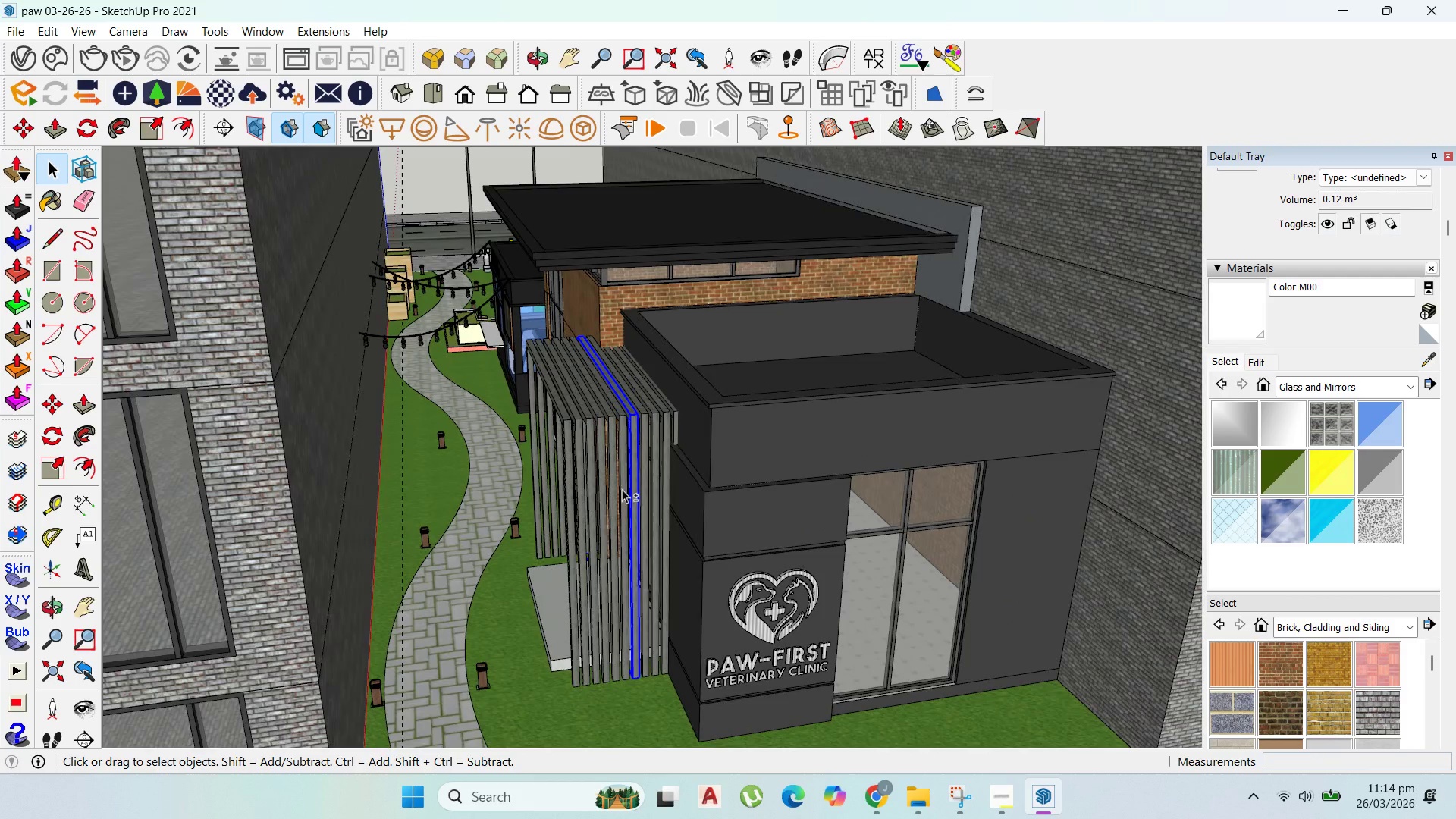 
left_click([570, 469])
 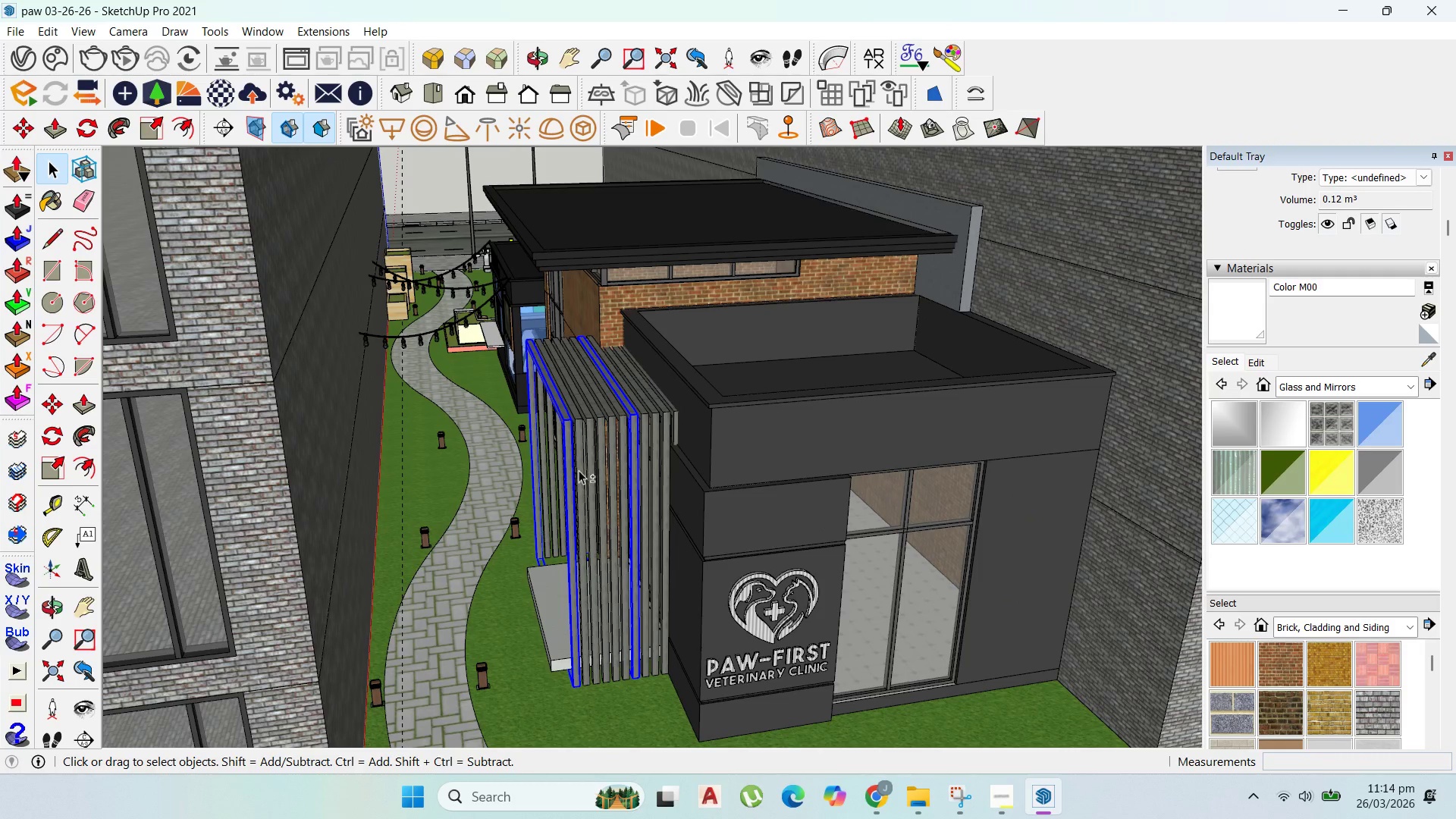 
left_click([582, 471])
 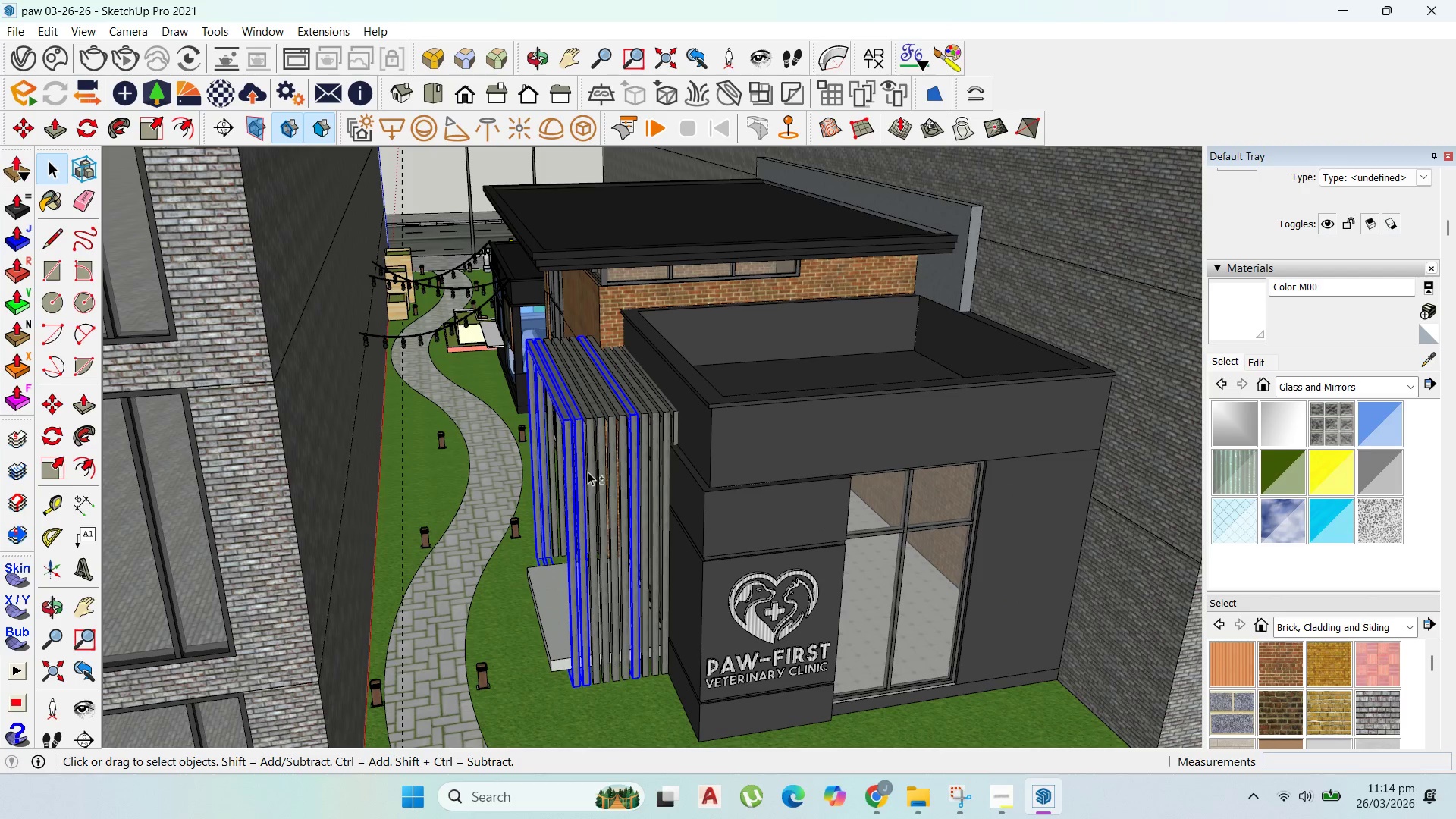 
hold_key(key=ShiftLeft, duration=1.5)
left_click([592, 475])
 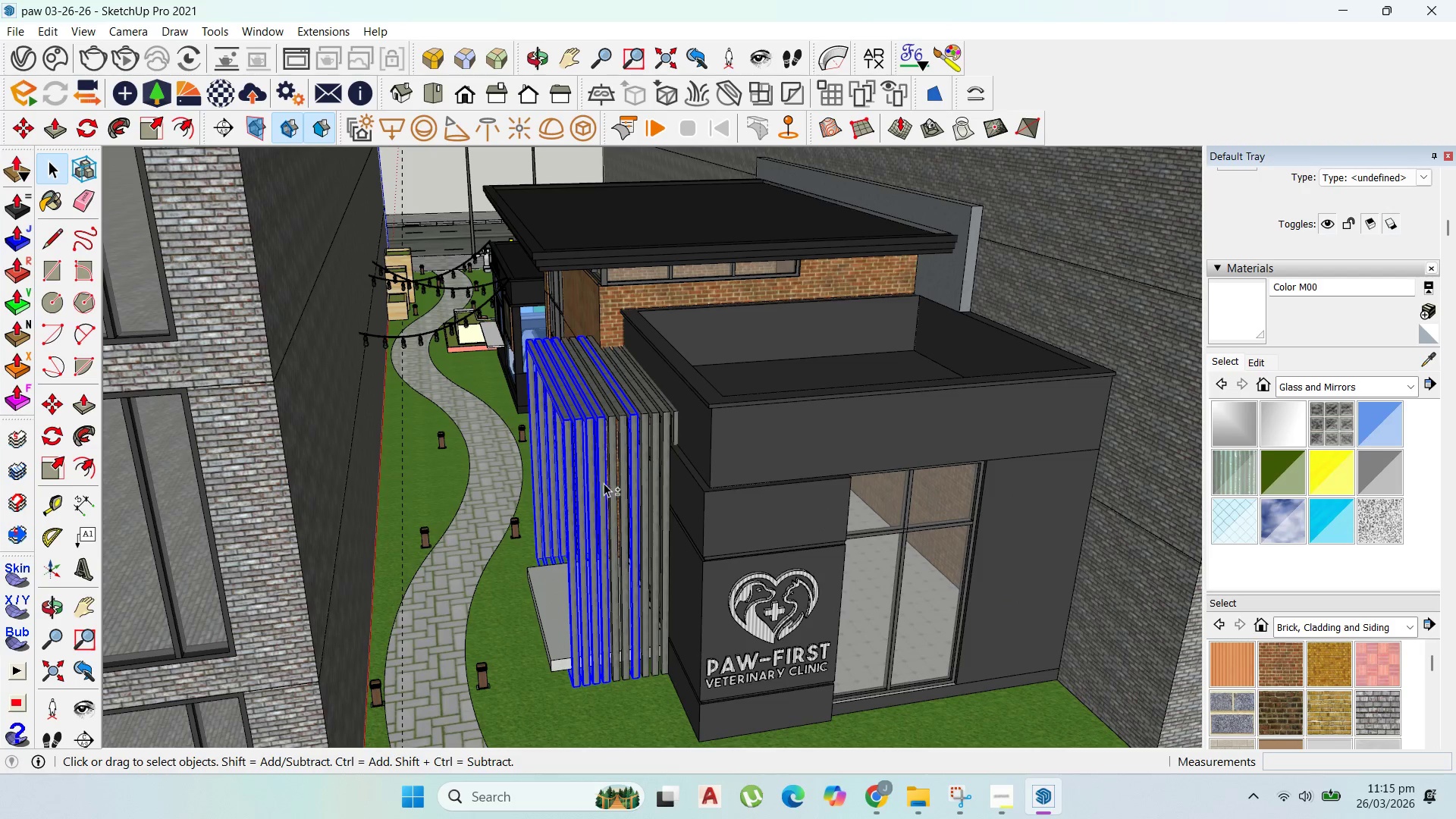 
hold_key(key=ShiftLeft, duration=1.5)
left_click([614, 482])
 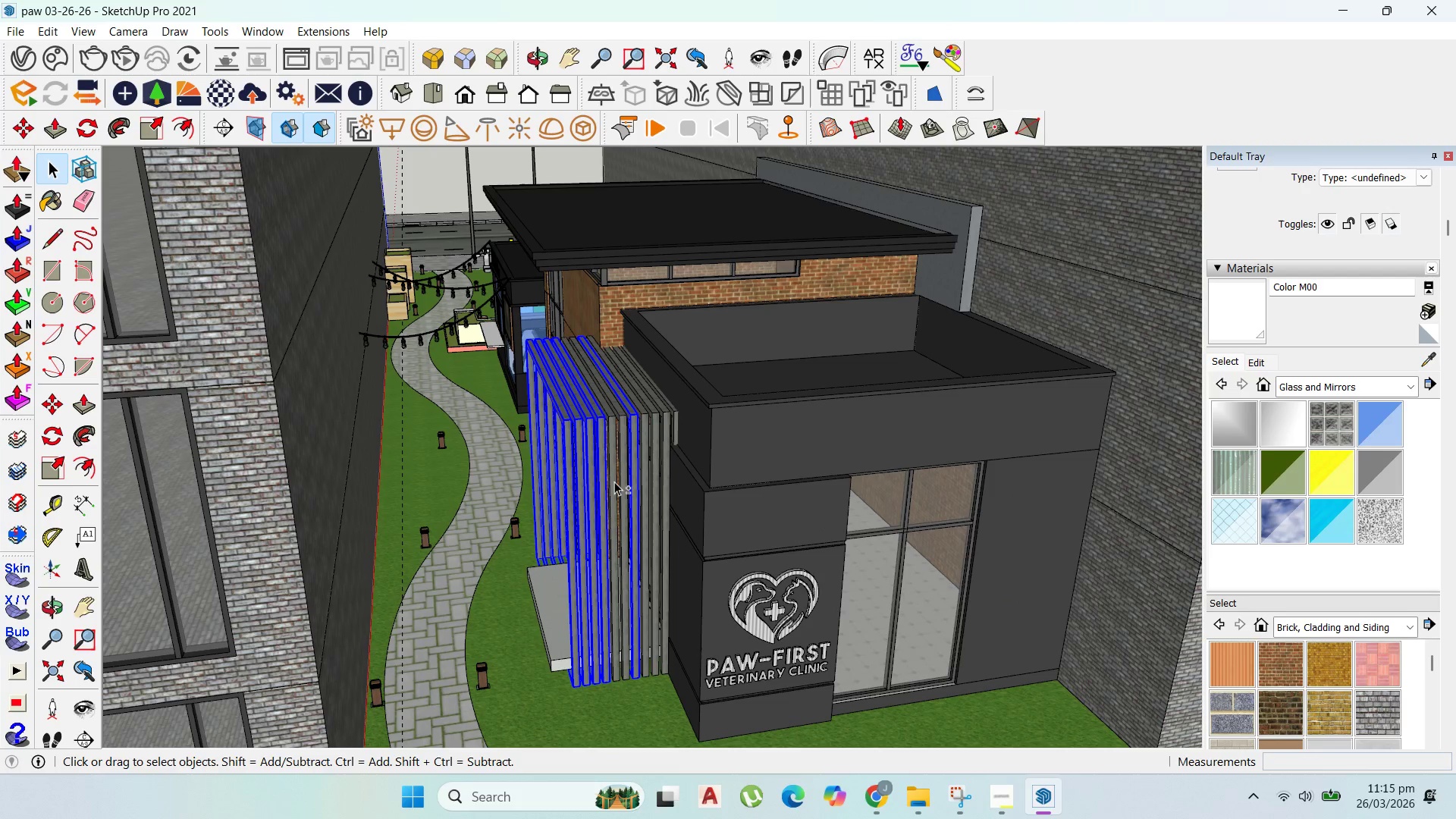 
left_click([623, 467])
 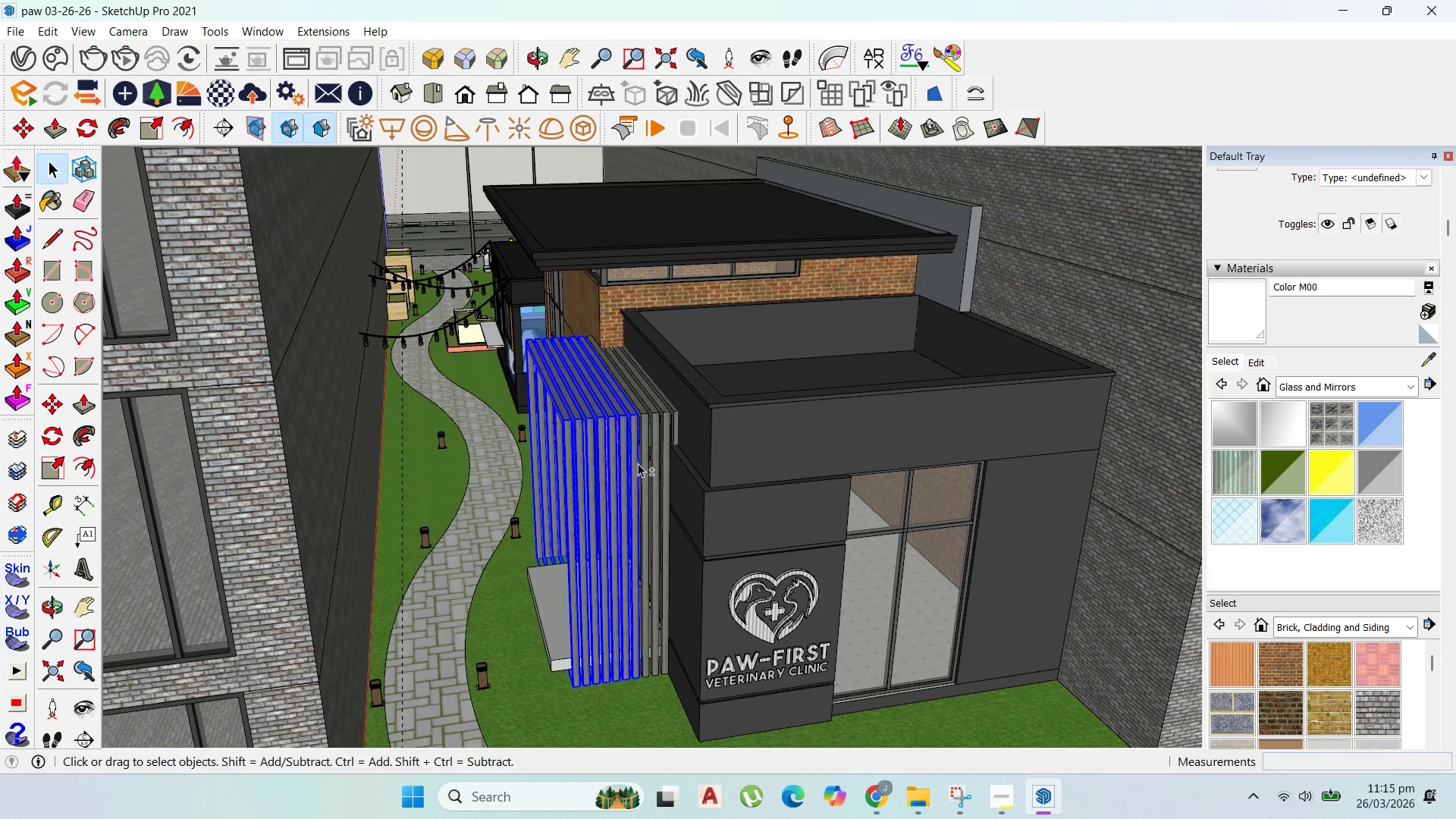 
hold_key(key=ShiftLeft, duration=1.5)
left_click([645, 463])
 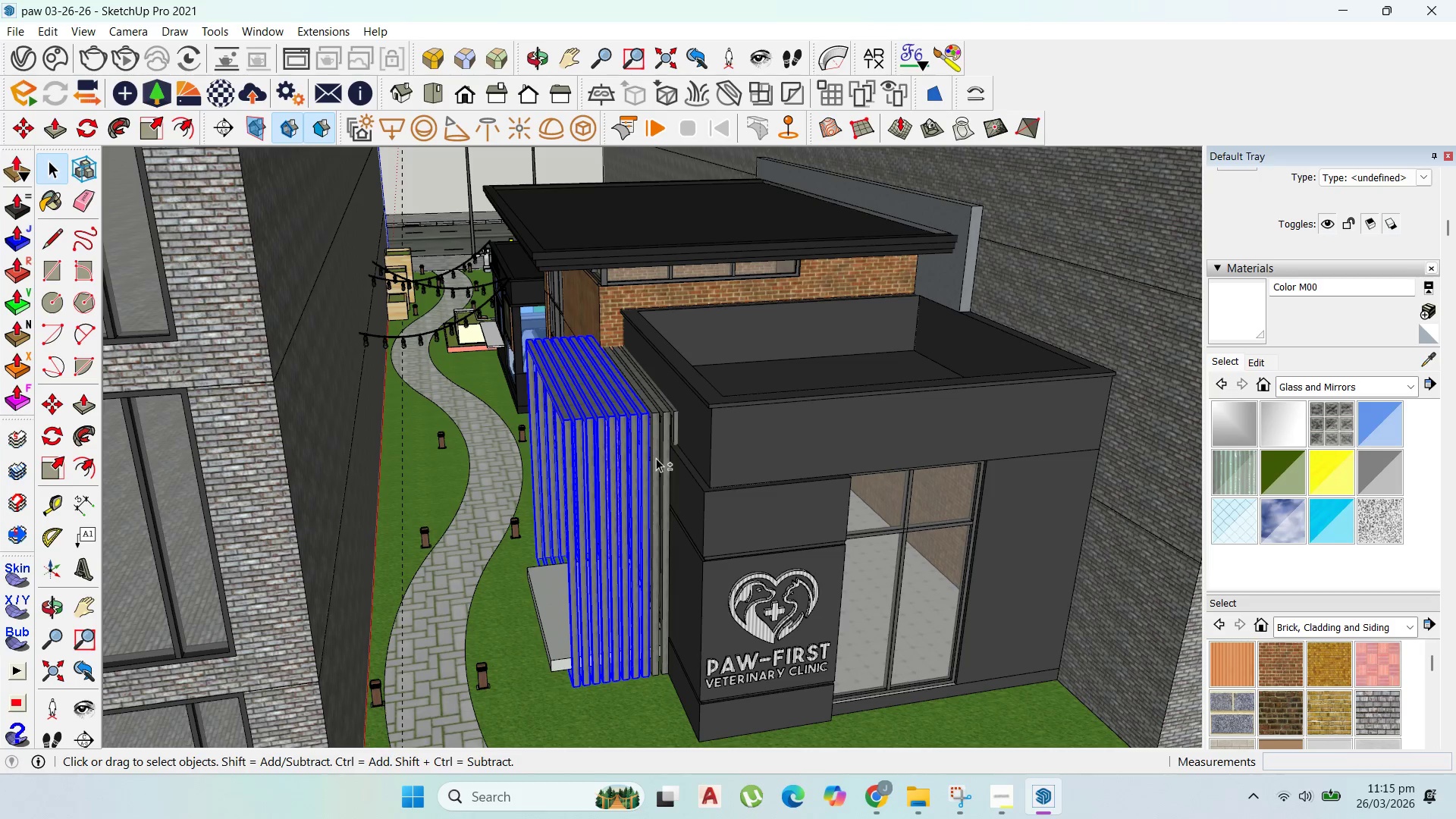 
left_click([657, 458])
 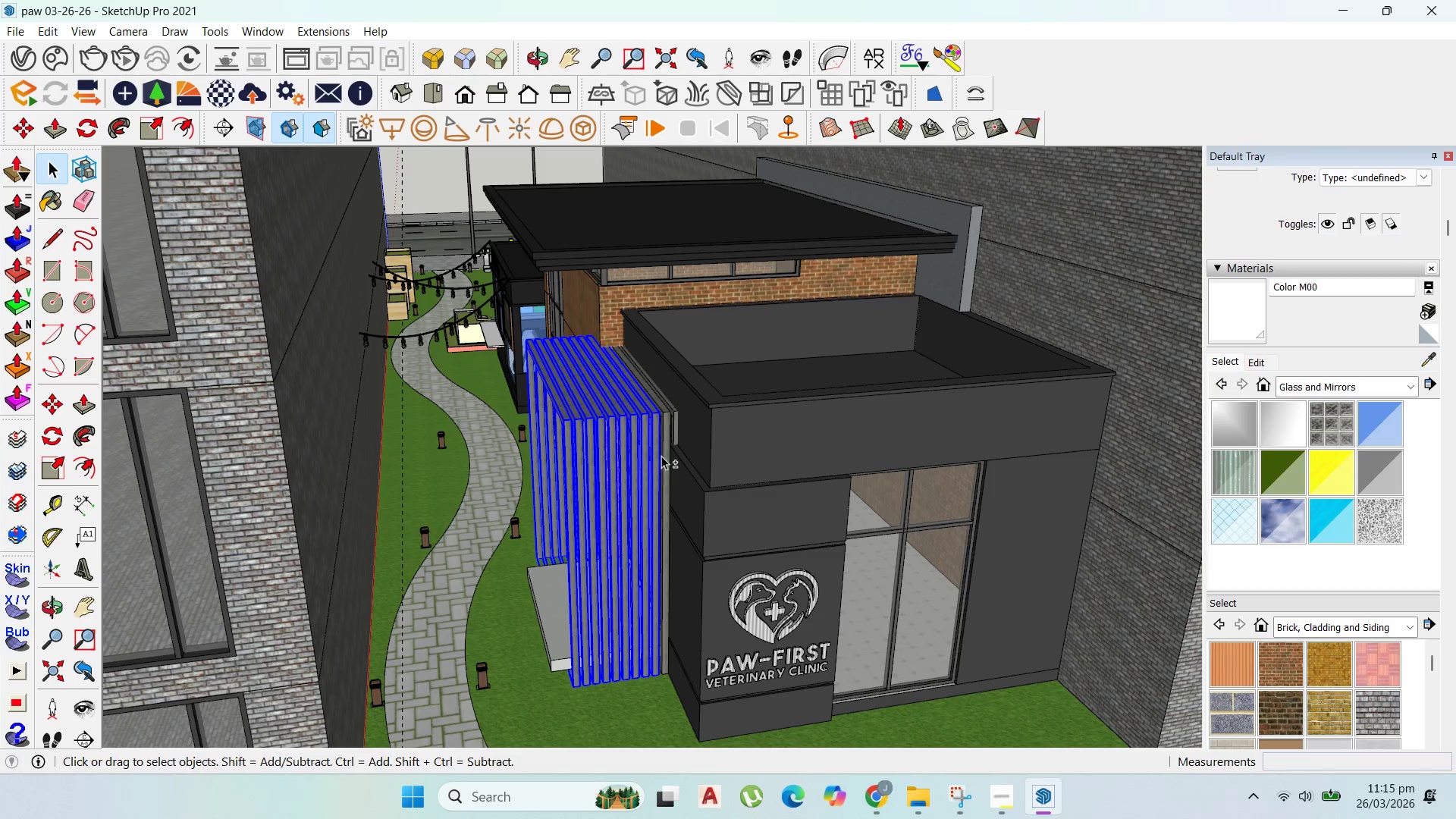 
hold_key(key=ShiftLeft, duration=1.5)
left_click([661, 456])
 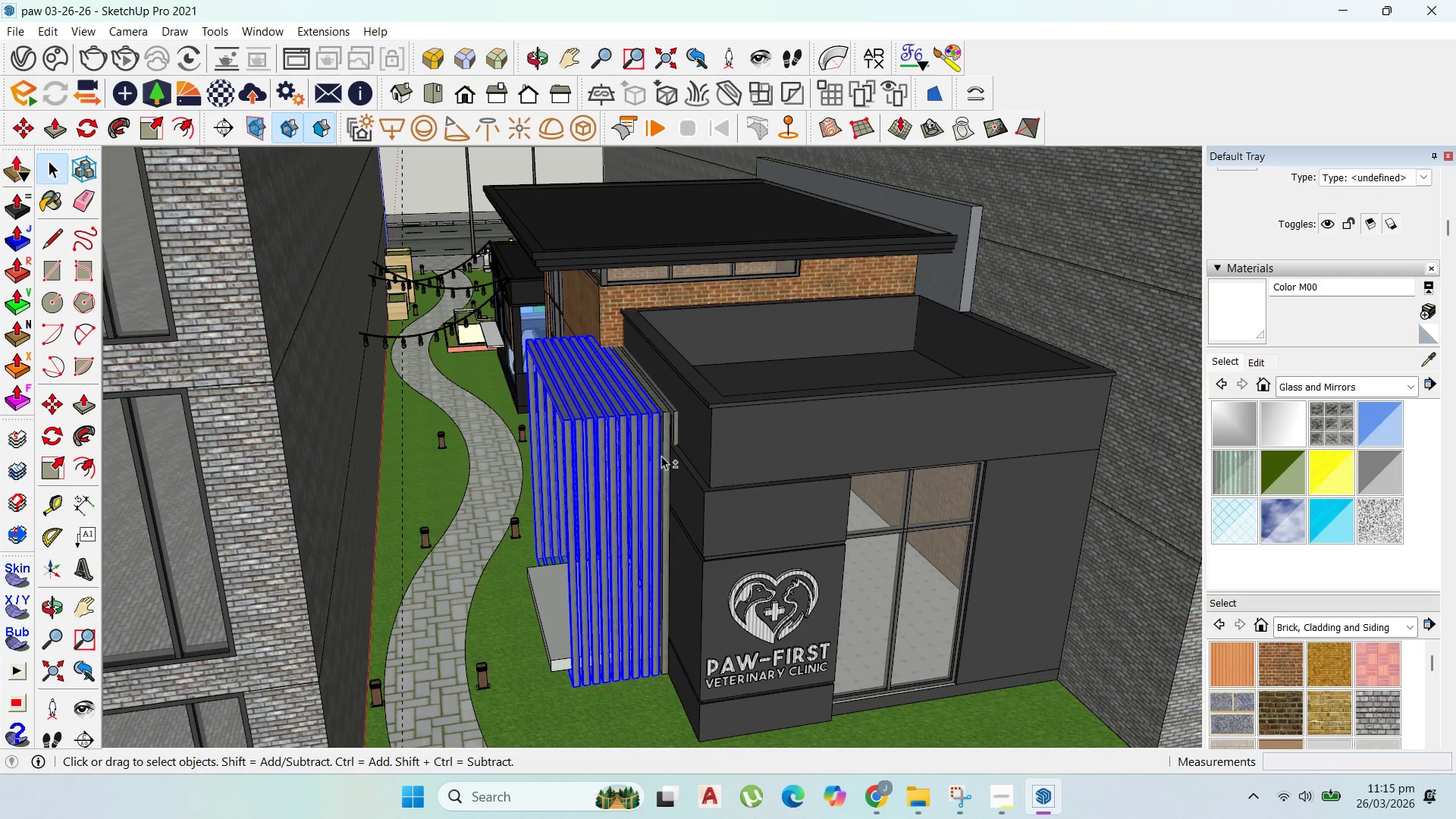 
left_click([660, 429])
 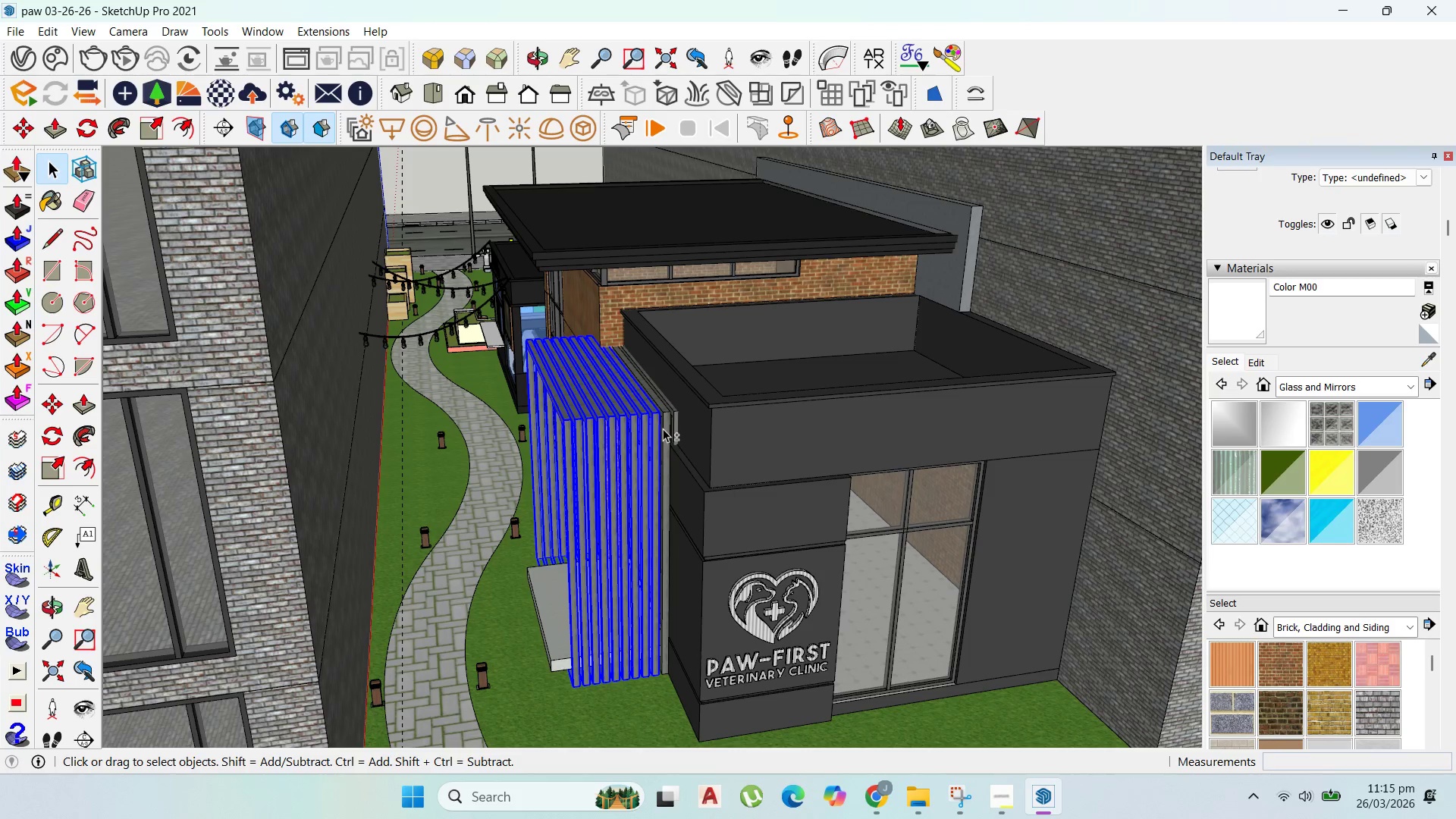 
hold_key(key=ShiftLeft, duration=1.52)
 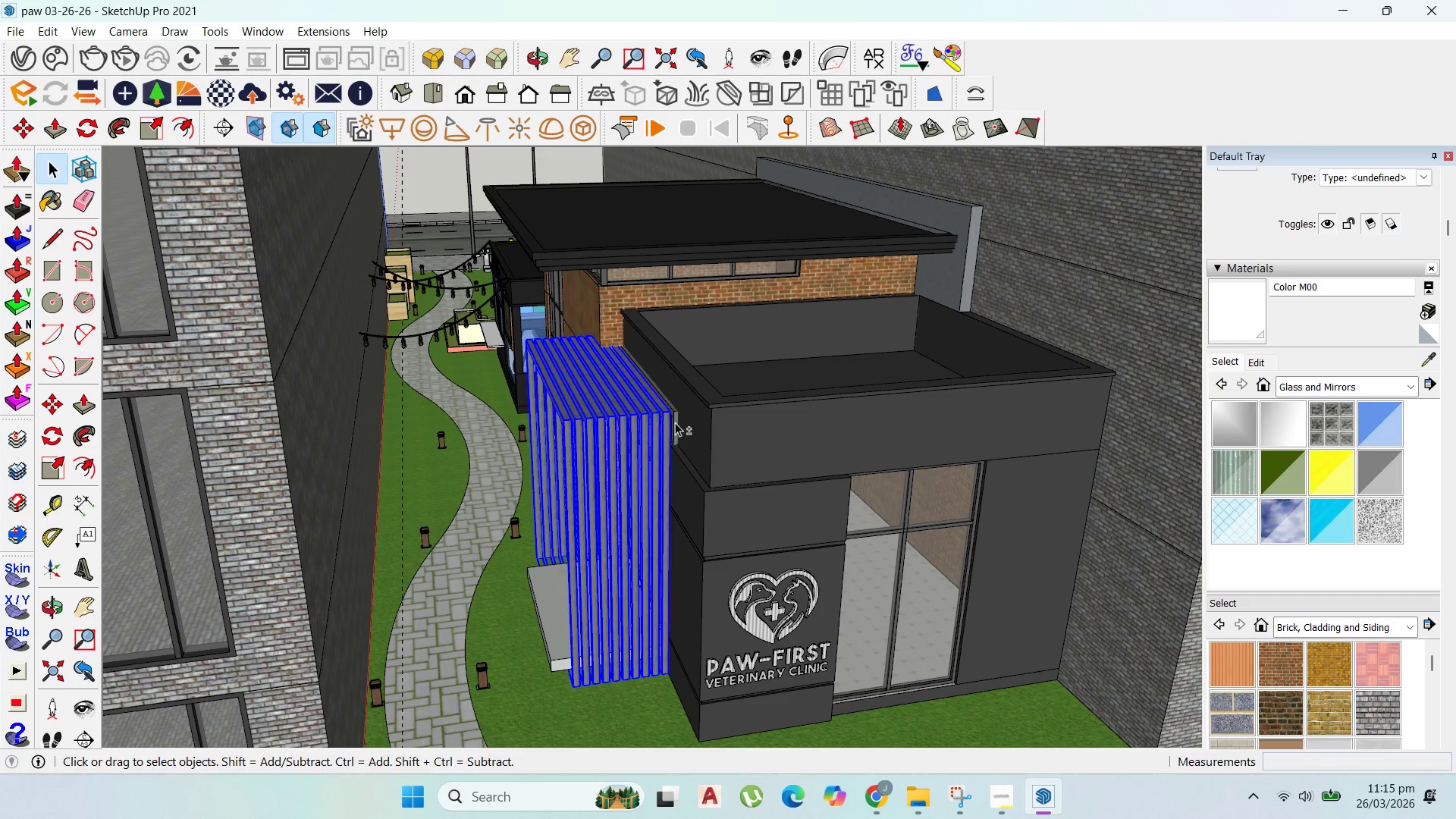 
hold_key(key=ShiftLeft, duration=1.41)
left_click([676, 422])
 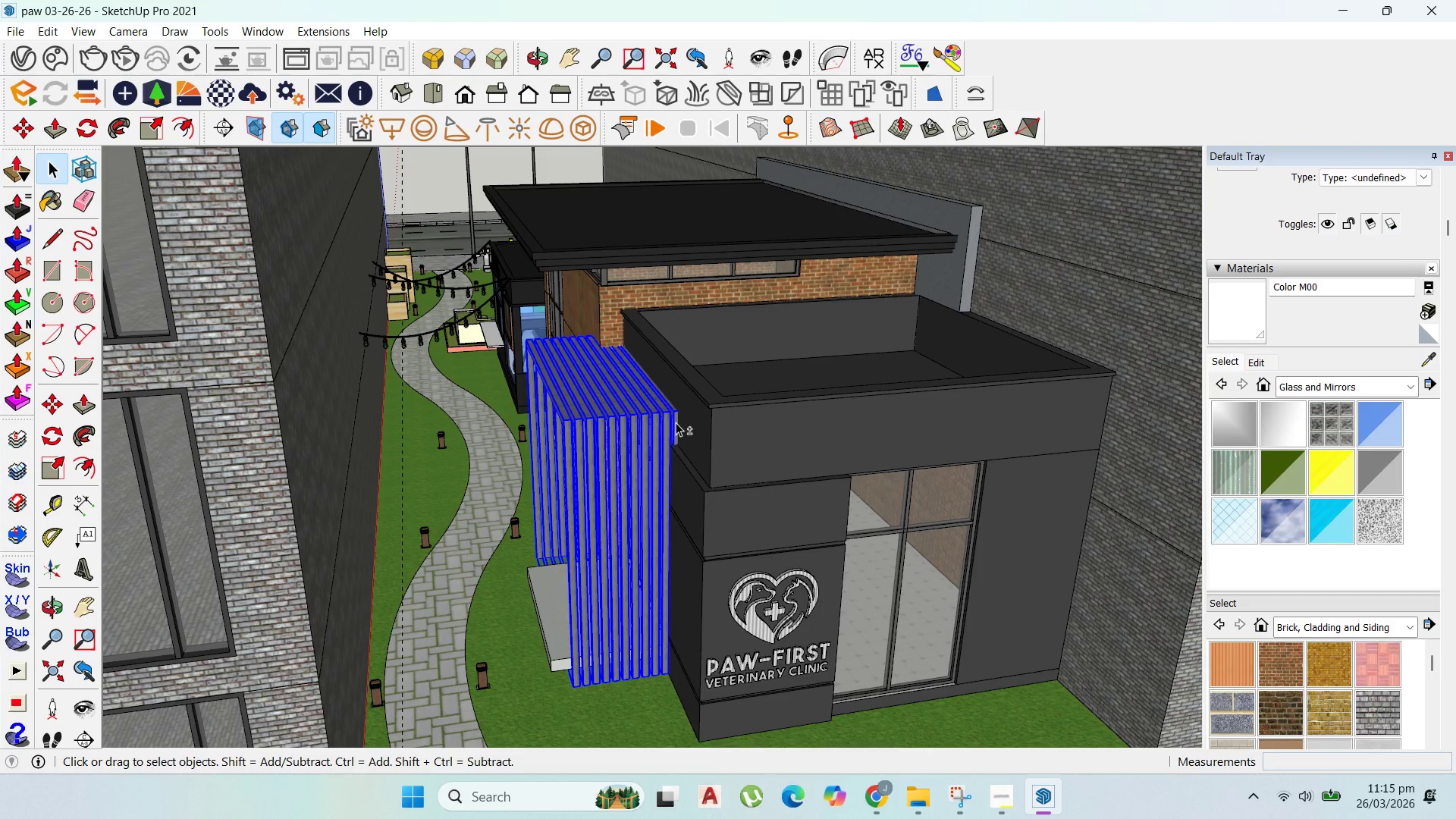 
right_click([676, 422])
 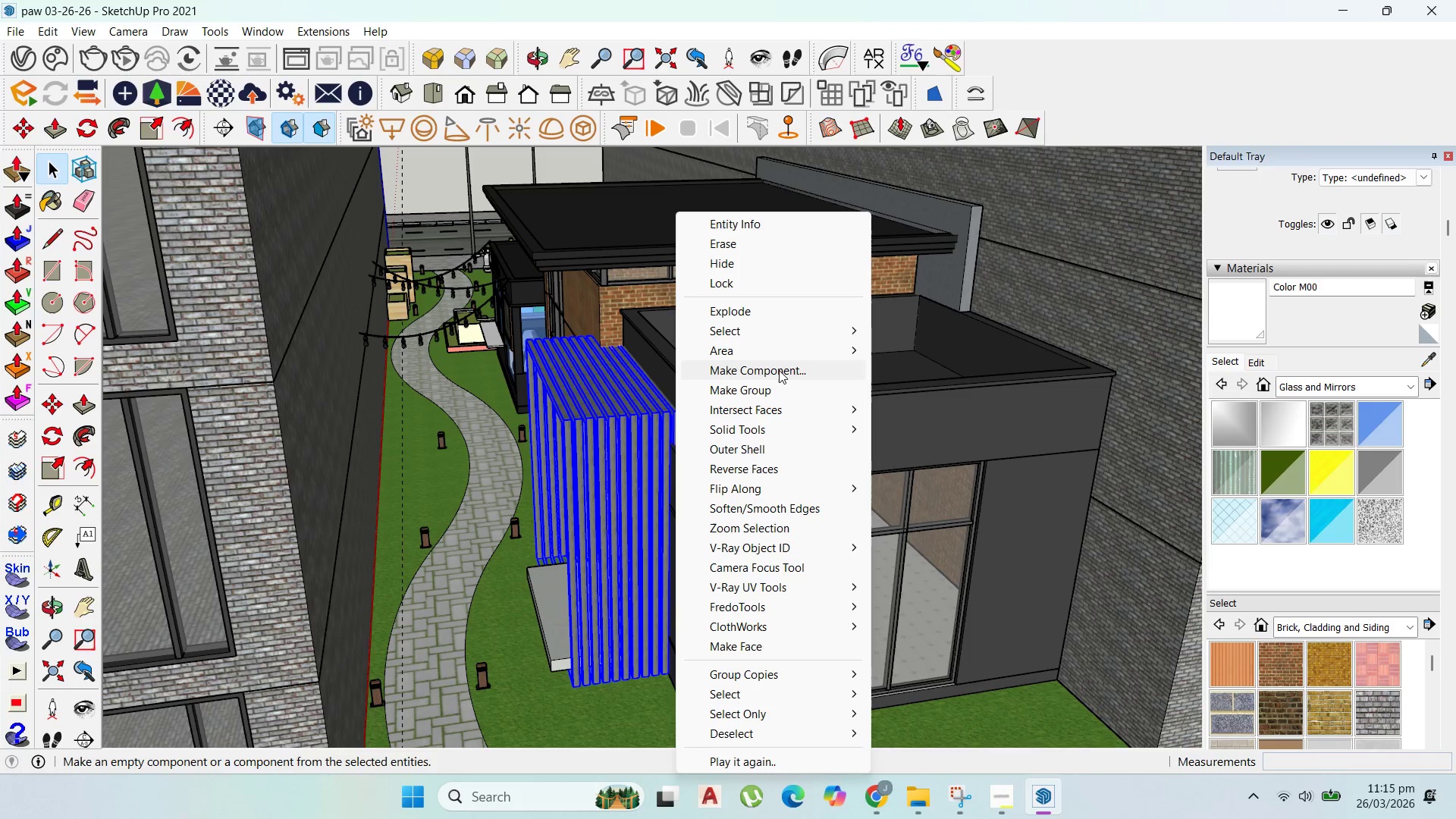 
left_click([779, 370])
 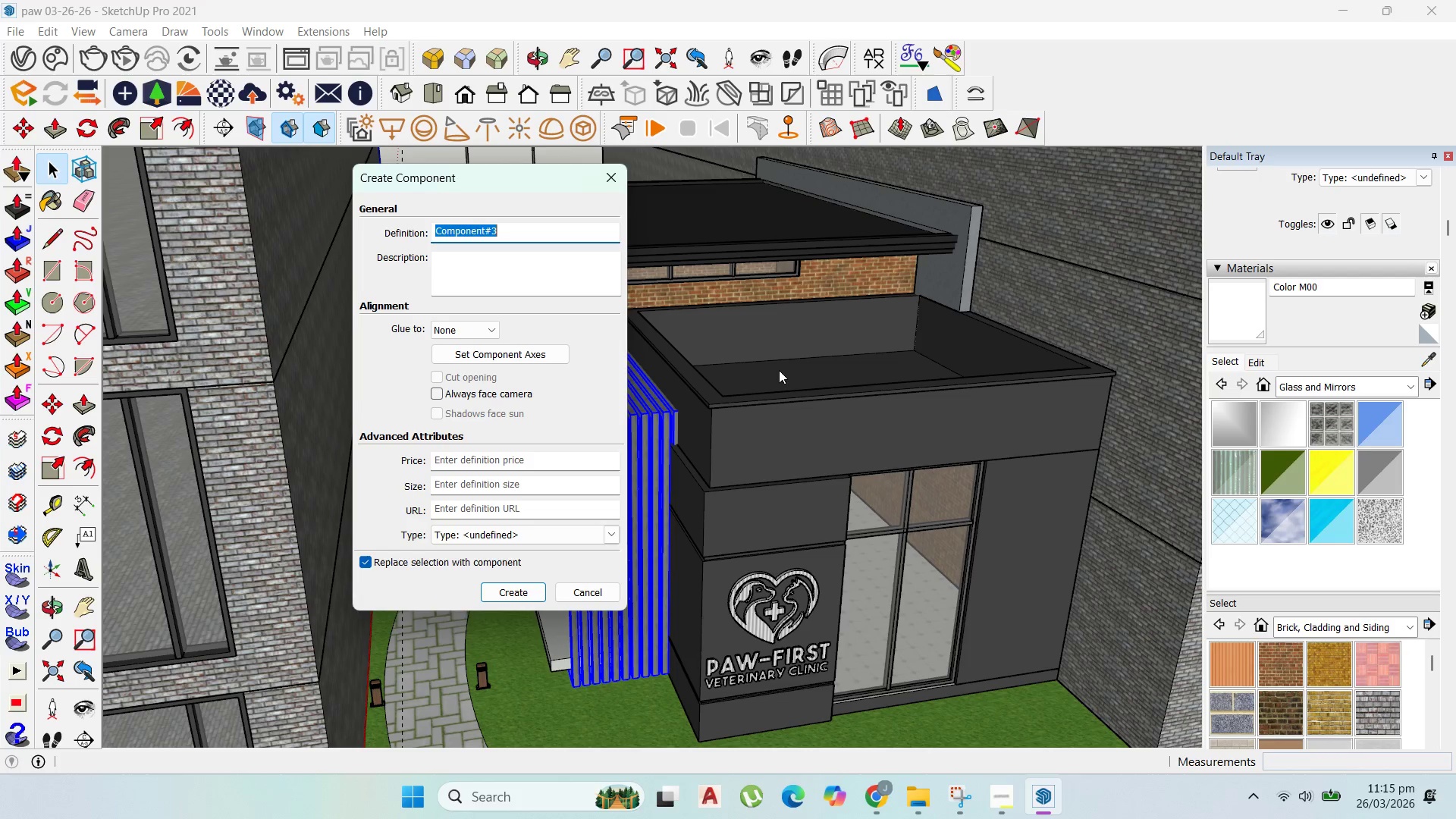 
type(ENTRANCE CLINI)
 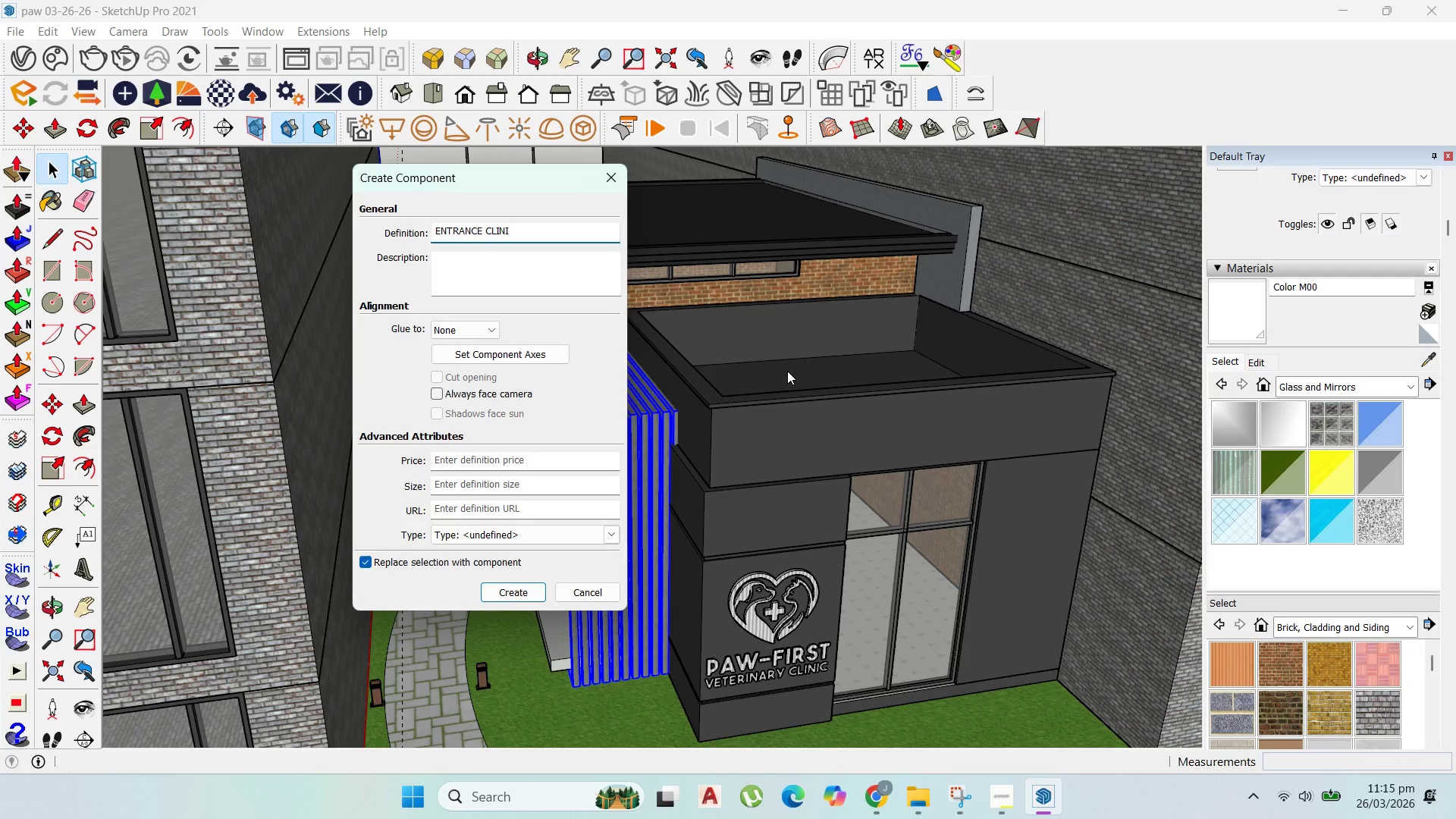 
key(C)
 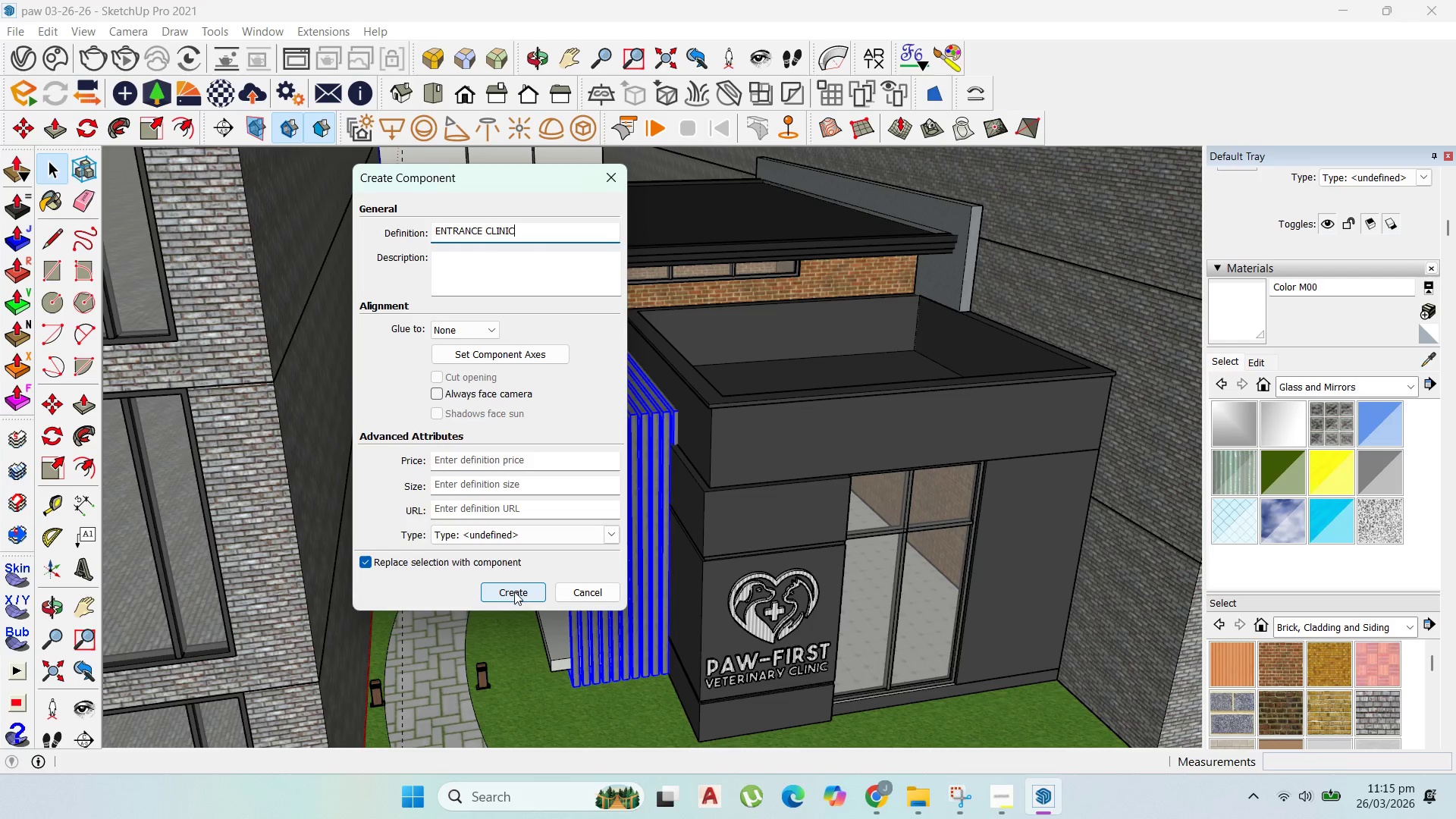 
left_click([514, 591])
 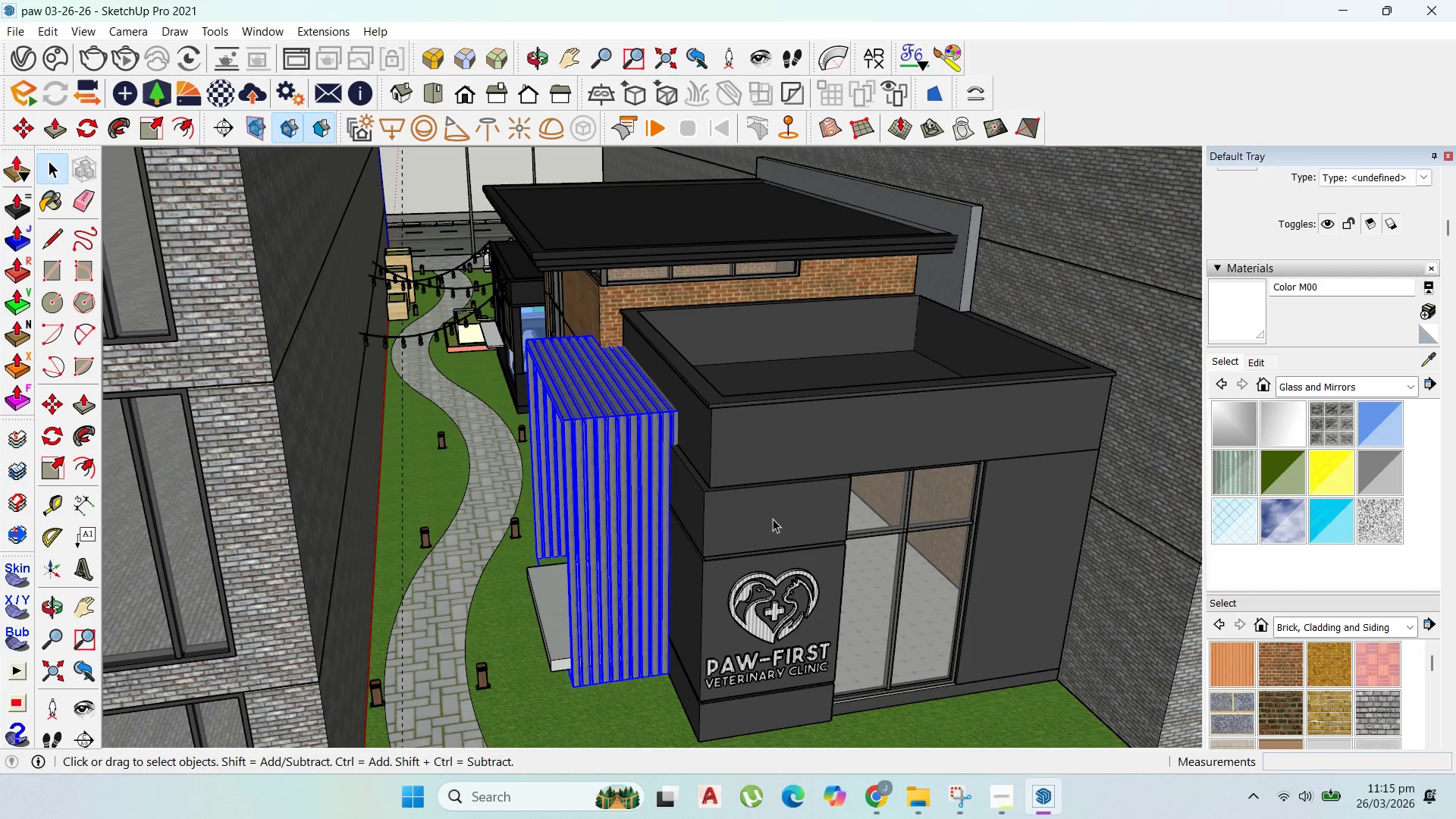 
left_click([788, 491])
 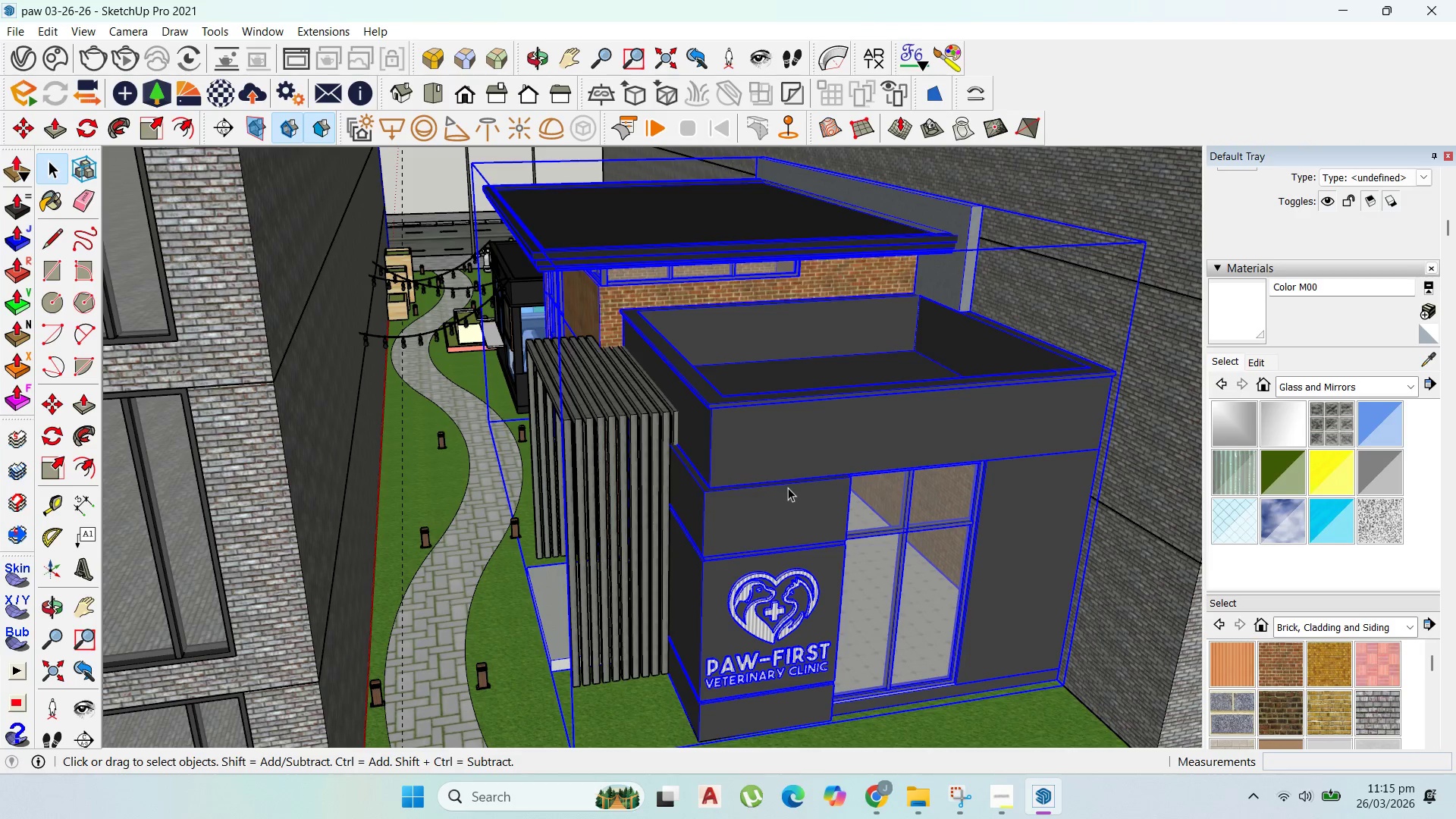 
right_click([788, 488])
 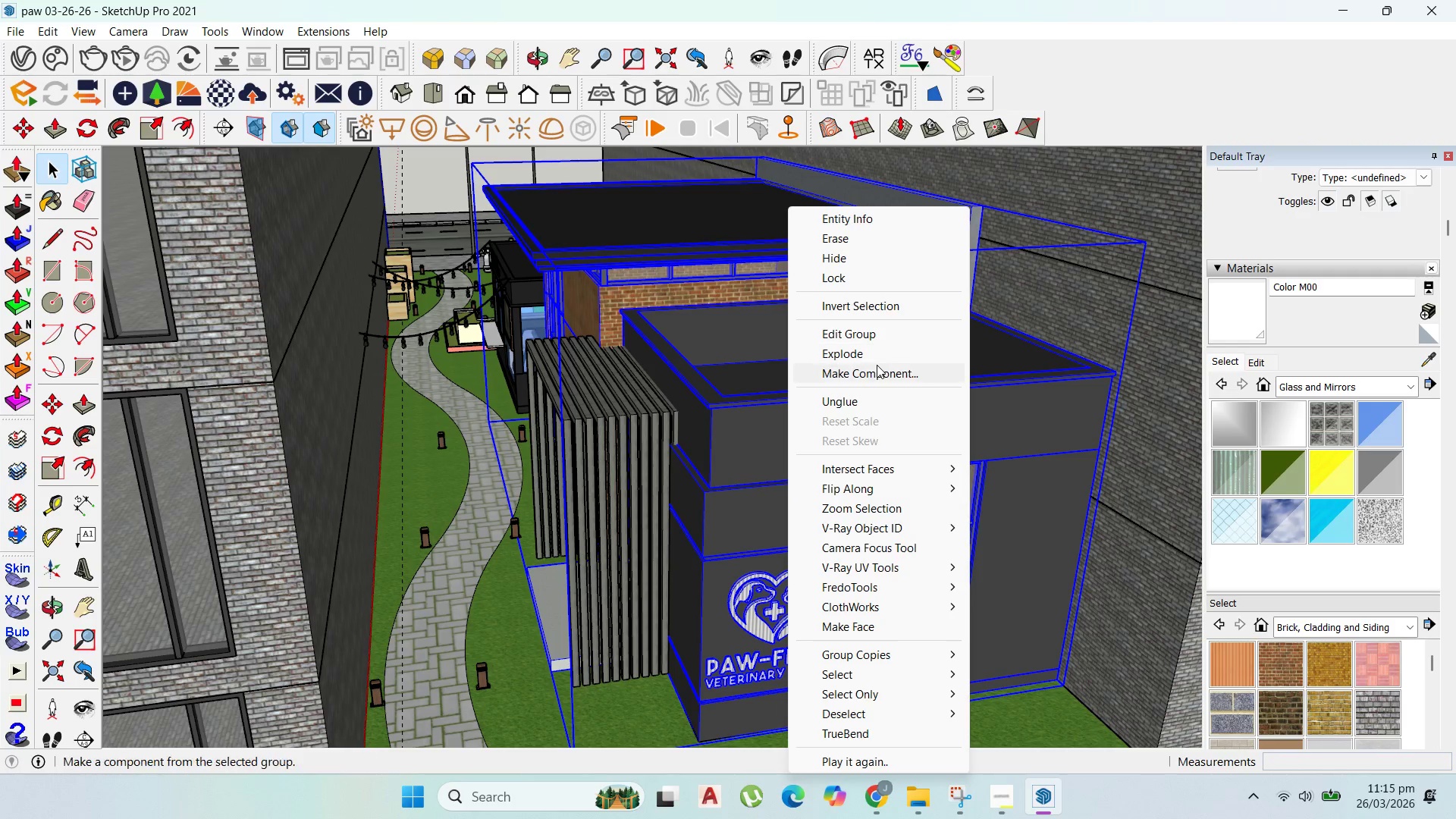 
left_click([881, 378])
 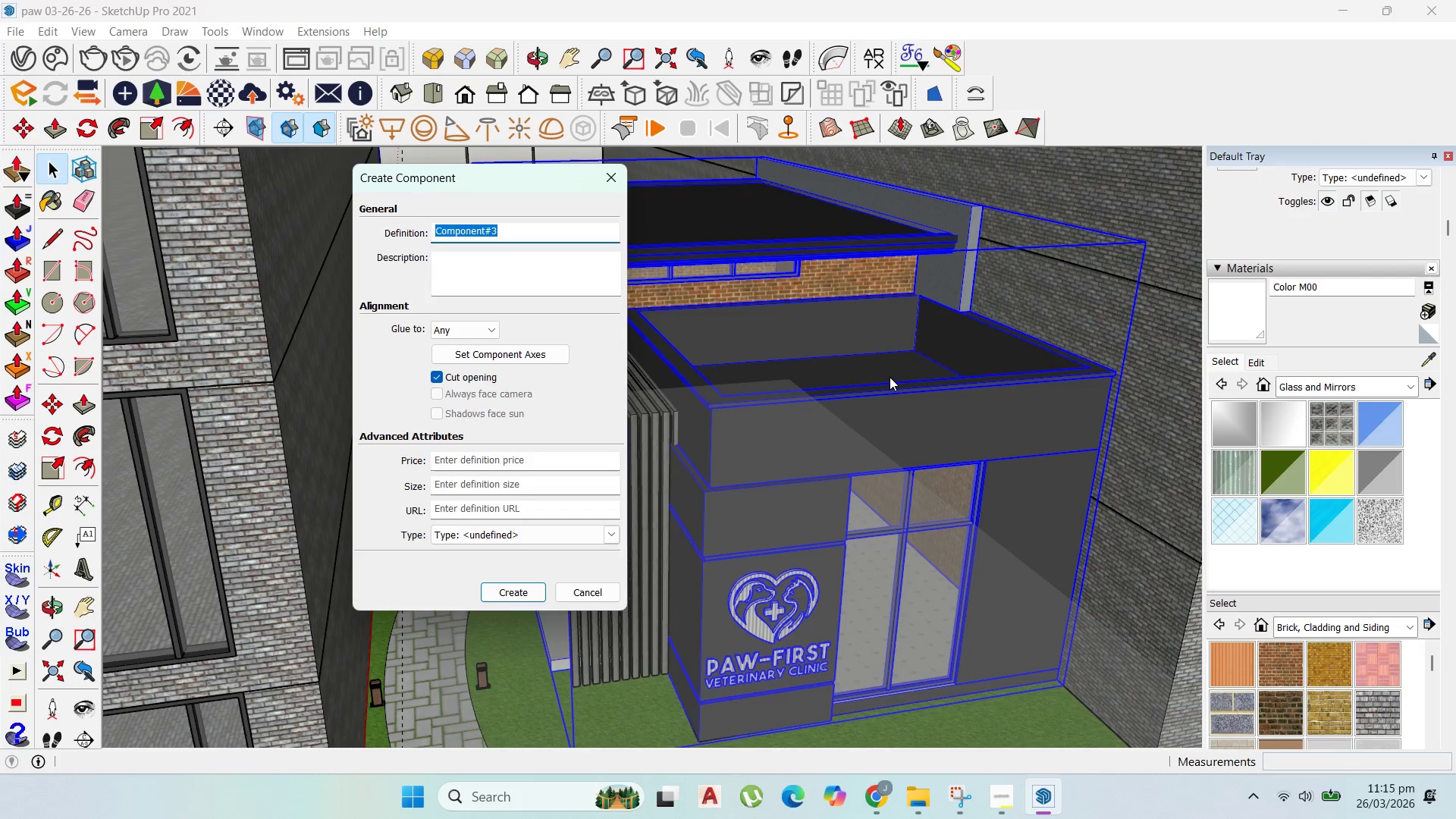 
type(WETERINARY CLINIC)
 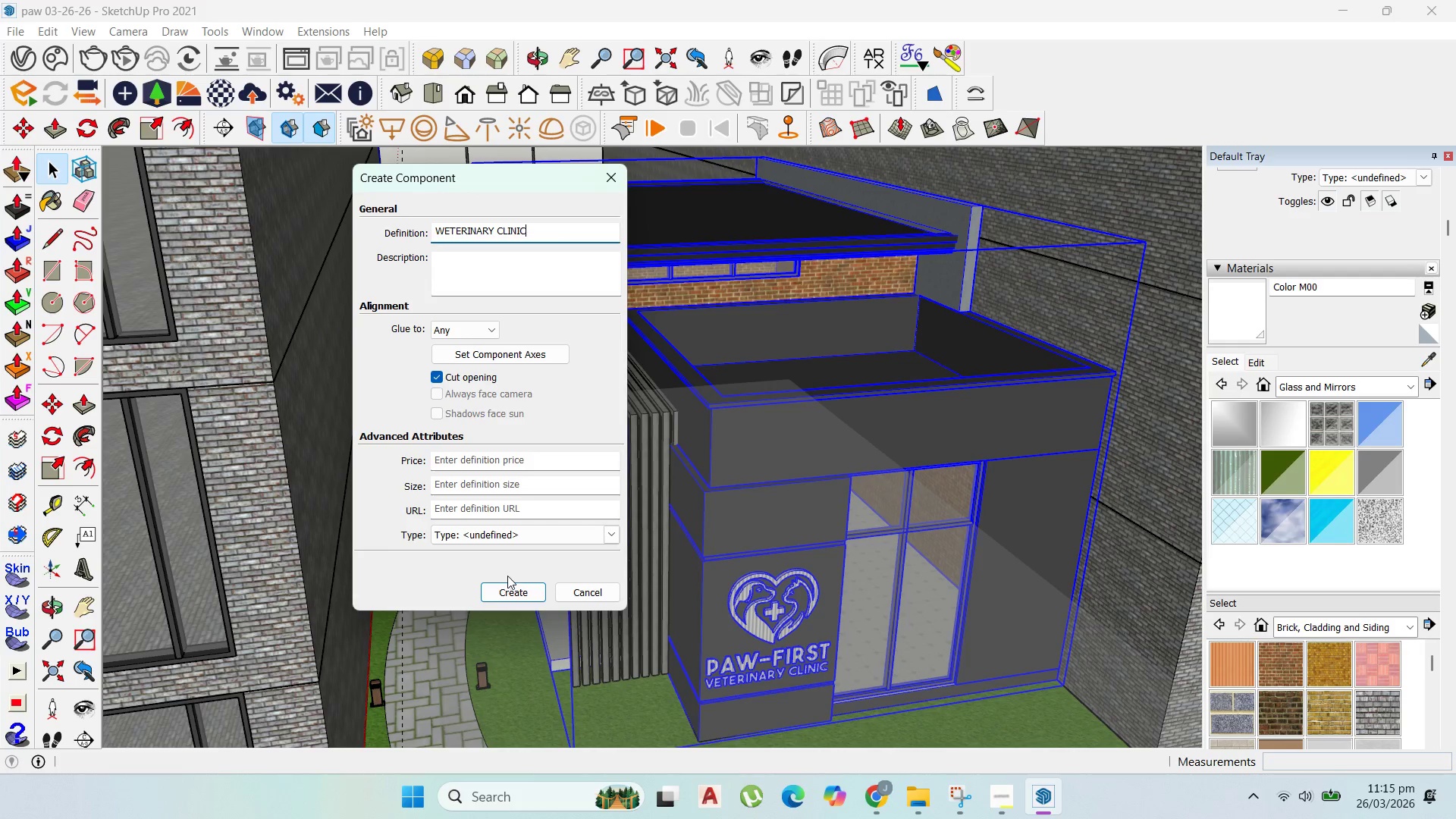 
double_click([514, 585])
 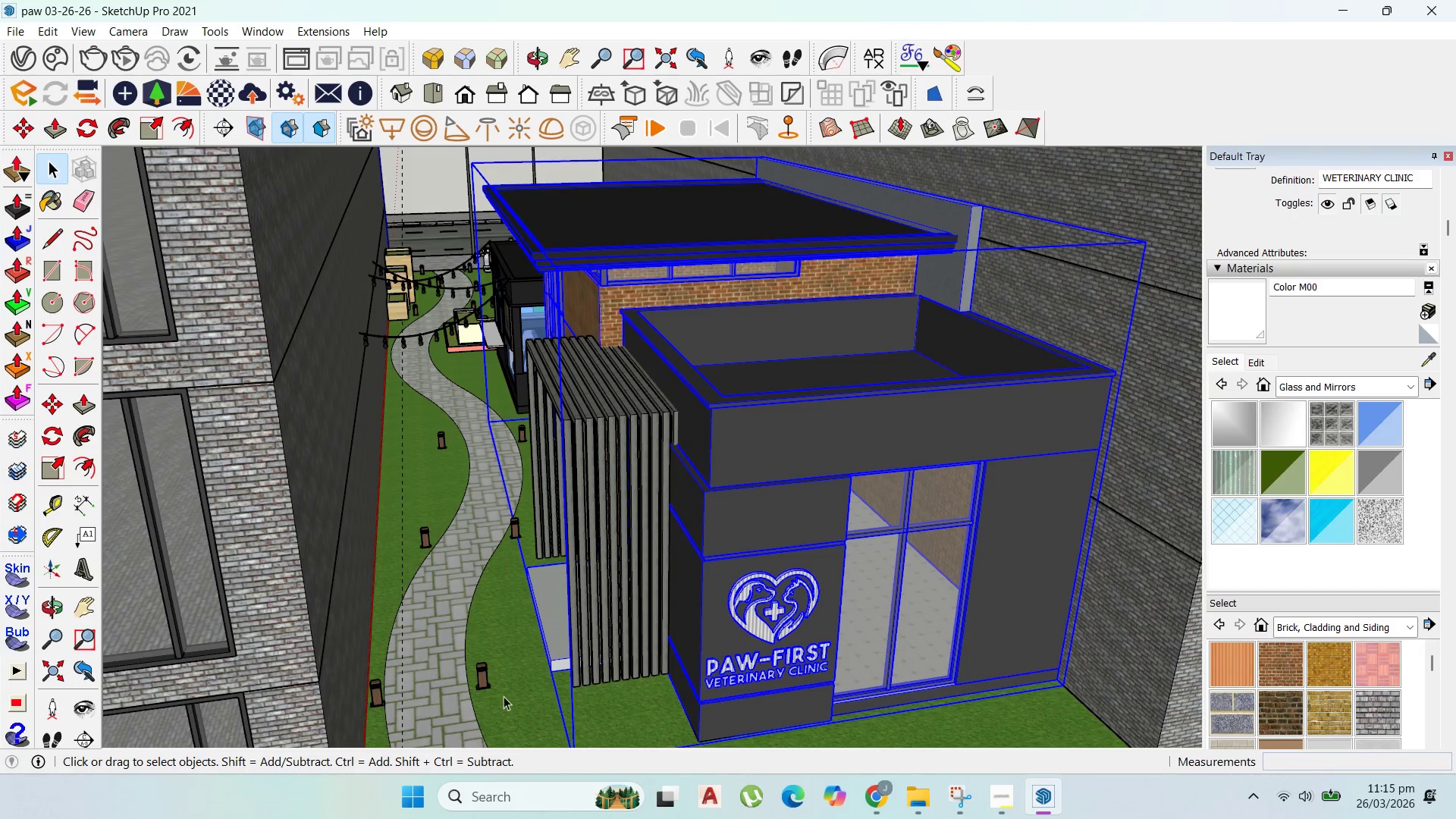 
wait(6.74)
 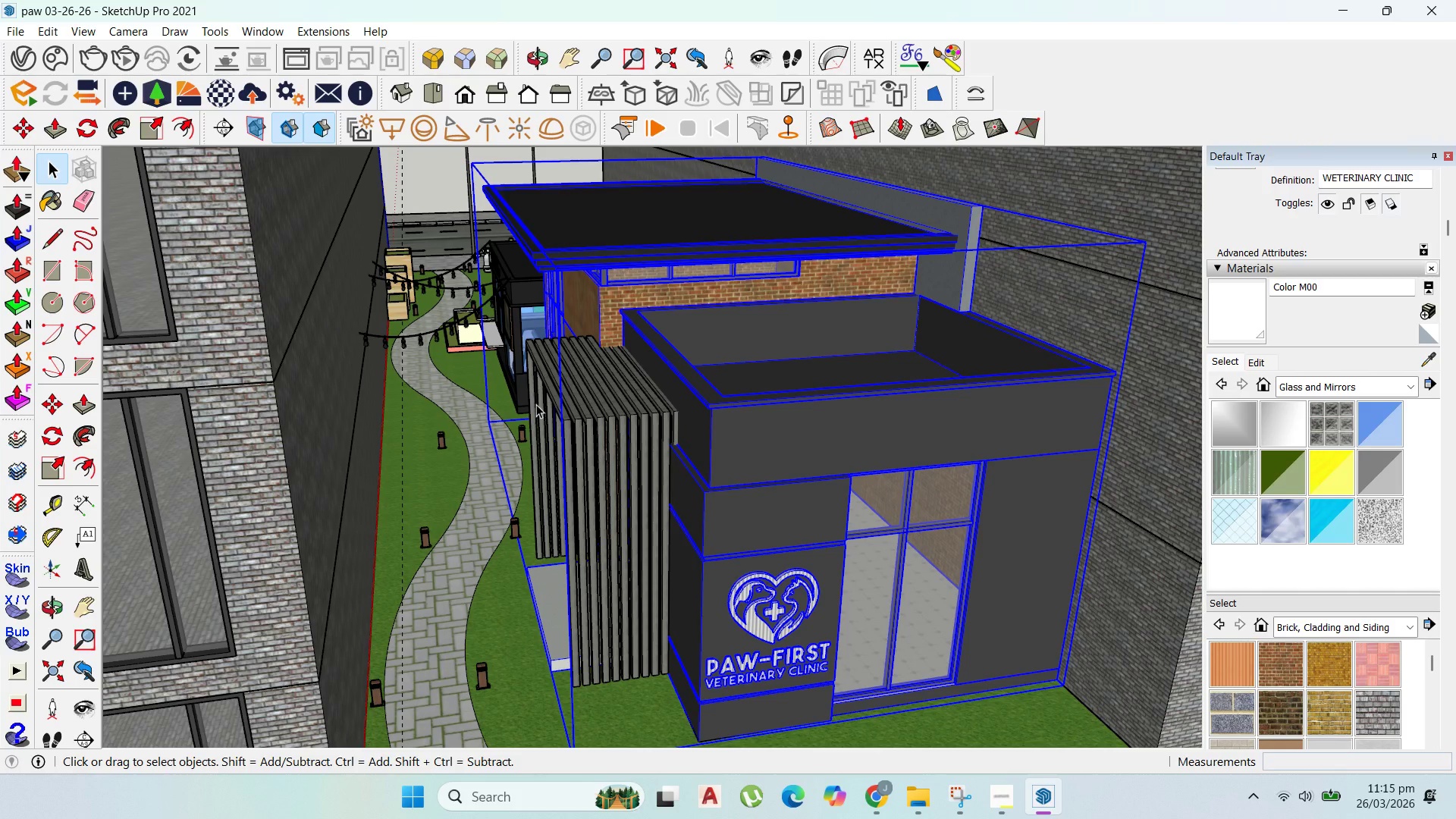 
hold_key(key=ShiftLeft, duration=1.51)
left_click([376, 689])
 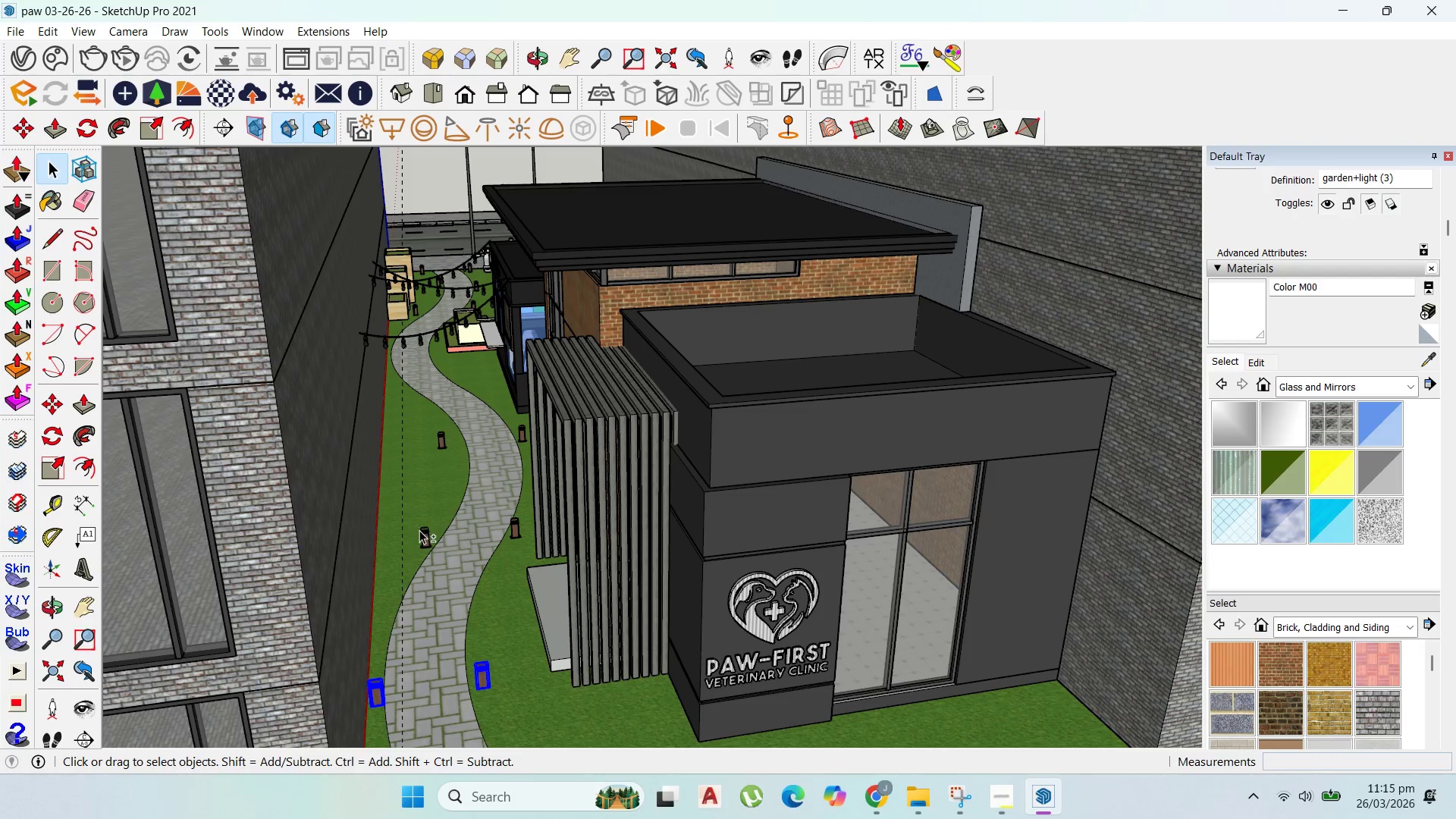 
left_click([421, 535])
 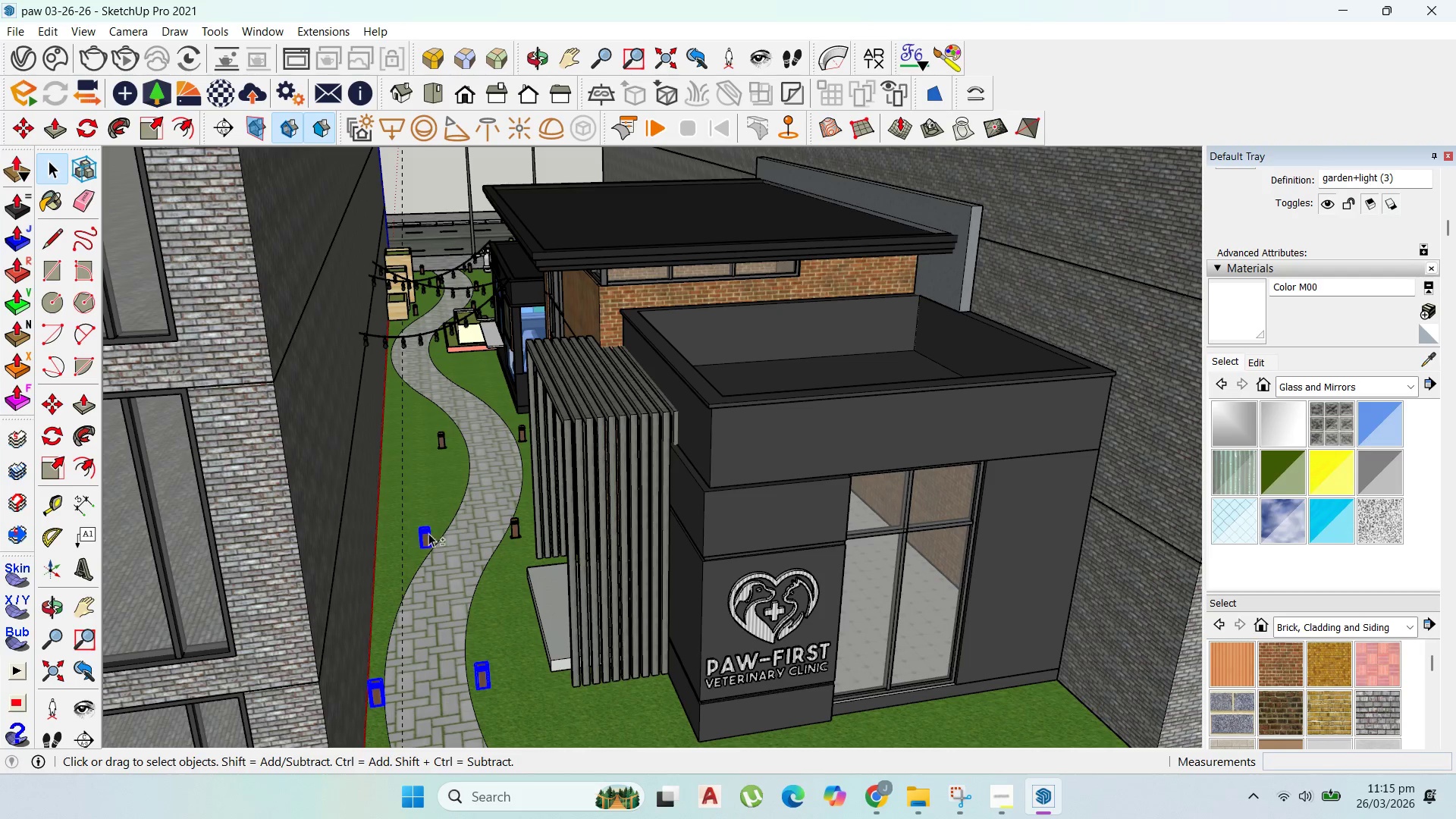 
hold_key(key=ShiftLeft, duration=1.5)
left_click([513, 522])
 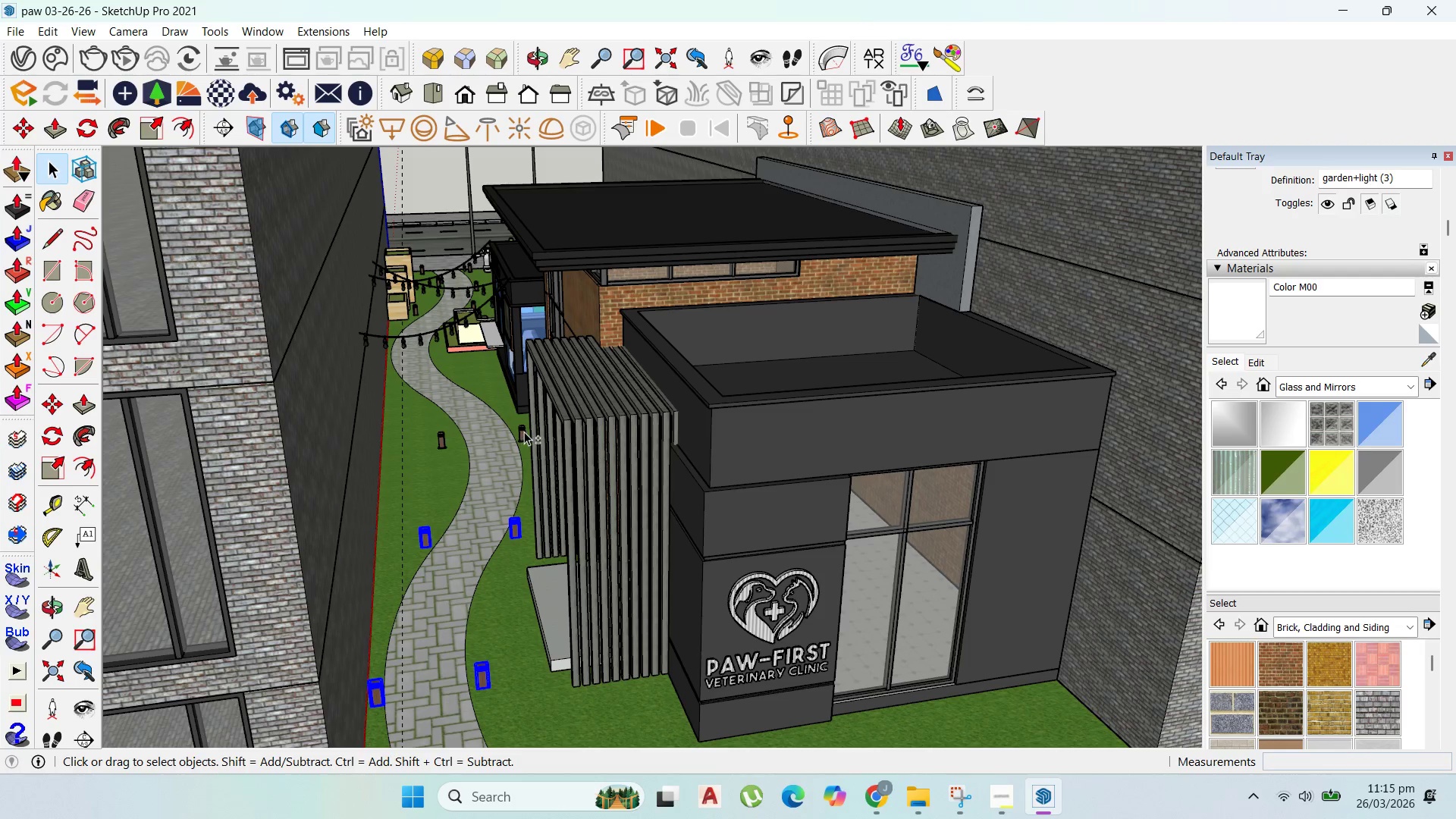 
left_click([524, 431])
 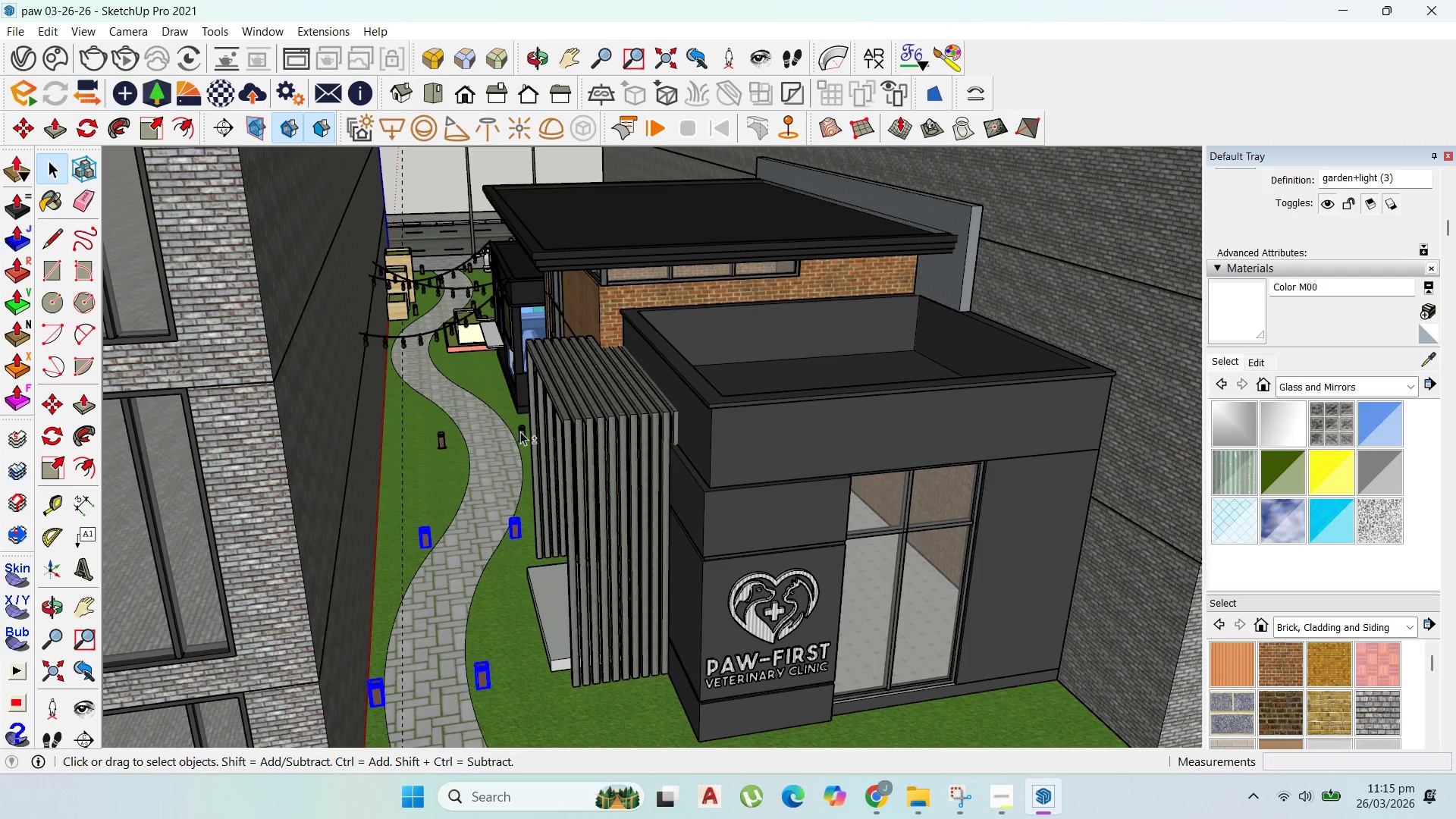 
hold_key(key=ShiftLeft, duration=1.5)
left_click([443, 444])
 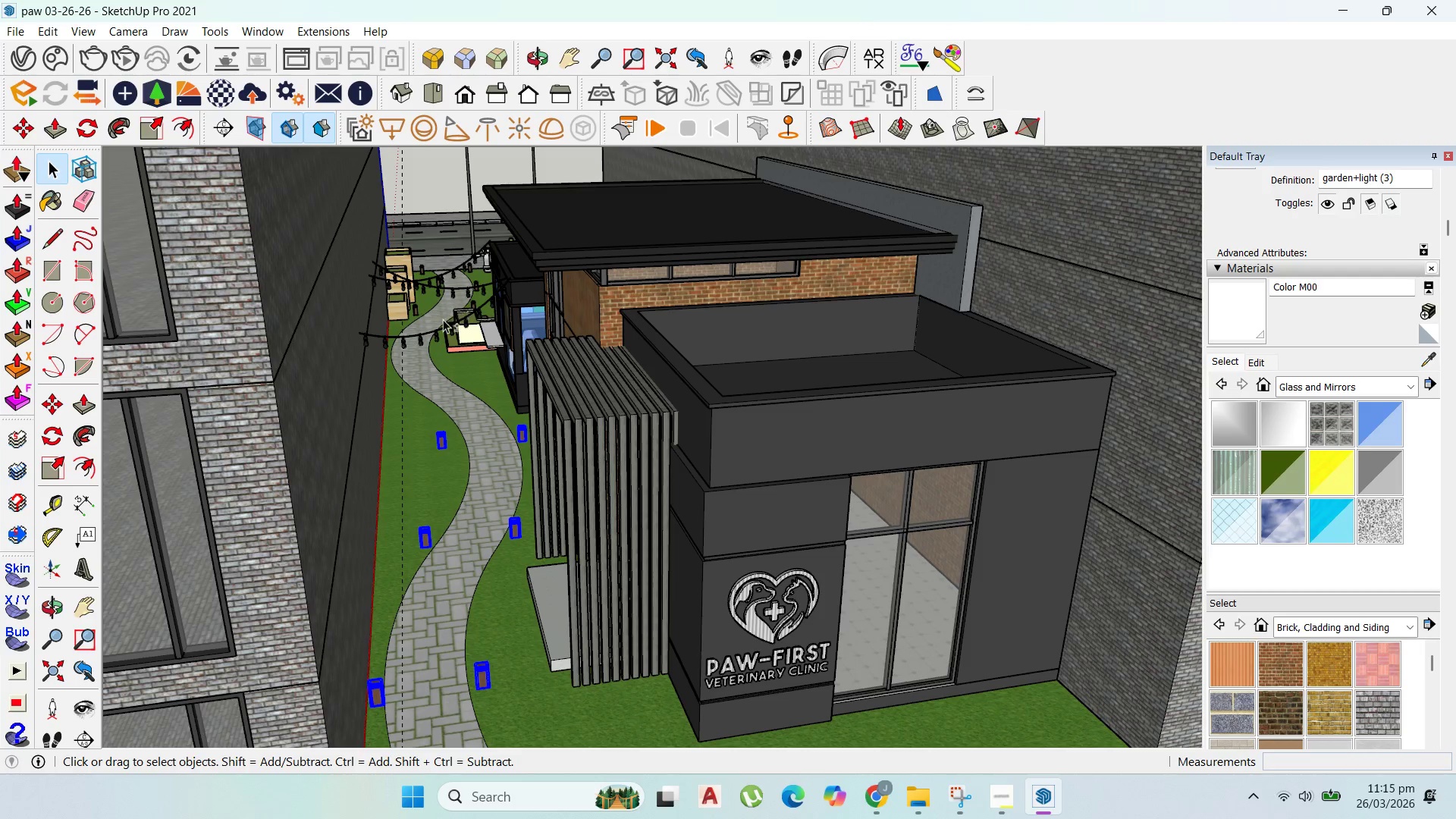 
hold_key(key=ShiftLeft, duration=1.09)
left_click([418, 309])
 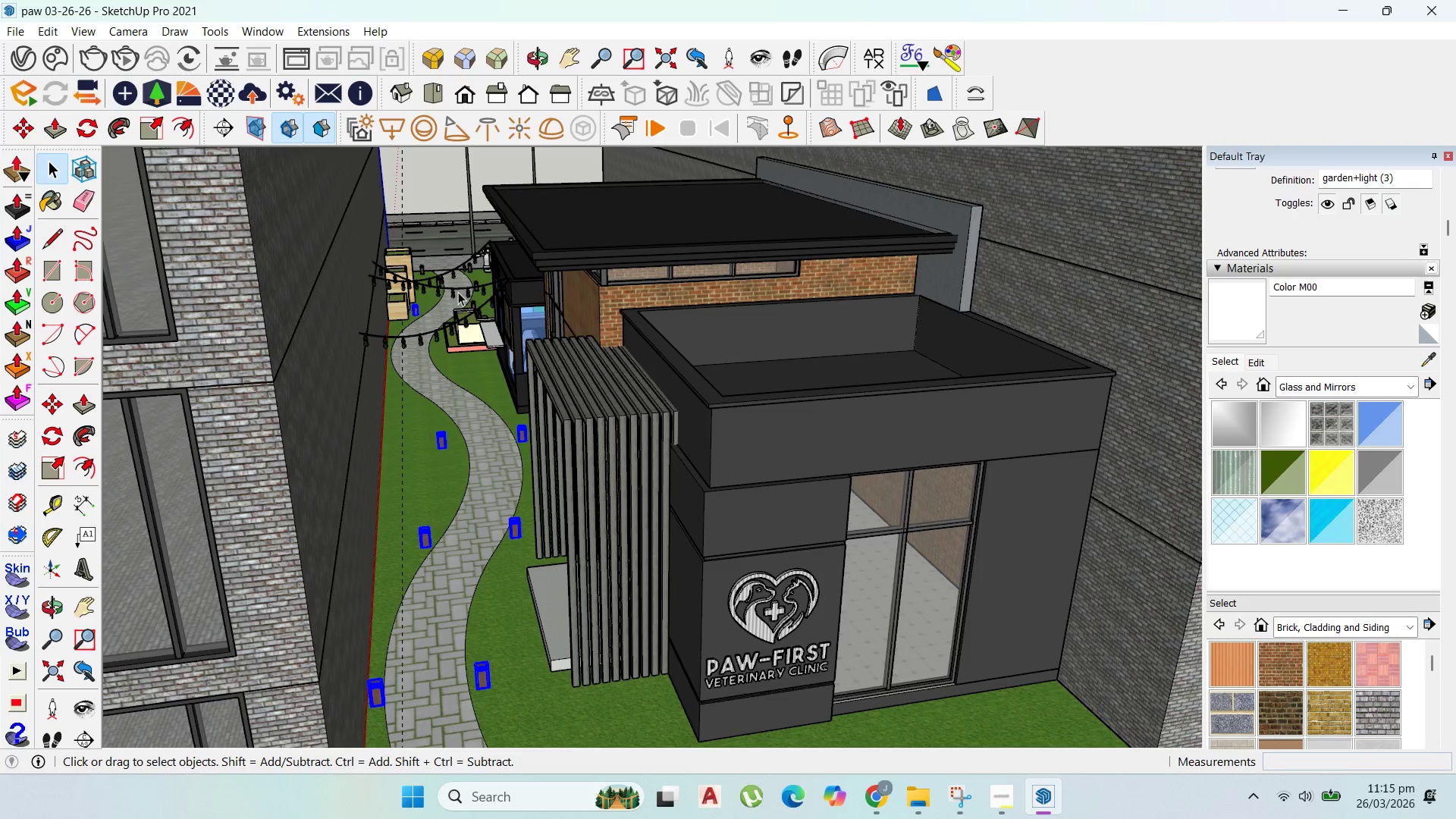 
hold_key(key=ShiftLeft, duration=0.92)
 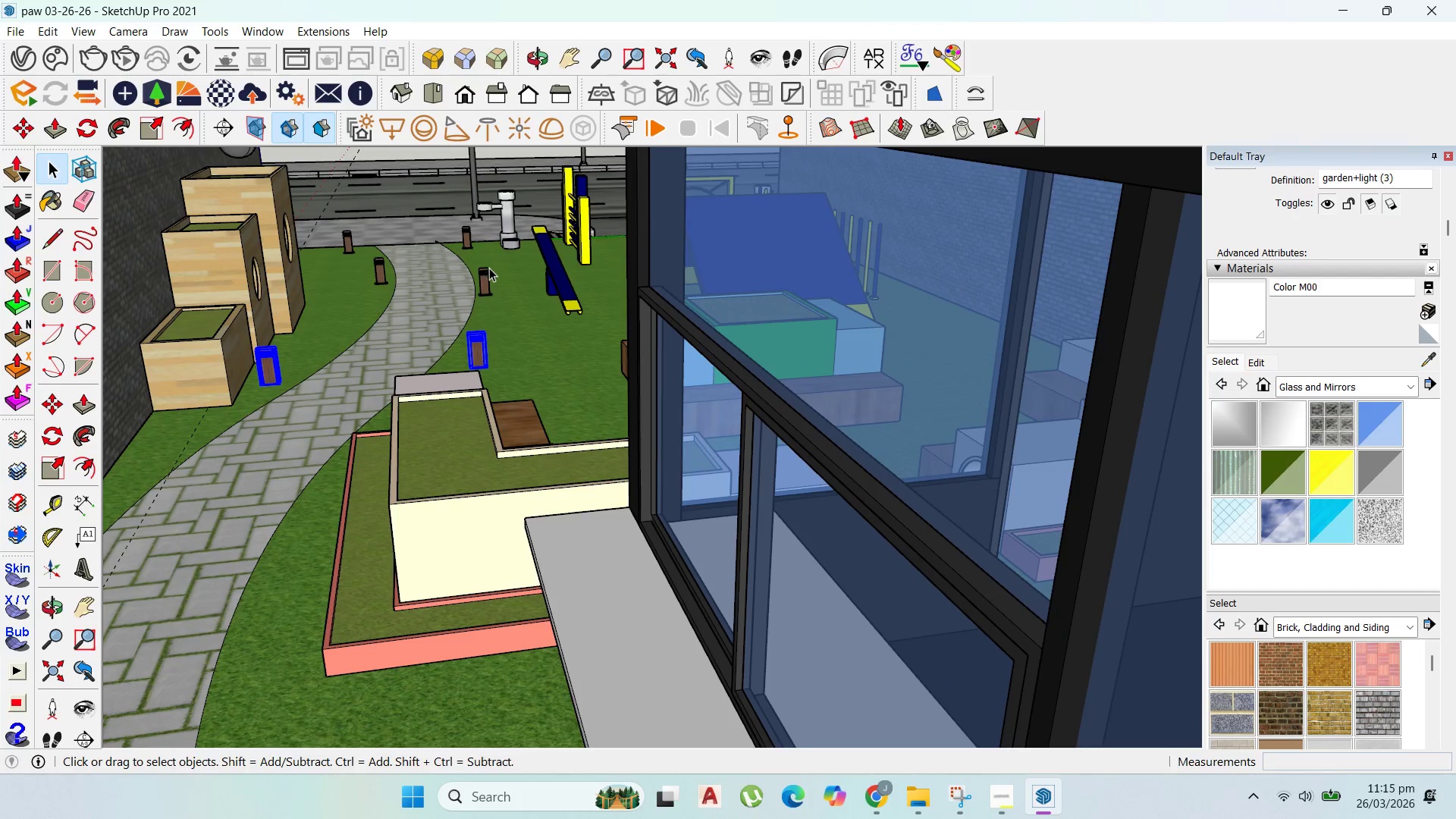 
scroll: coordinate [481, 309], scroll_direction: up, amount: 12.0
 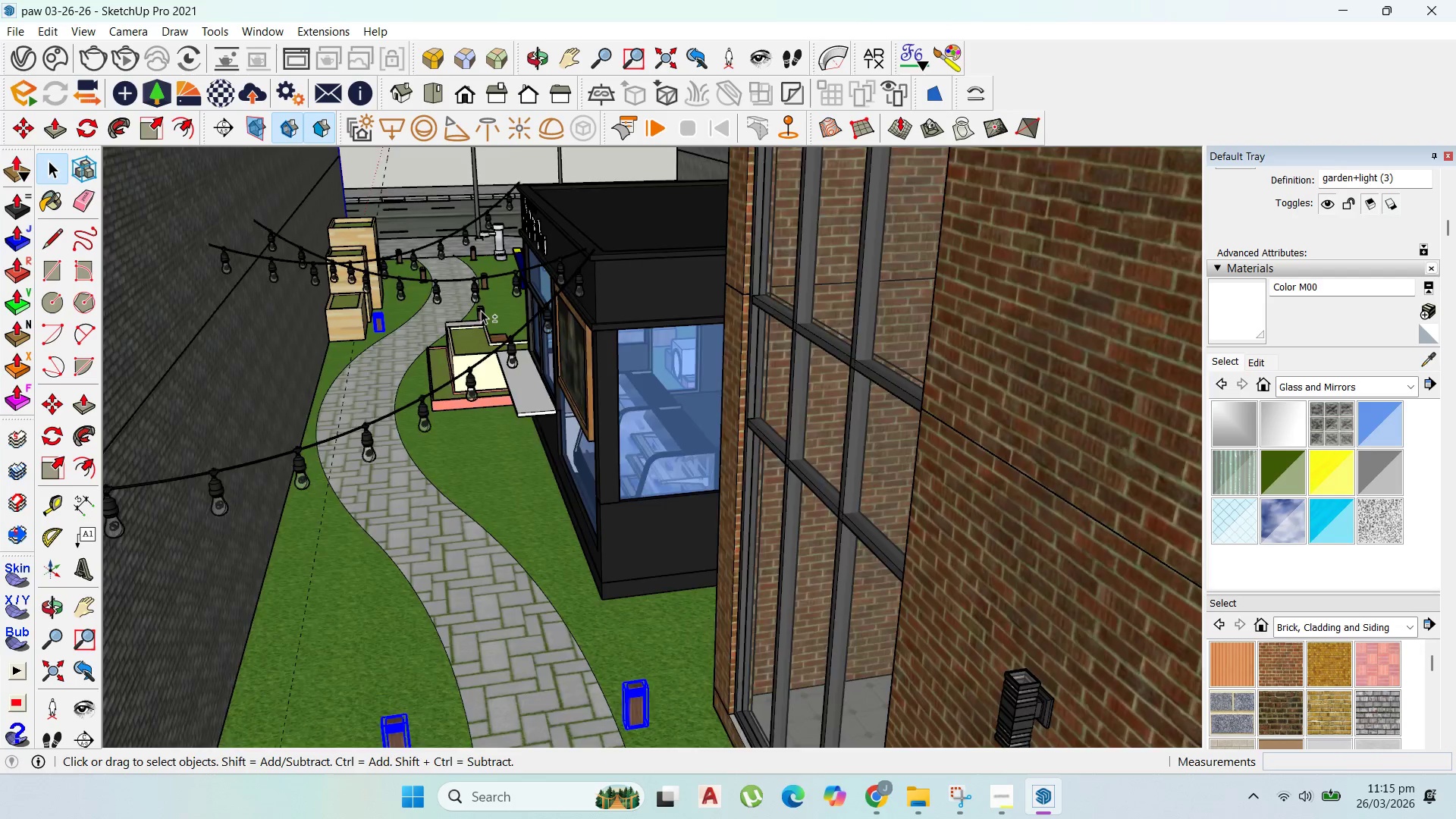 
left_click([481, 310])
 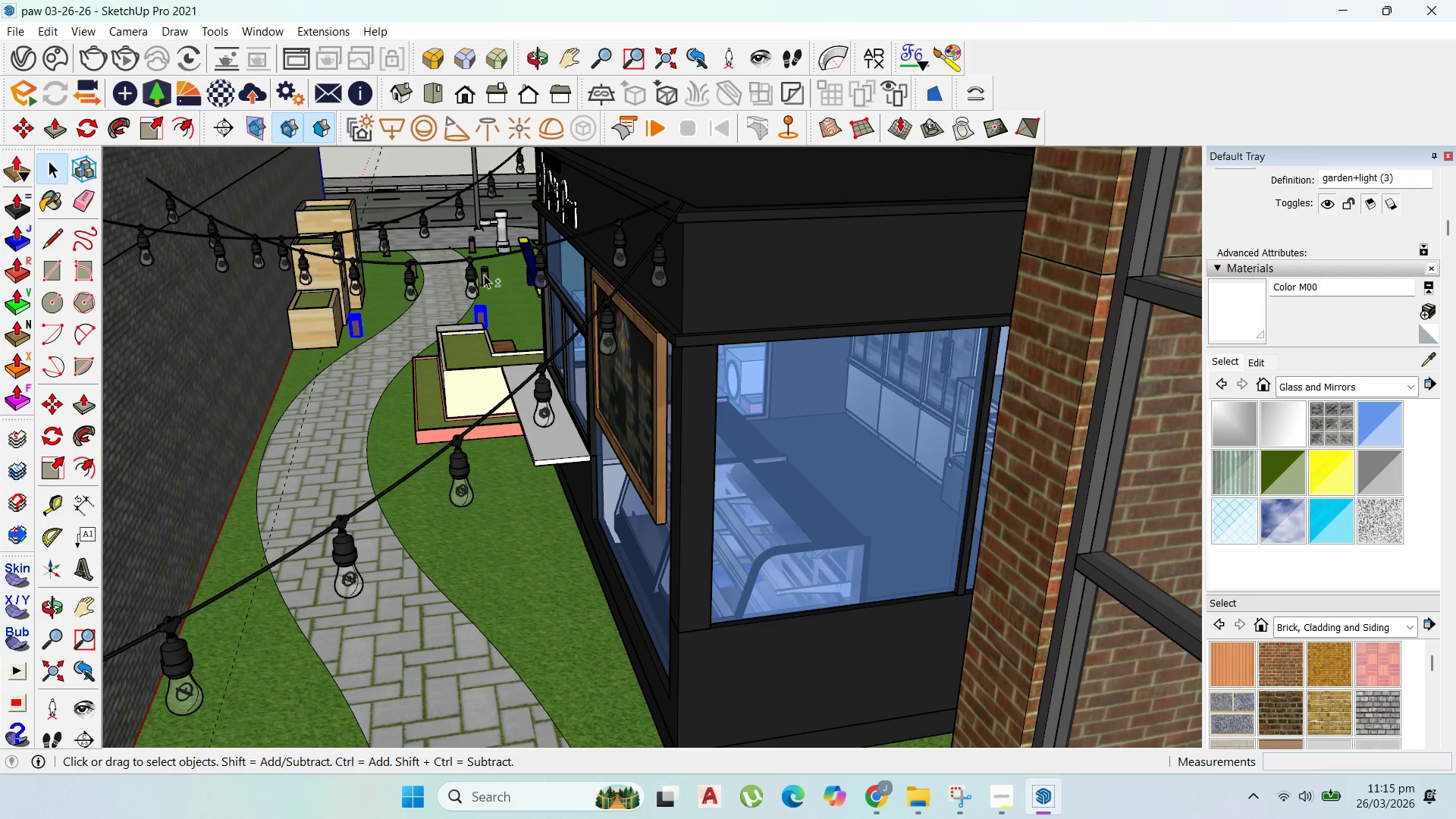 
left_click([488, 271])
 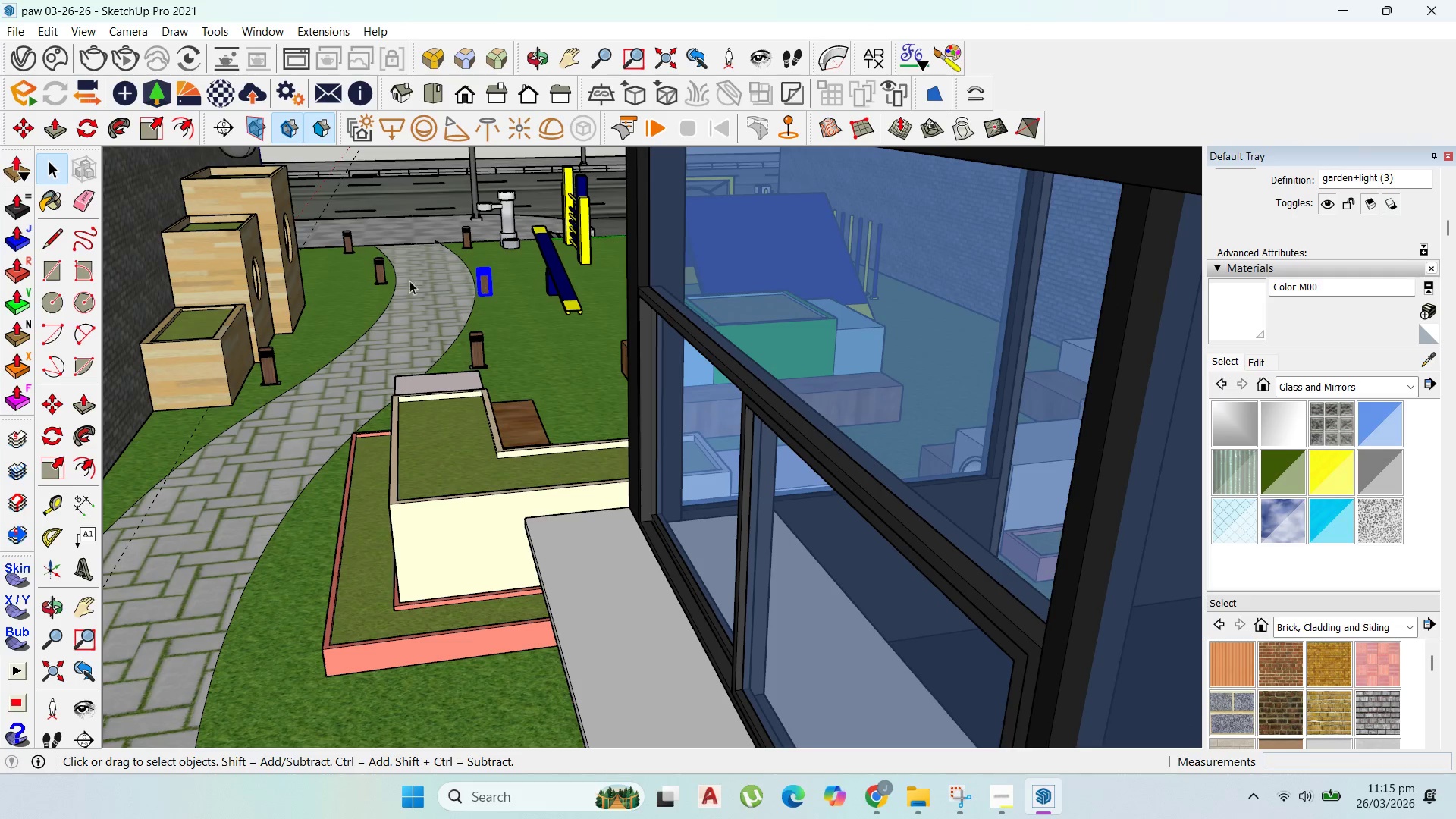 
scroll: coordinate [490, 265], scroll_direction: up, amount: 4.0
 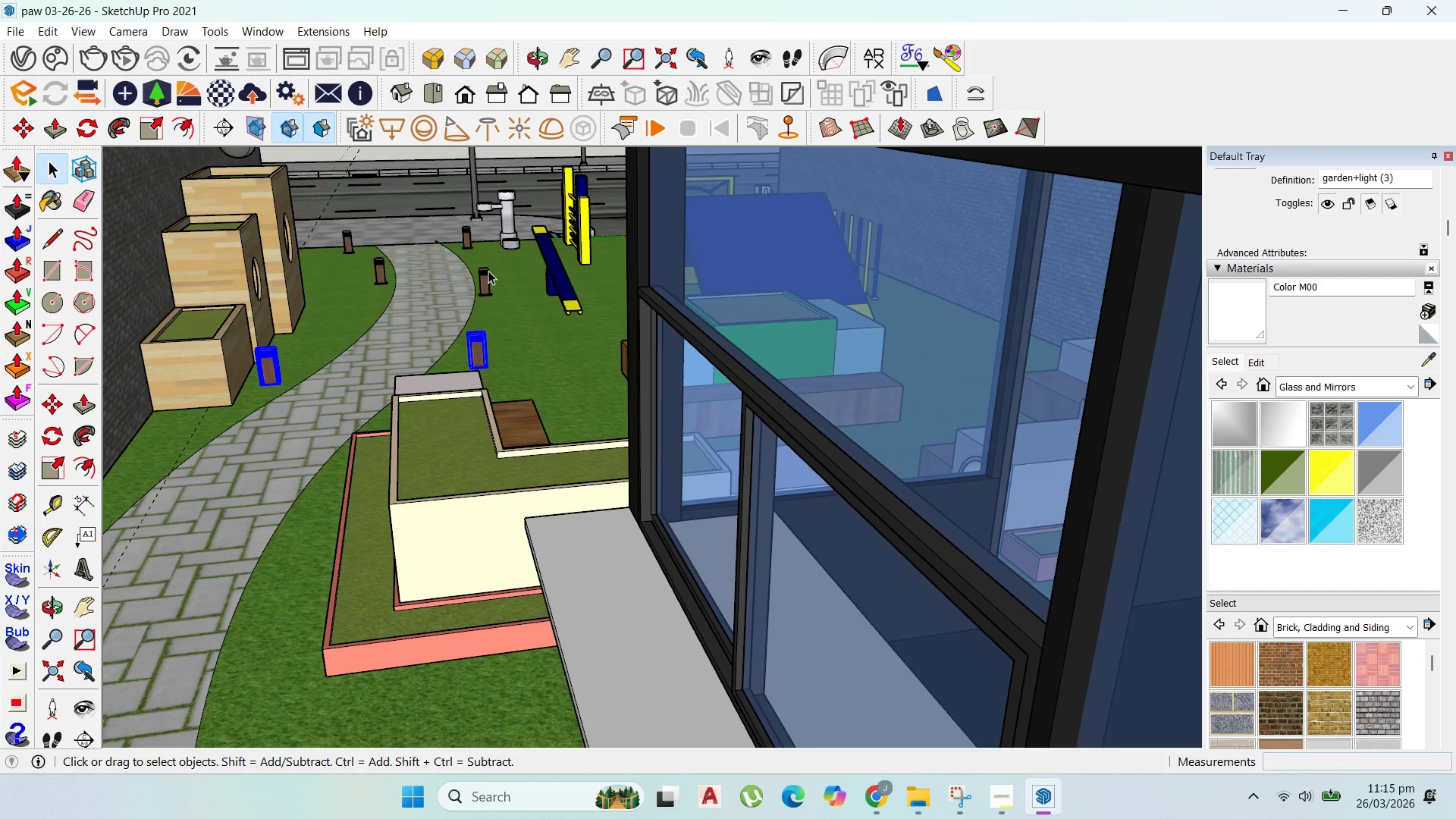 
key(Shift+ShiftLeft)
 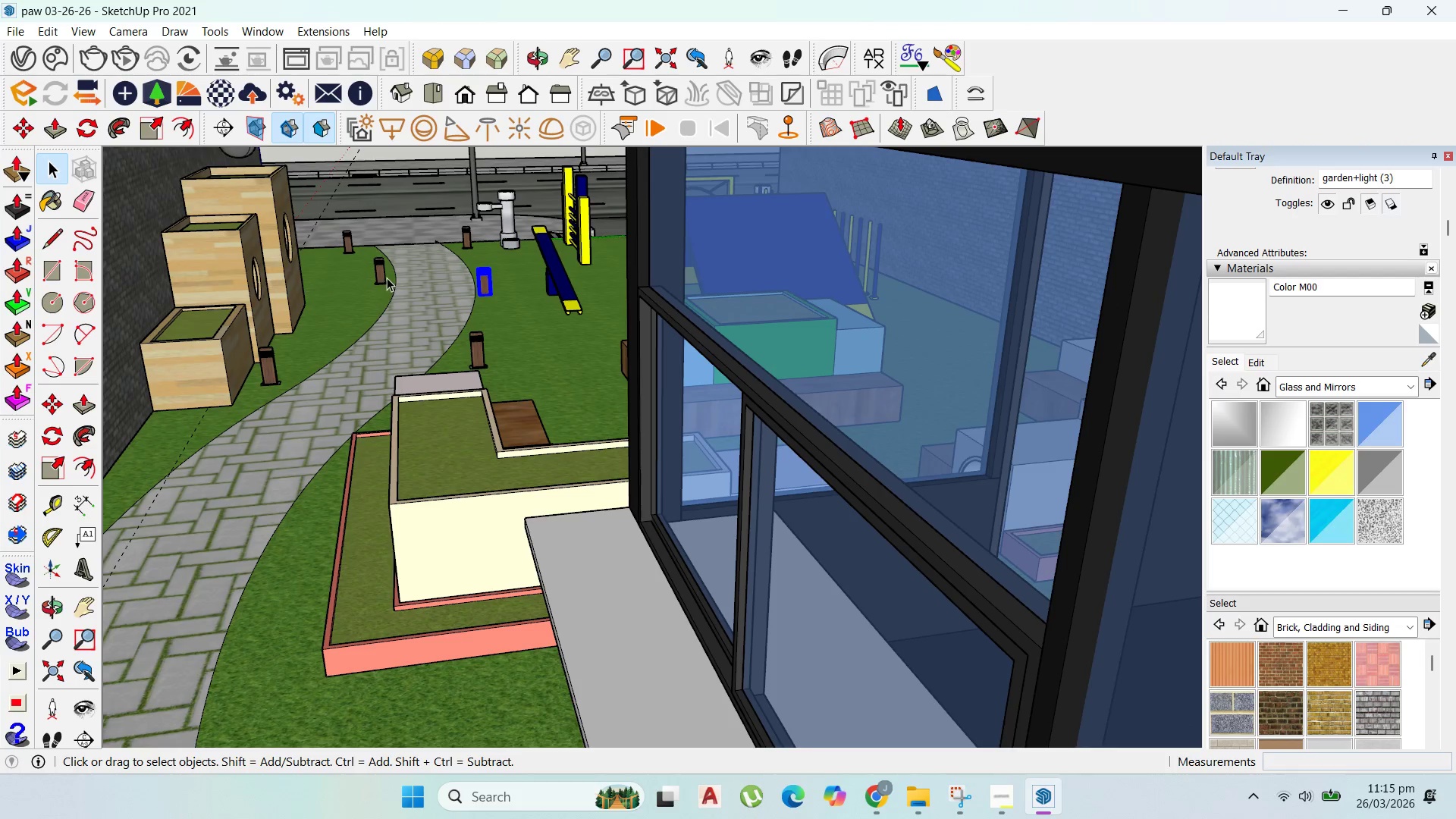 
left_click([387, 278])
 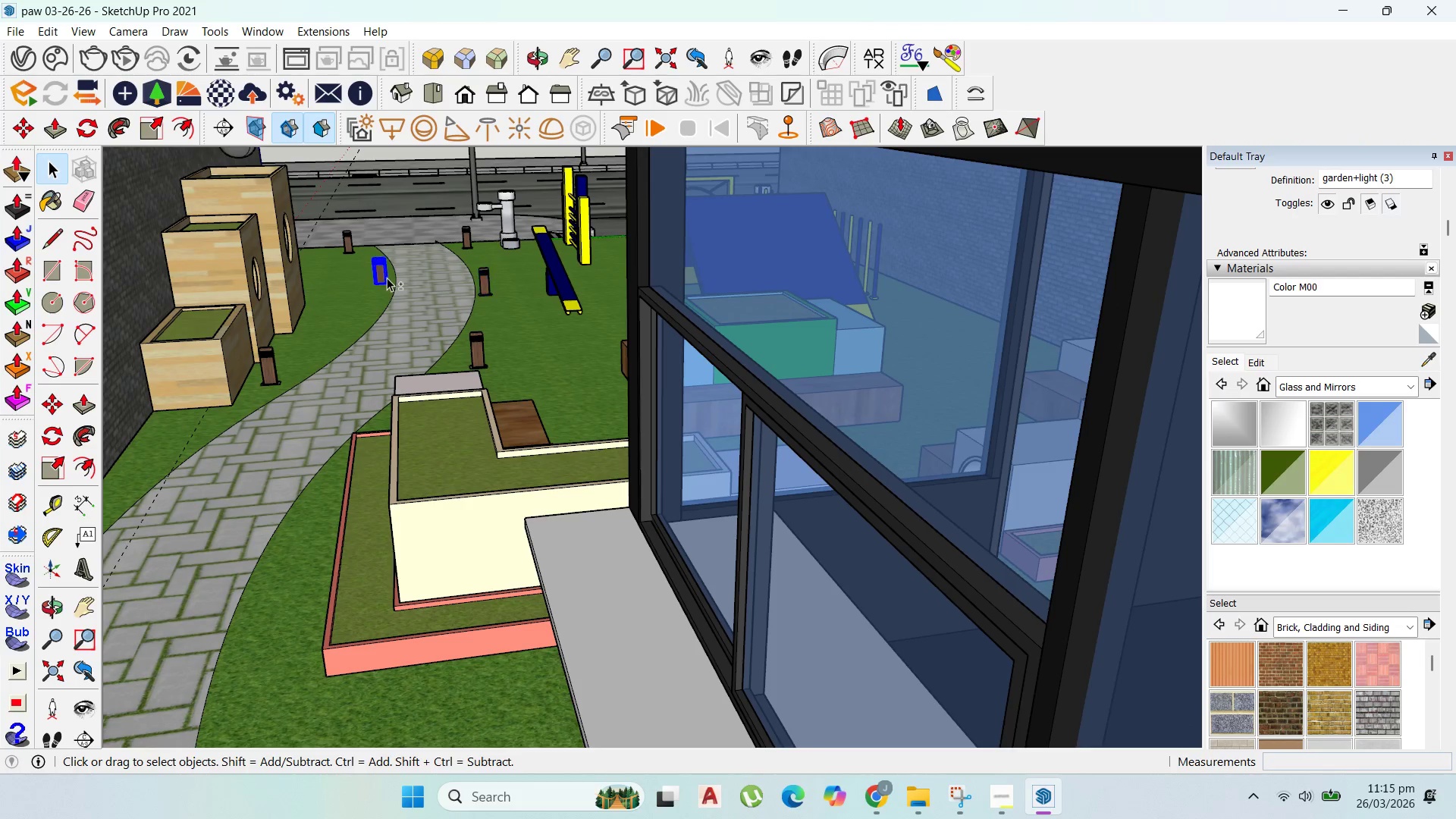 
hold_key(key=ShiftLeft, duration=1.51)
left_click([491, 274])
 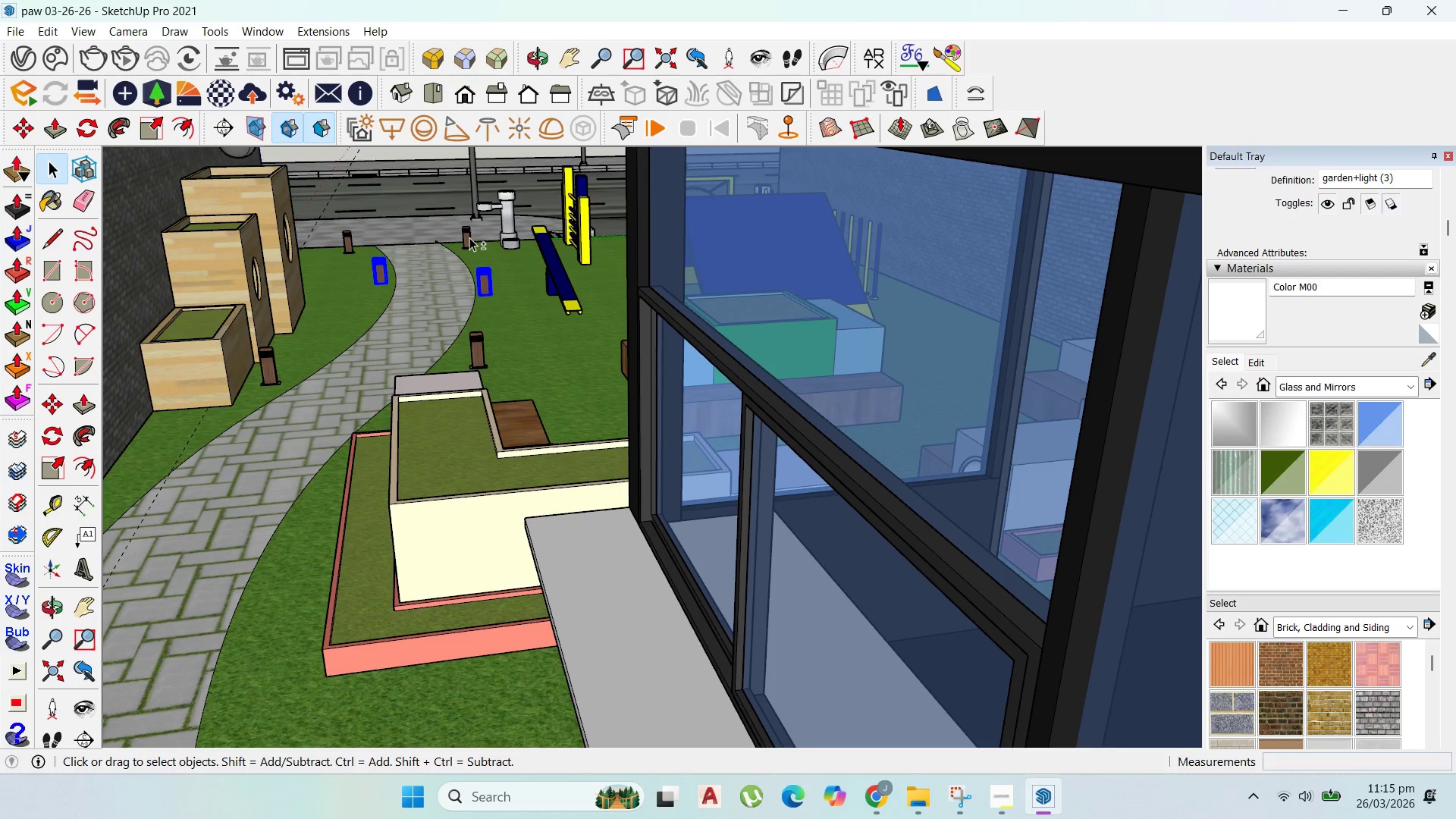 
left_click([469, 237])
 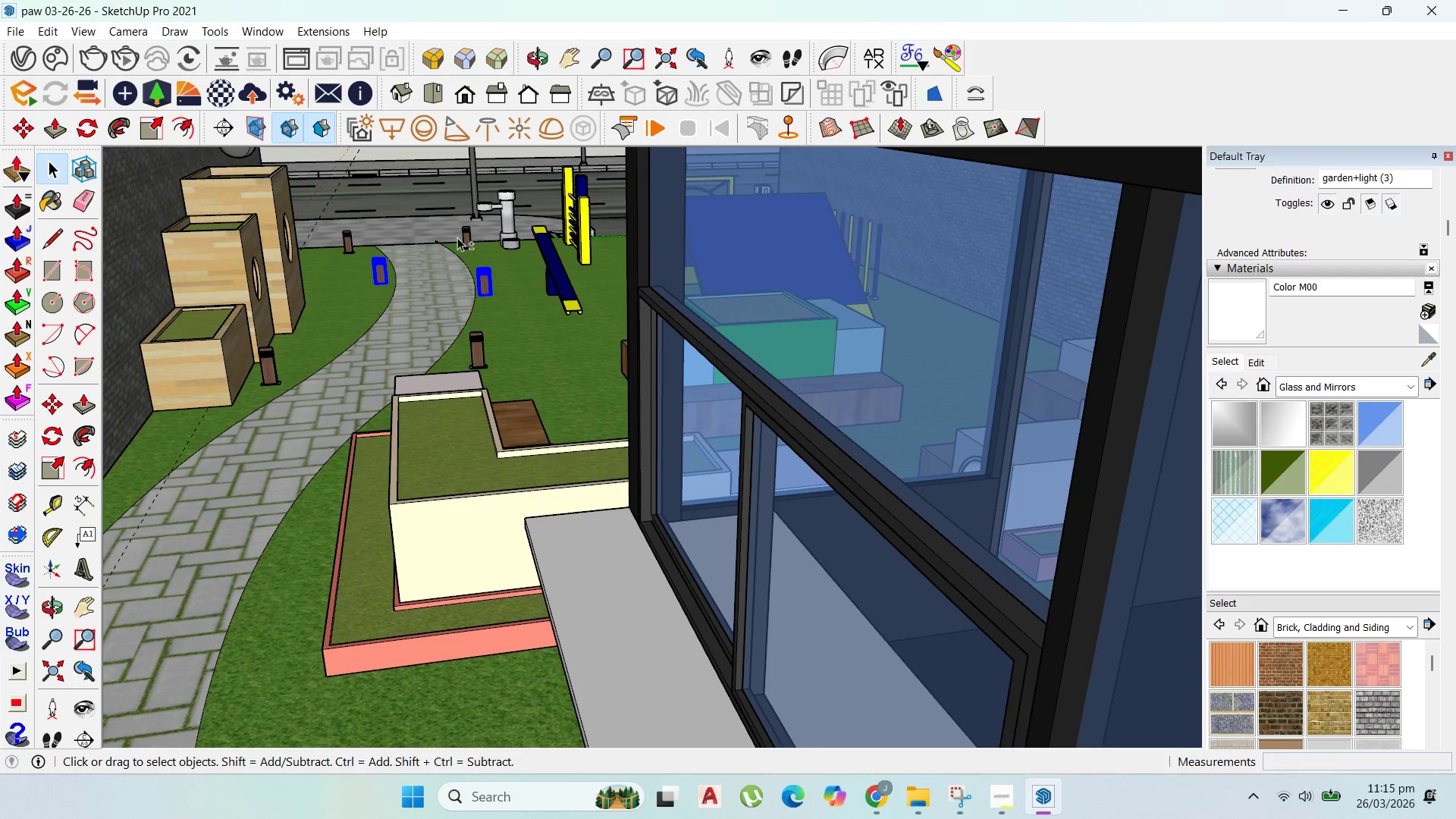 
hold_key(key=ShiftLeft, duration=1.5)
 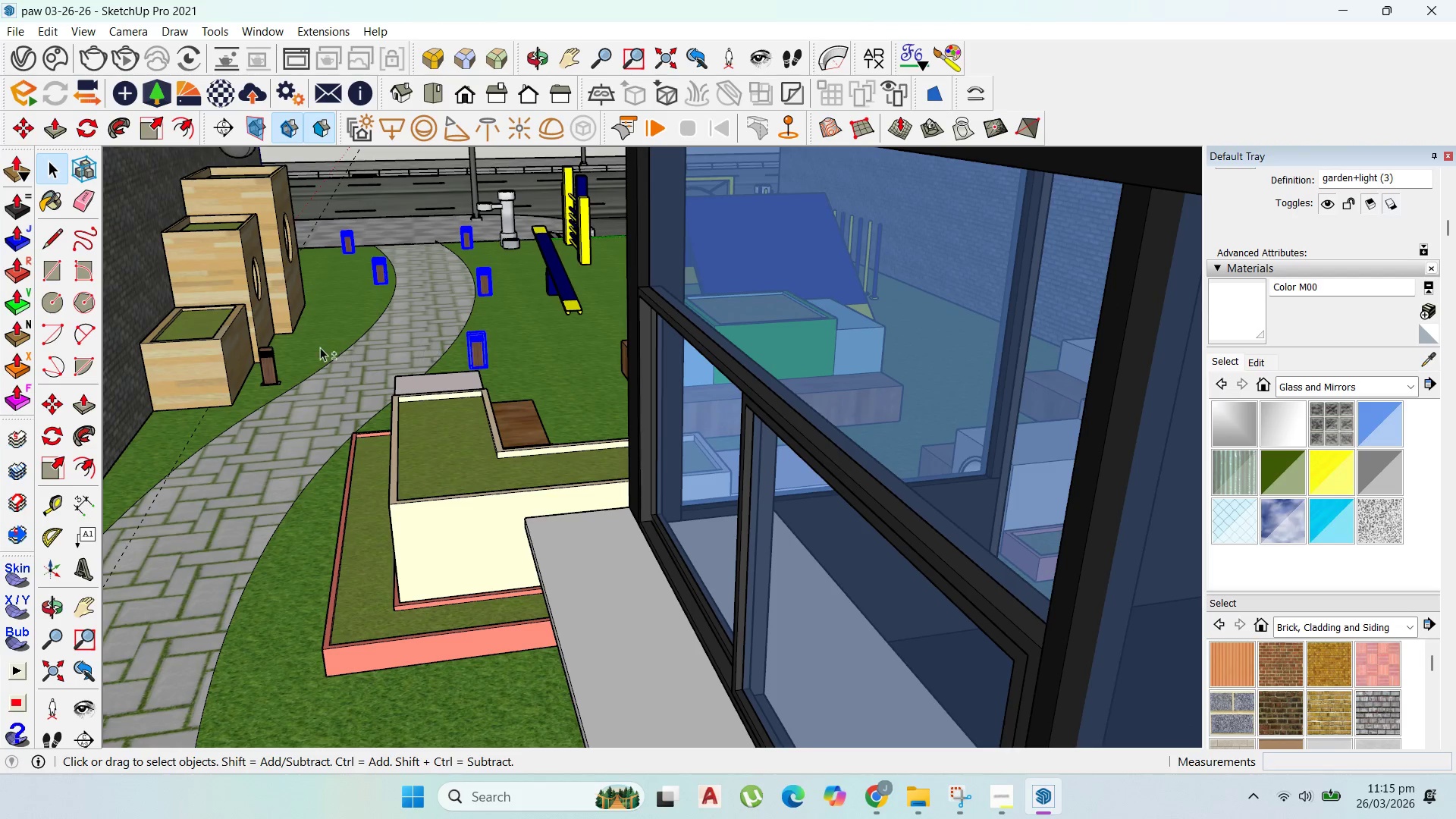 
hold_key(key=ShiftLeft, duration=1.53)
left_click([474, 338])
 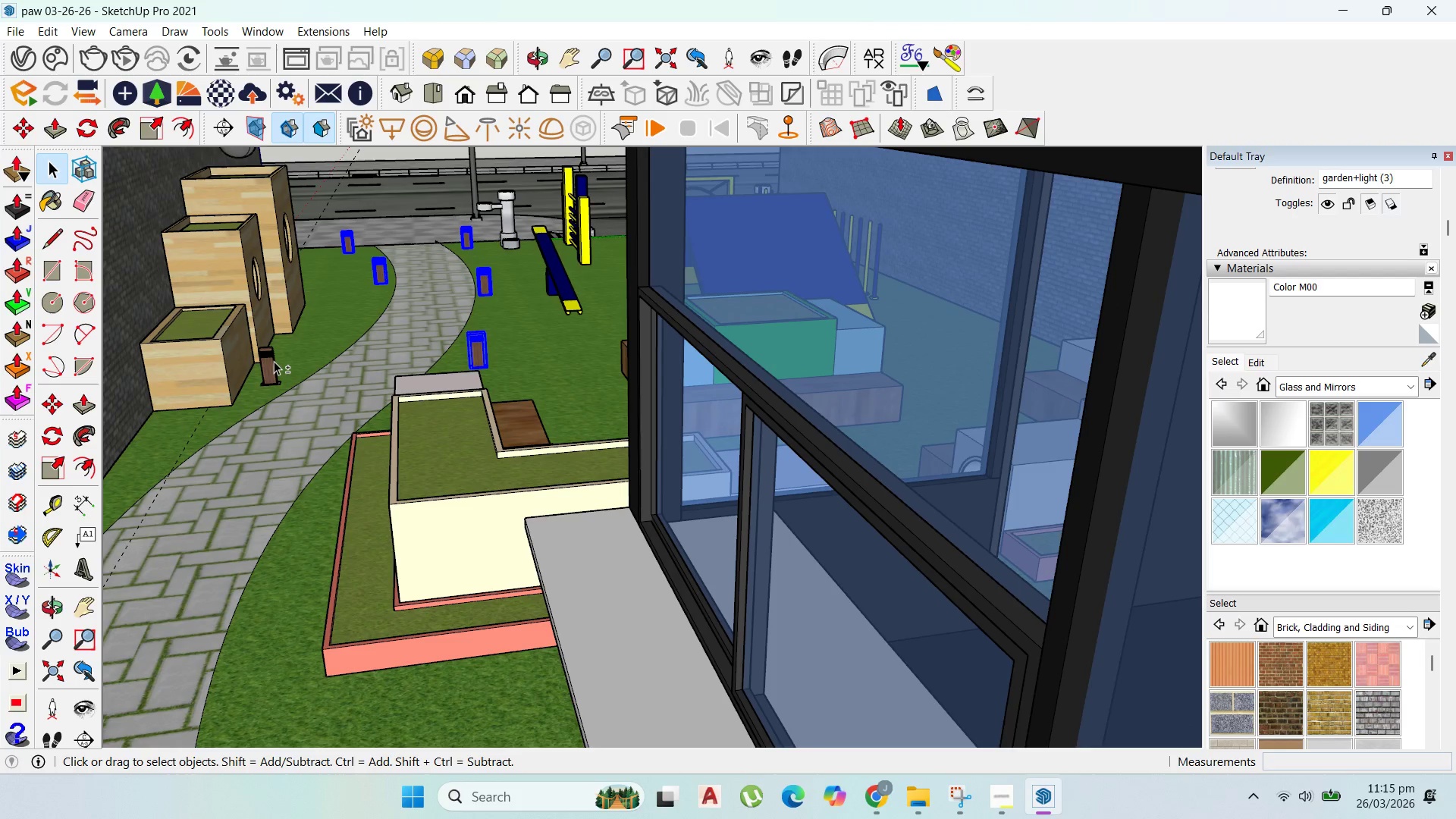 
key(Shift+ShiftLeft)
 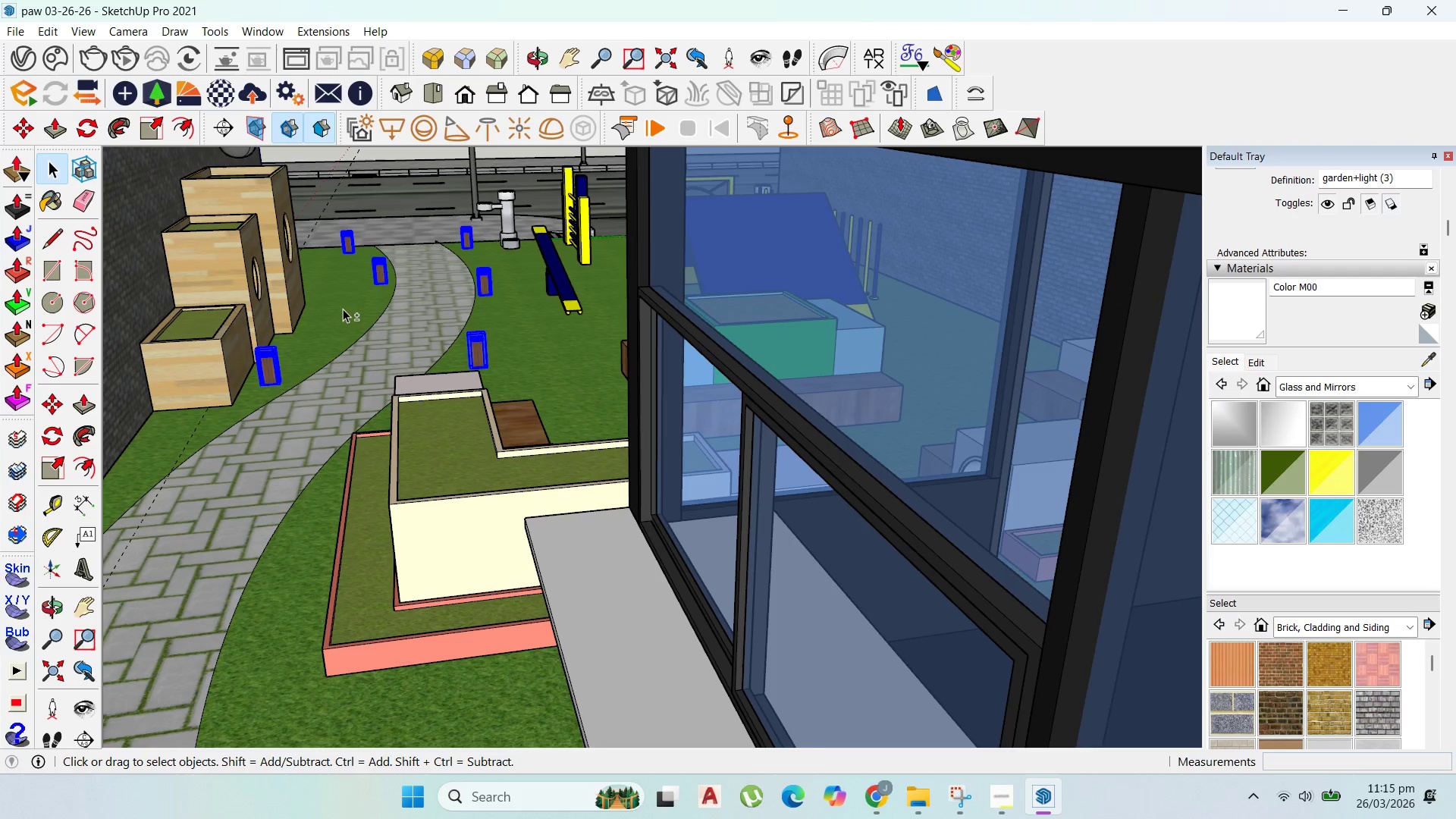 
key(Shift+ShiftLeft)
 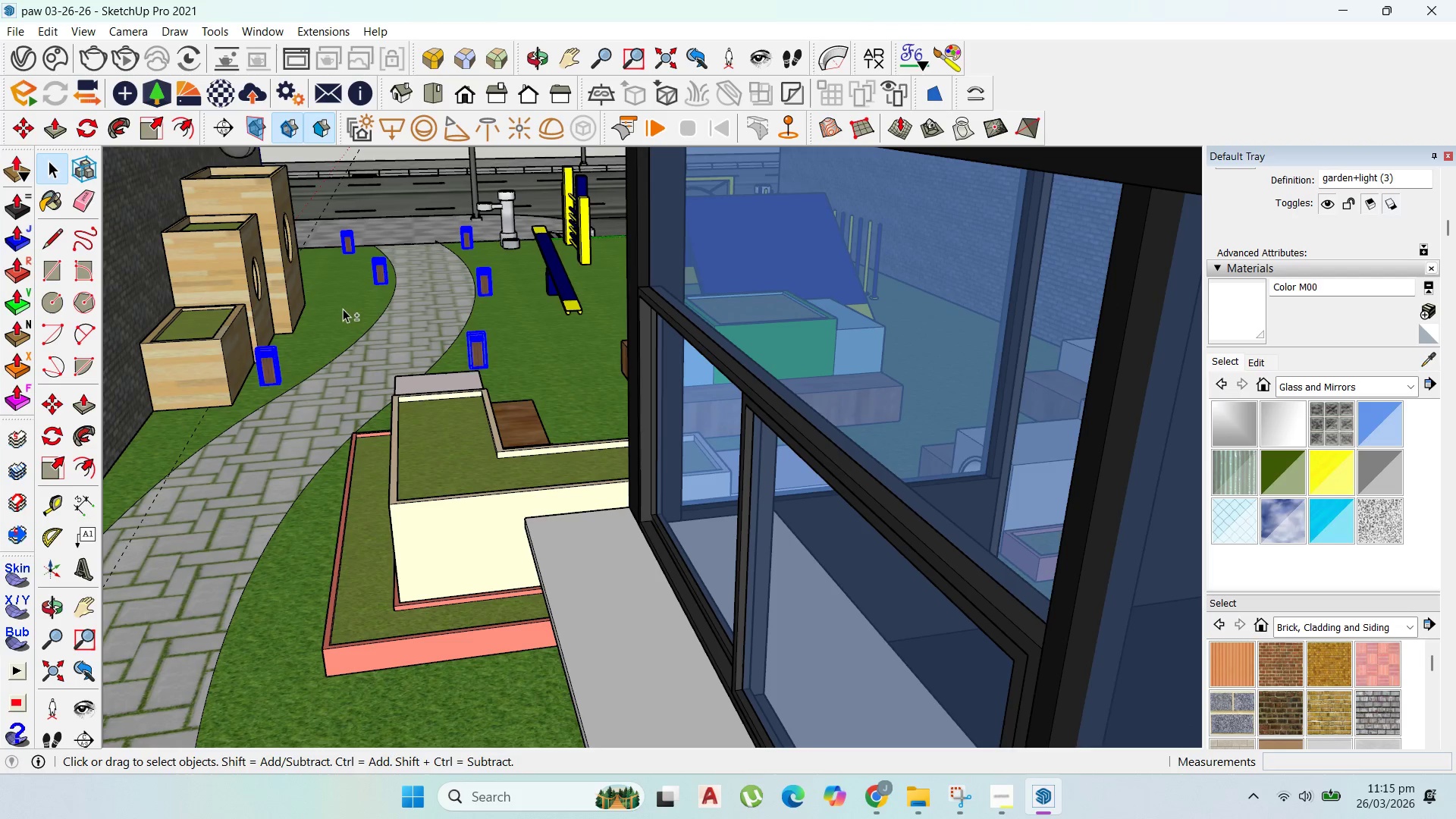 
key(Shift+ShiftLeft)
 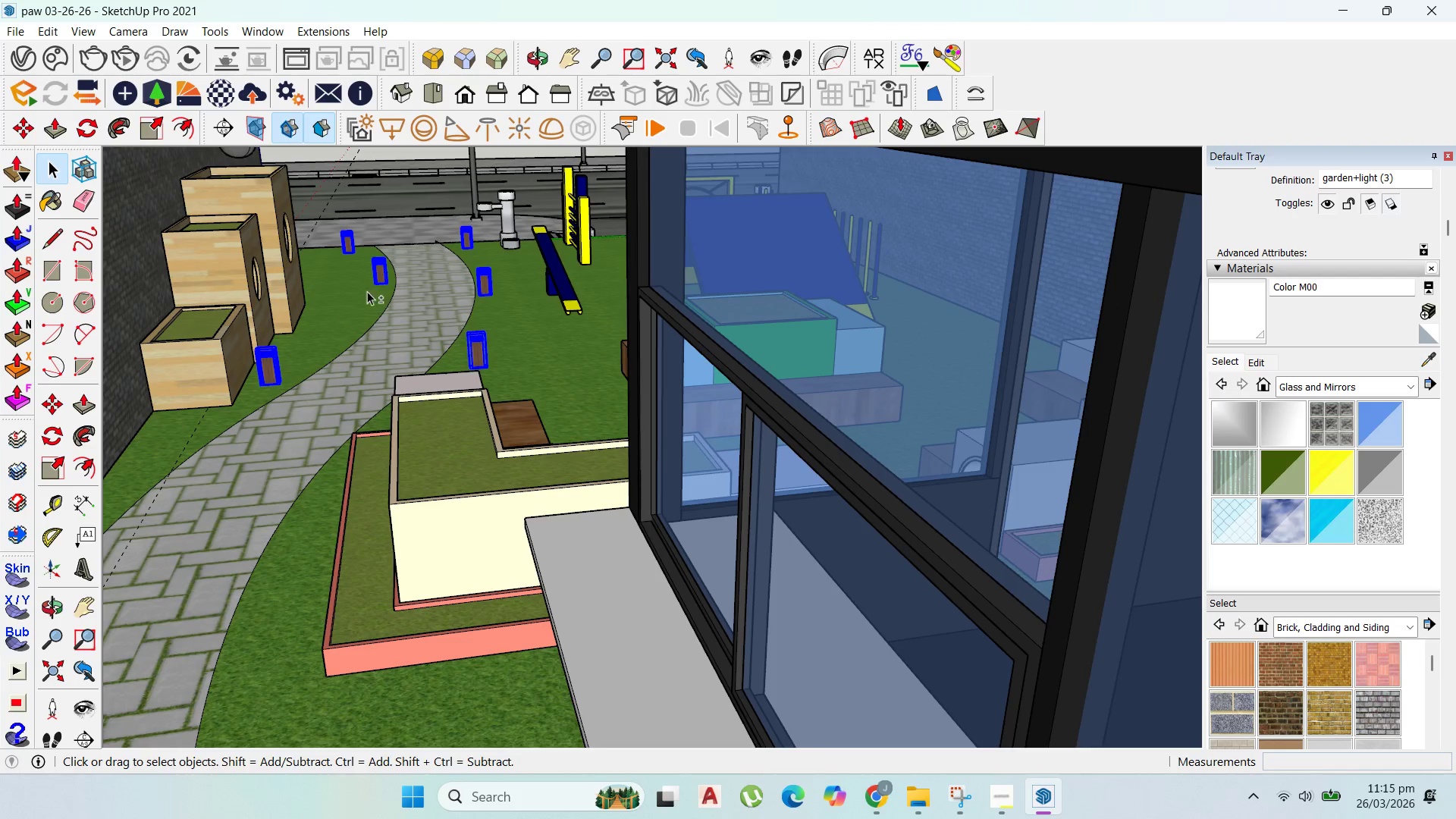 
key(Shift+ShiftLeft)
 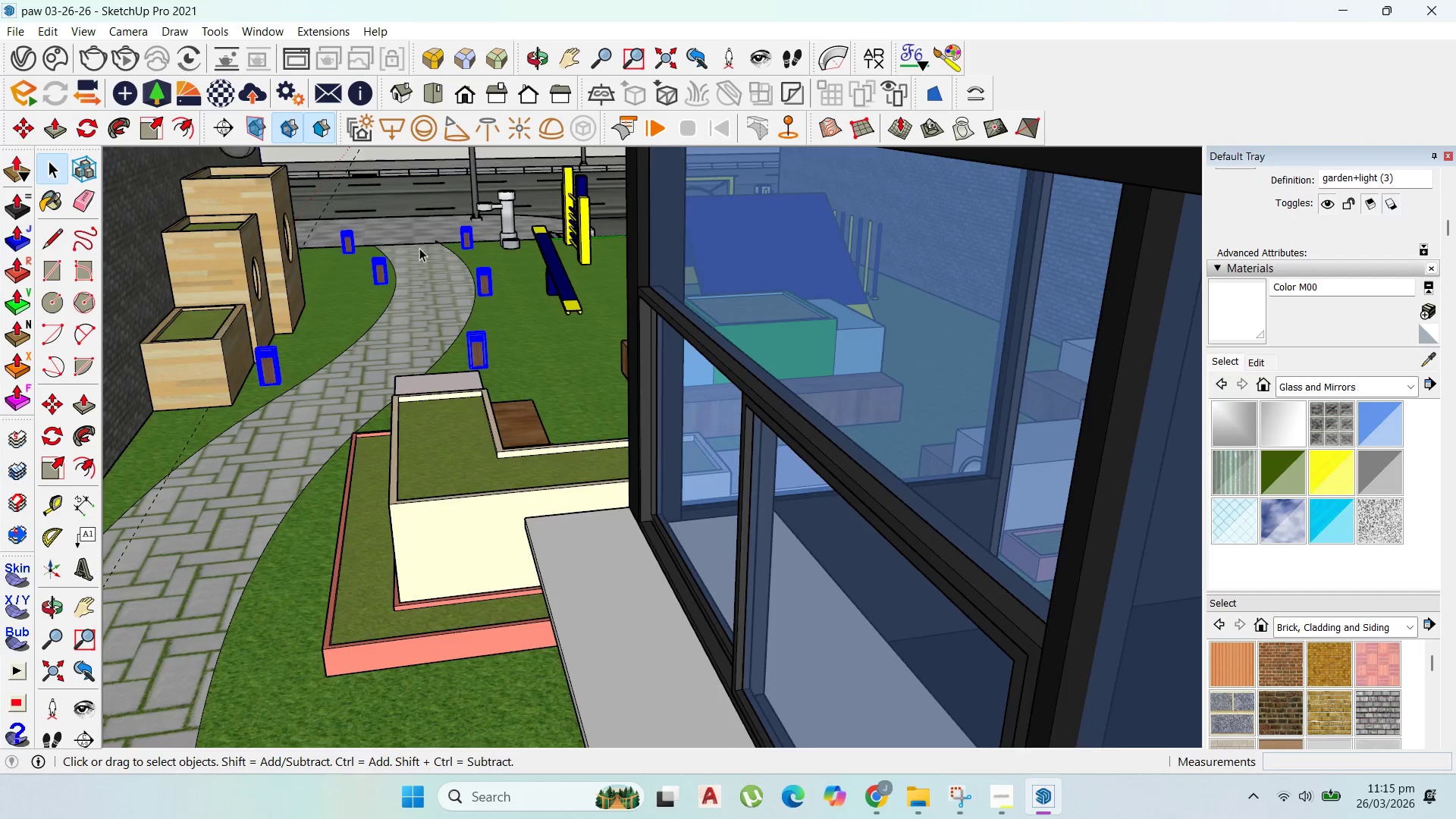 
scroll: coordinate [466, 287], scroll_direction: down, amount: 12.0
 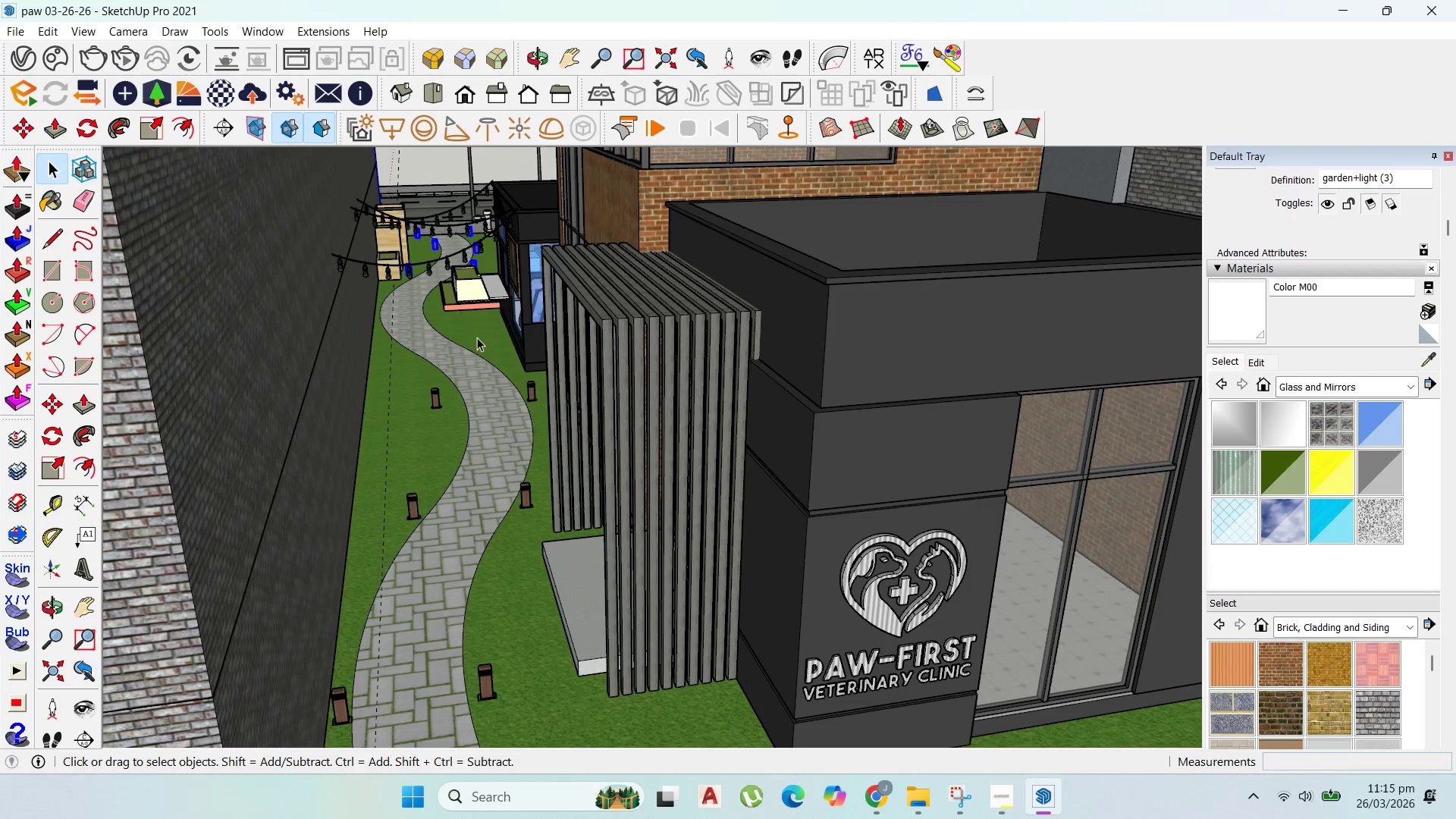 
hold_key(key=ShiftLeft, duration=1.5)
left_click([529, 387])
 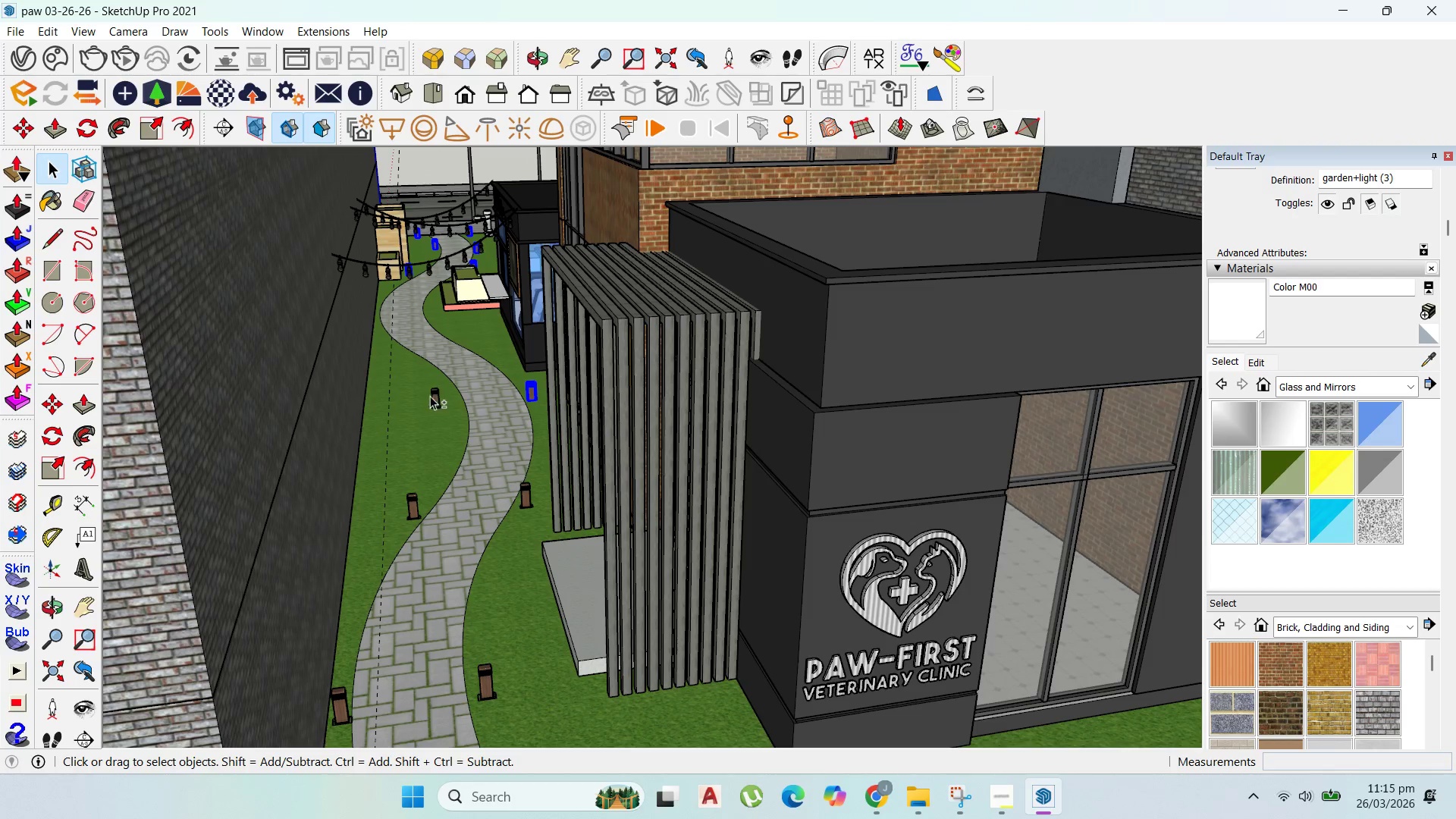 
hold_key(key=ShiftLeft, duration=1.5)
left_click([437, 396])
 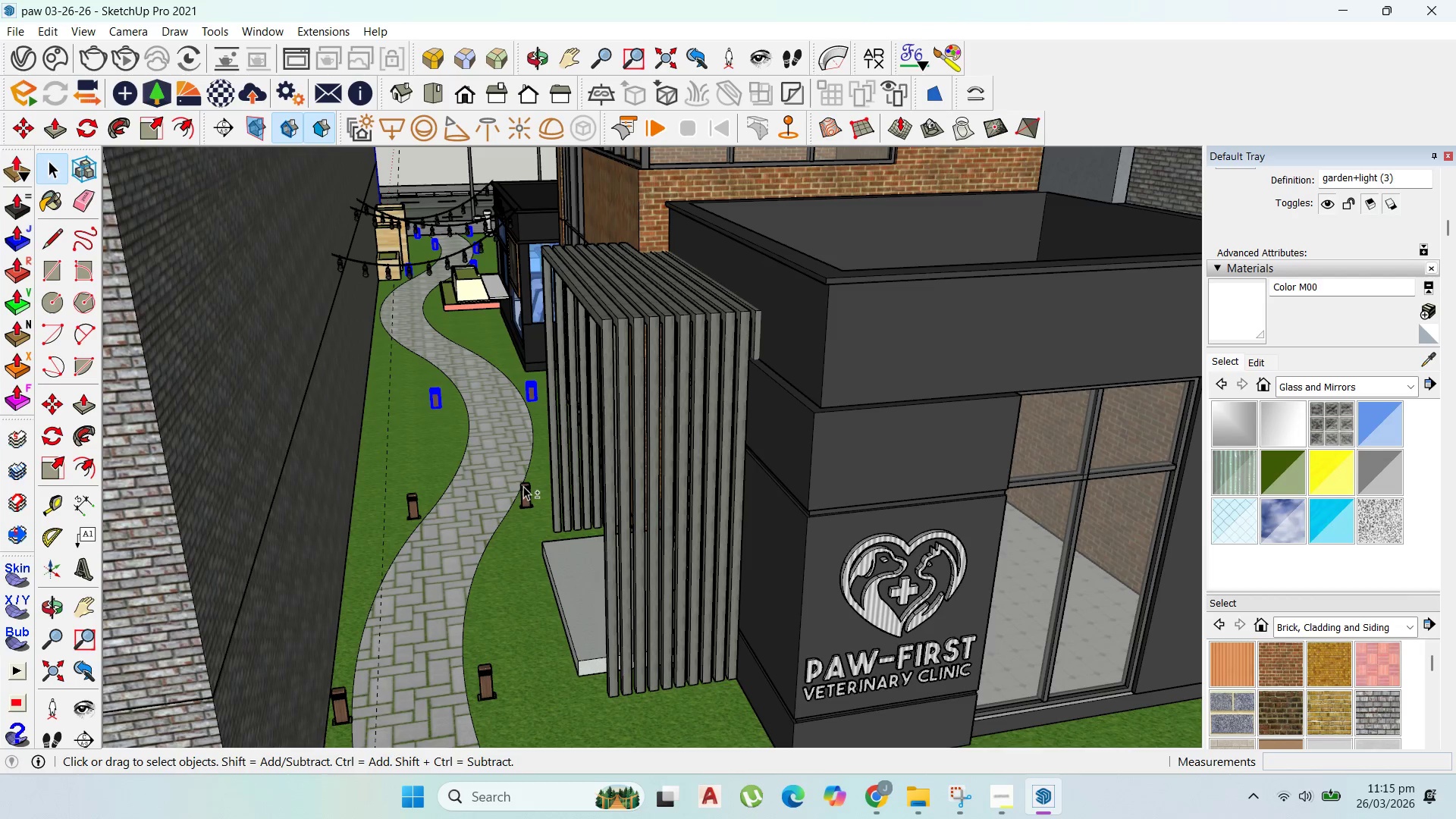 
left_click([529, 488])
 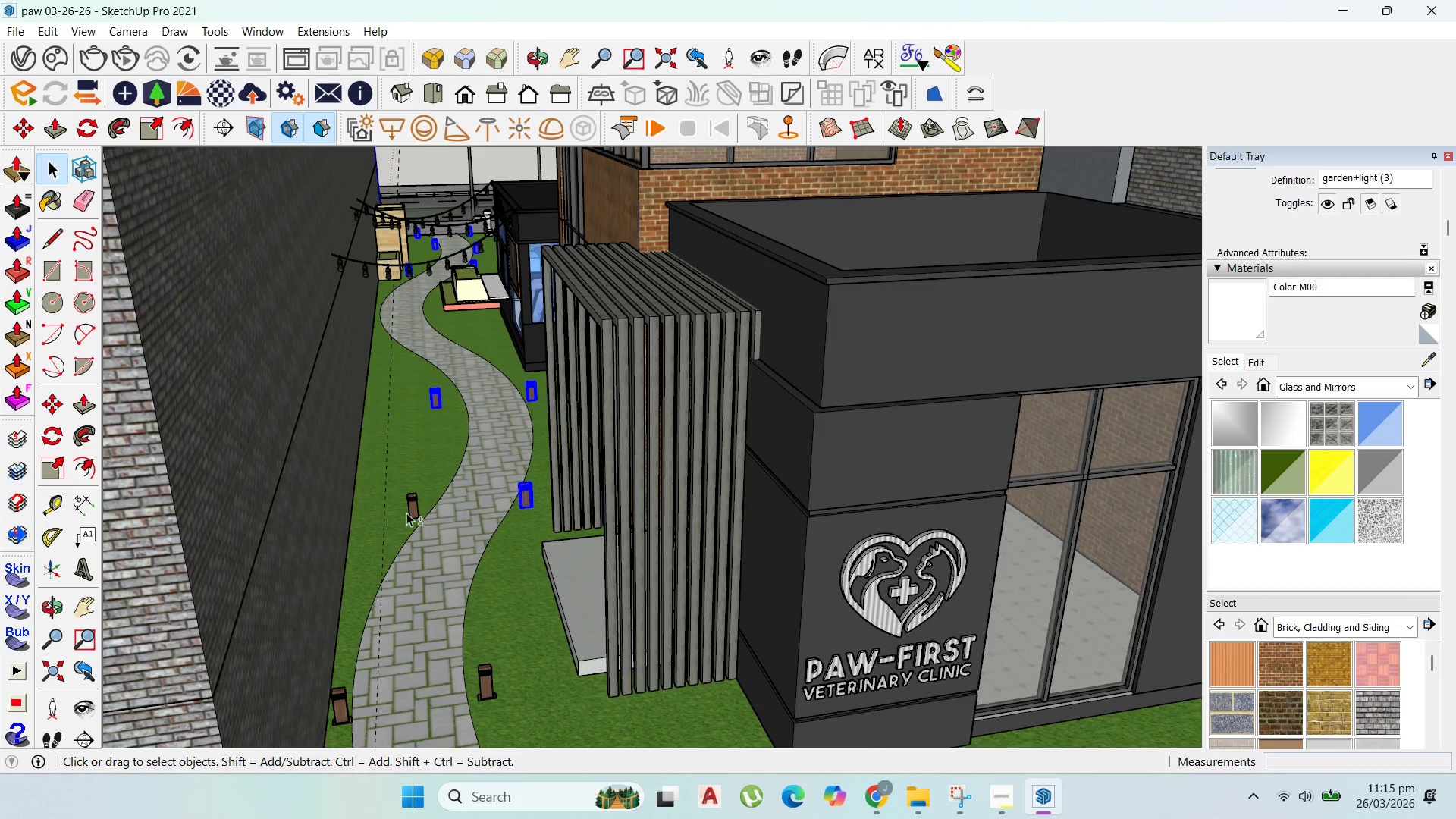 
hold_key(key=ShiftLeft, duration=1.5)
left_click([415, 507])
 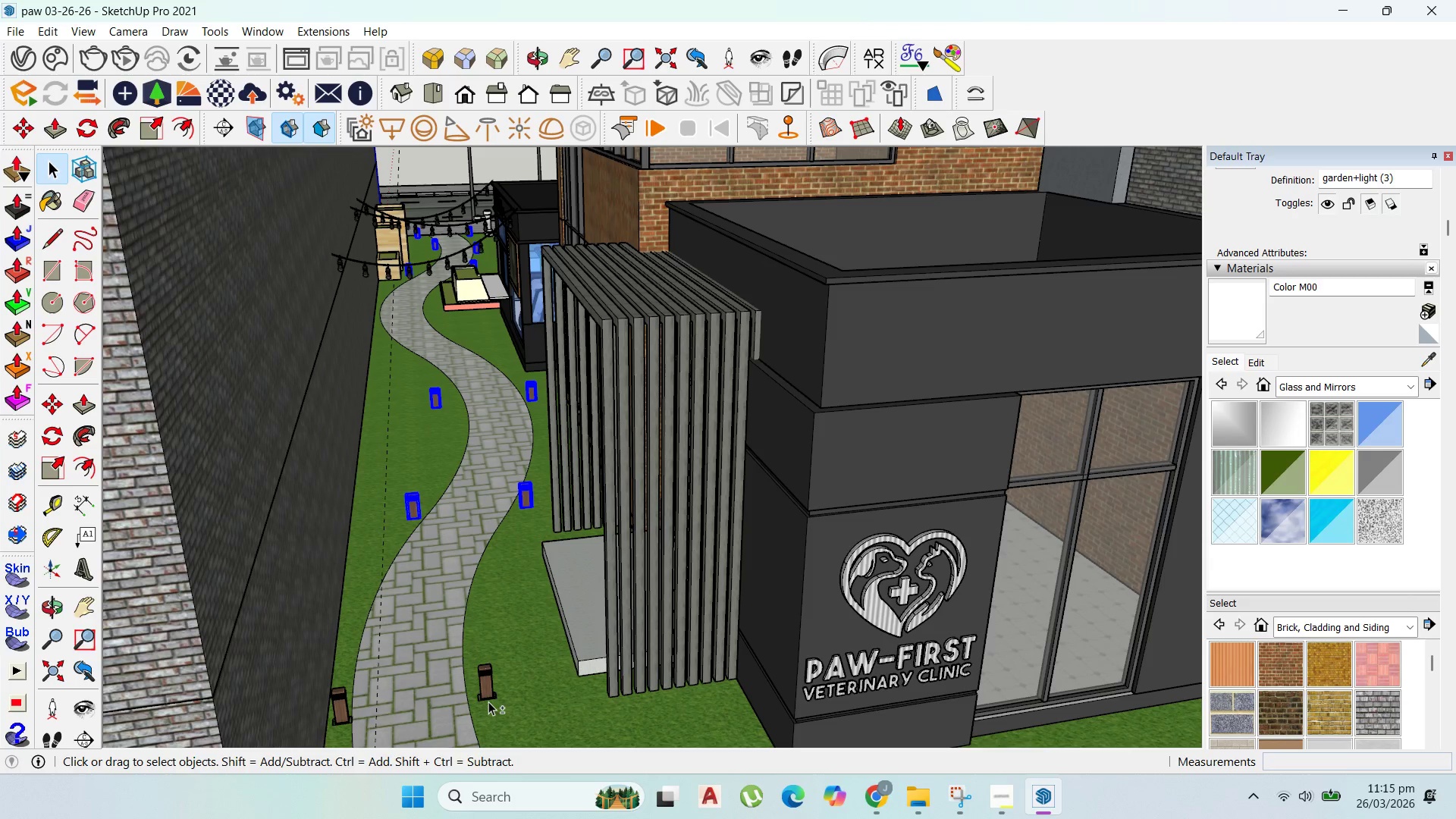 
left_click([488, 701])
 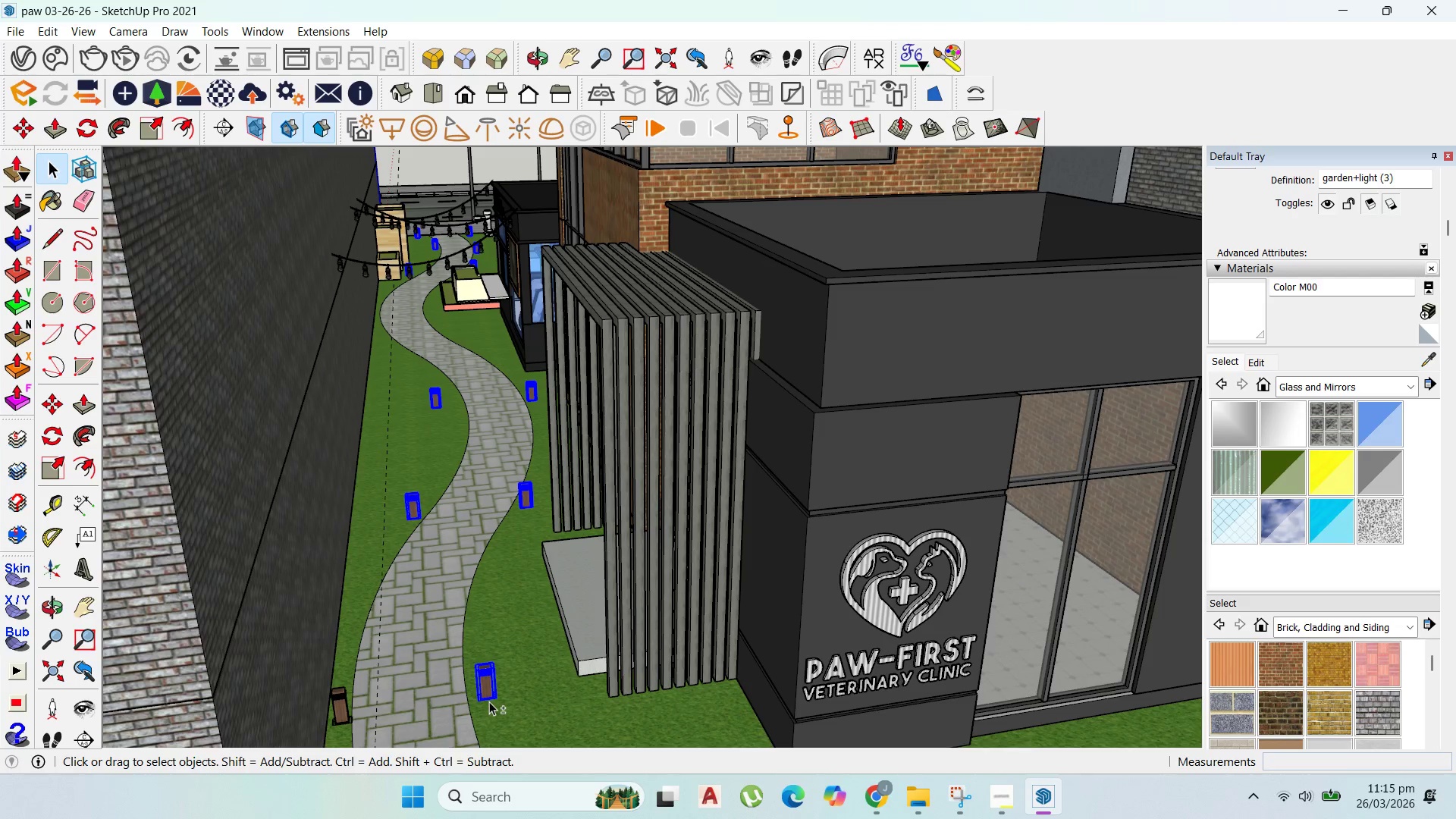 
hold_key(key=ShiftLeft, duration=1.31)
left_click([341, 701])
 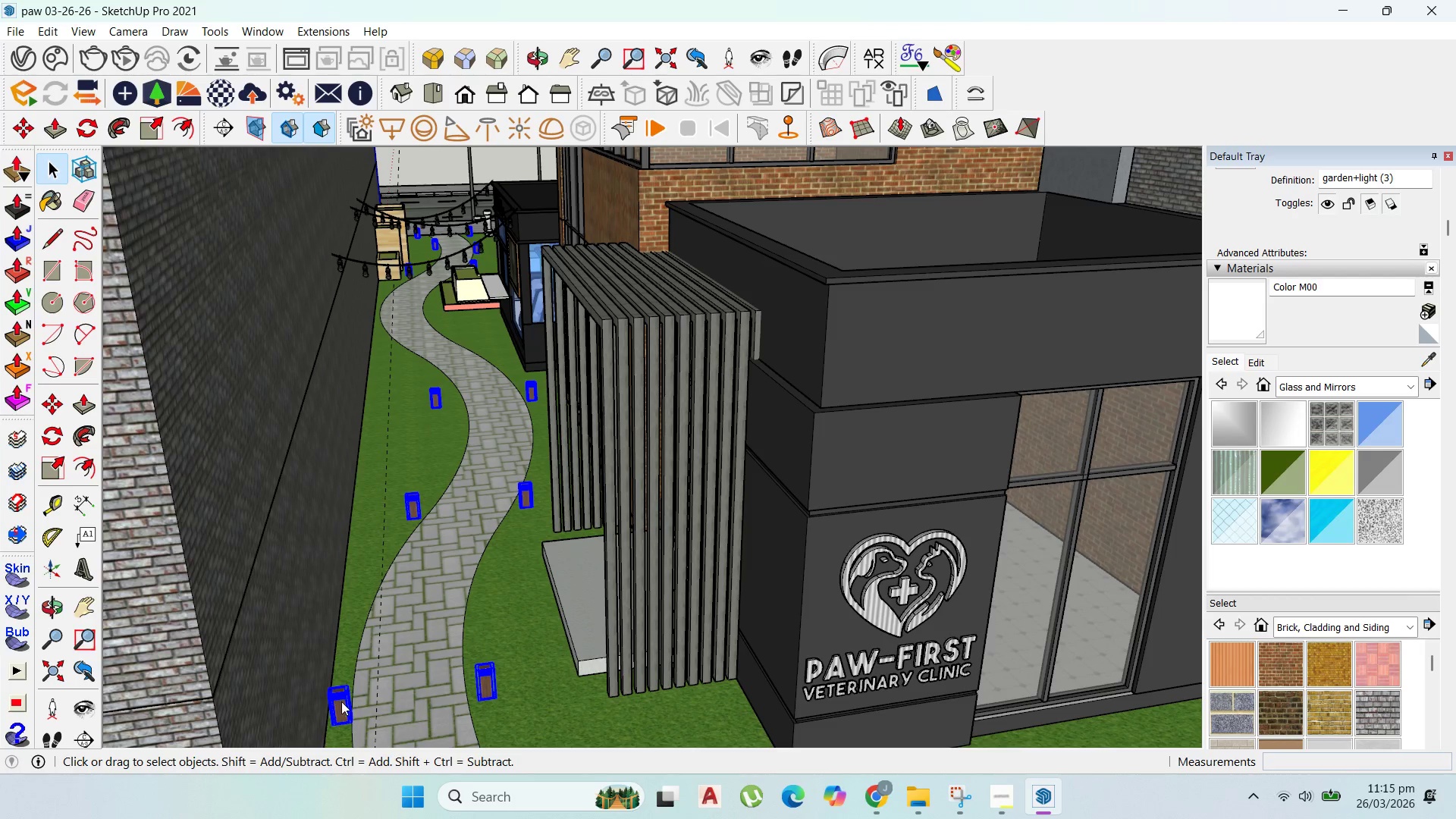 
right_click([341, 701])
 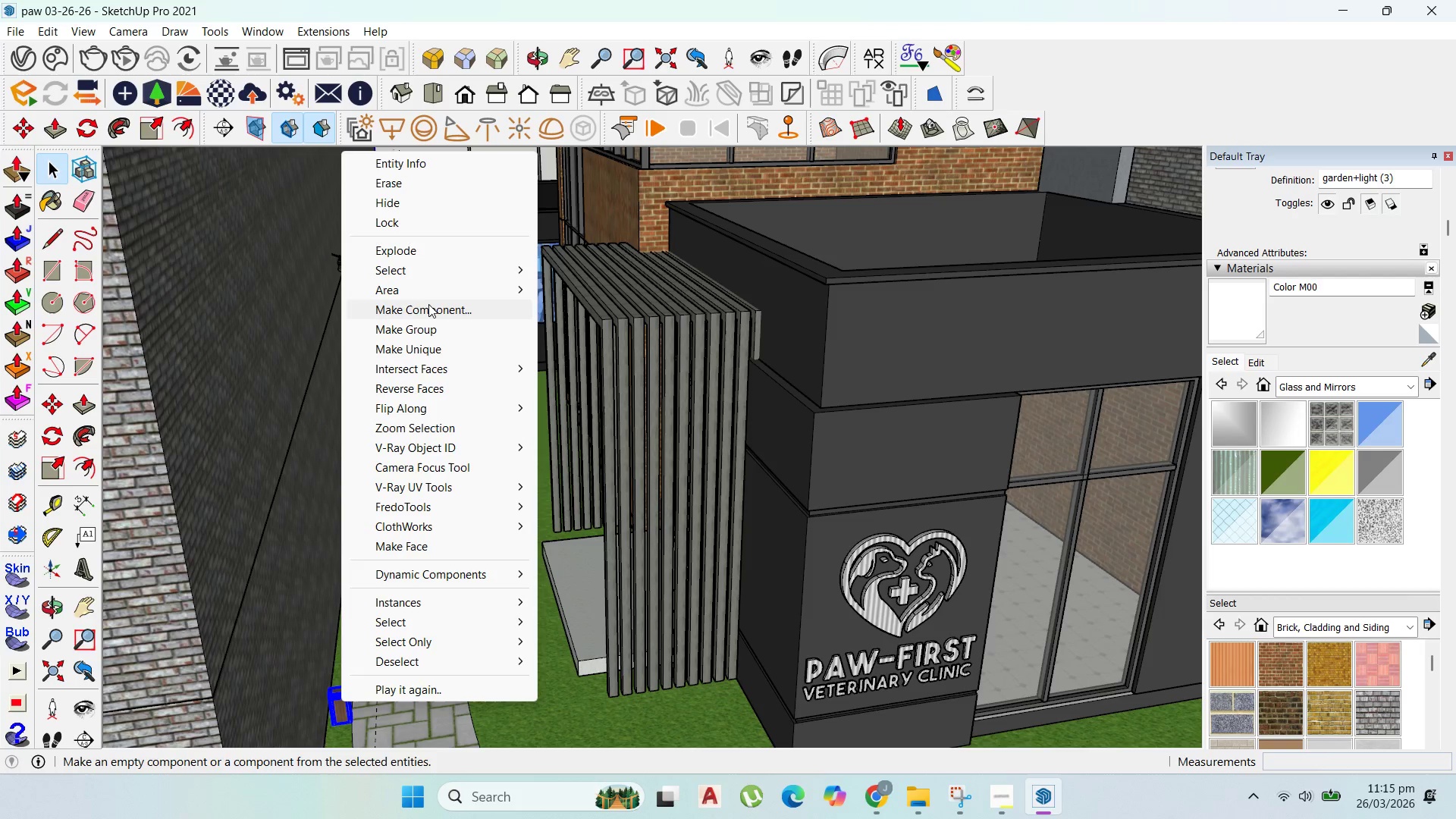 
left_click([429, 306])
 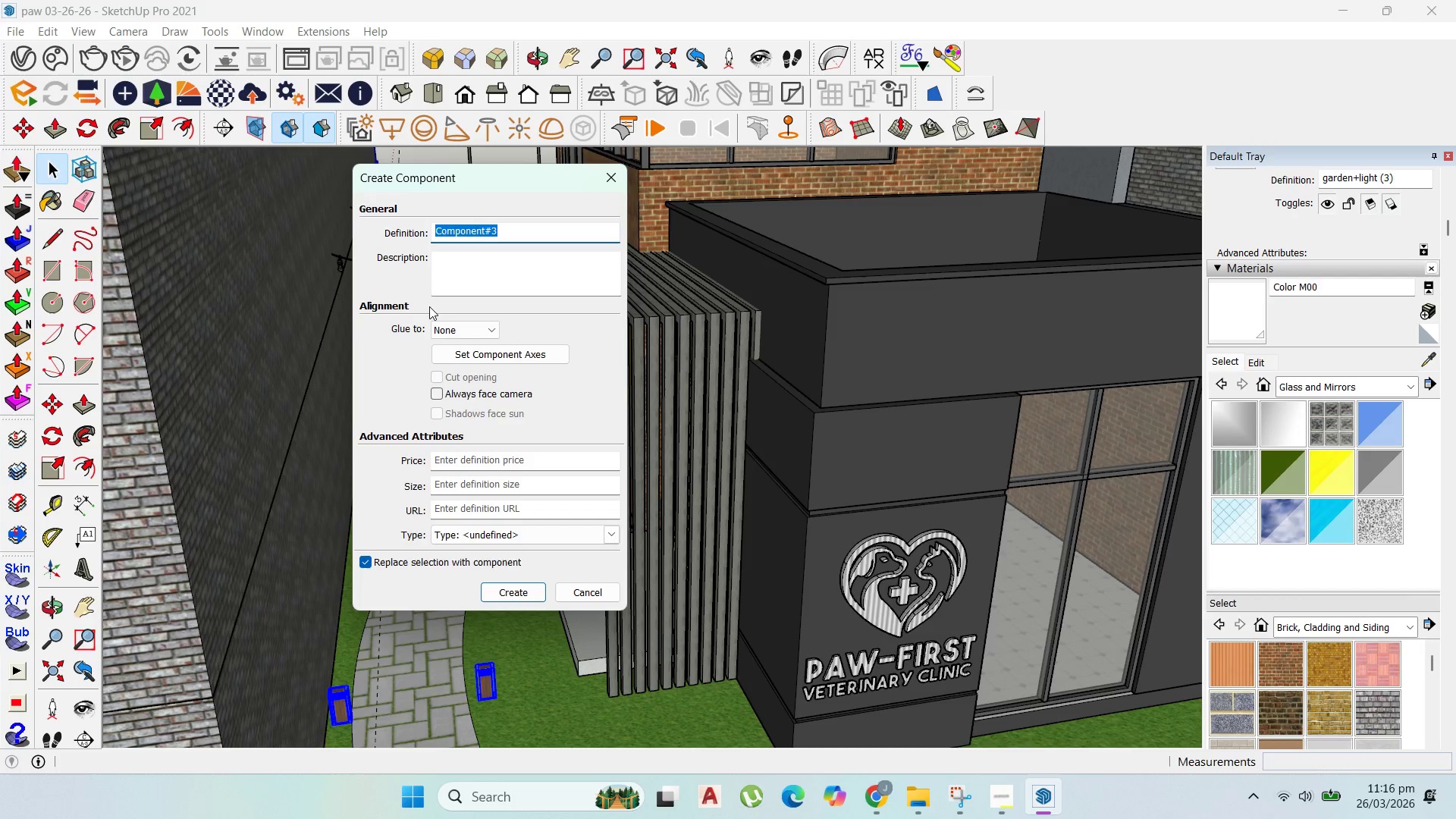 
type(GARDEN LIGHT)
 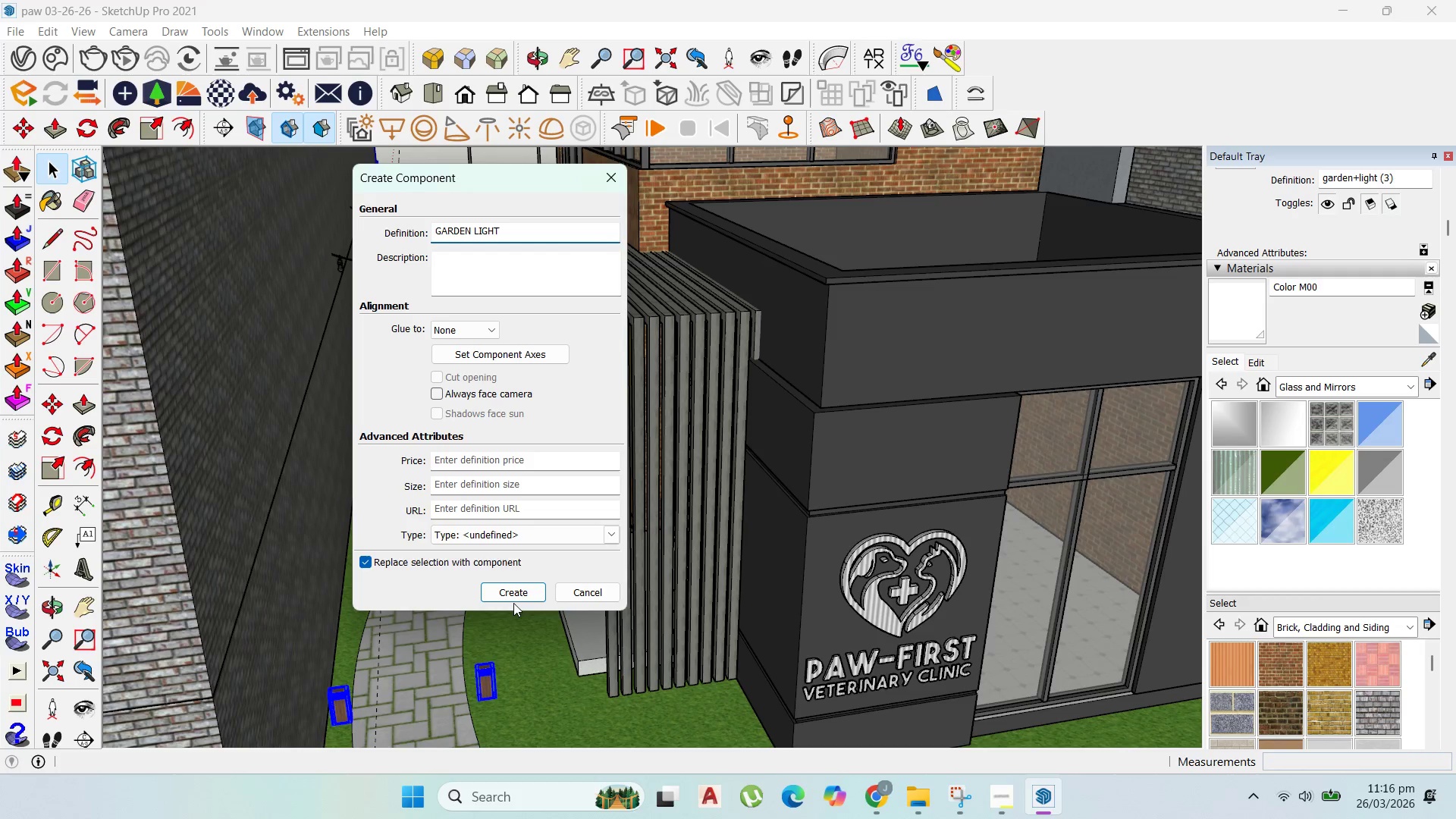 
double_click([517, 594])
 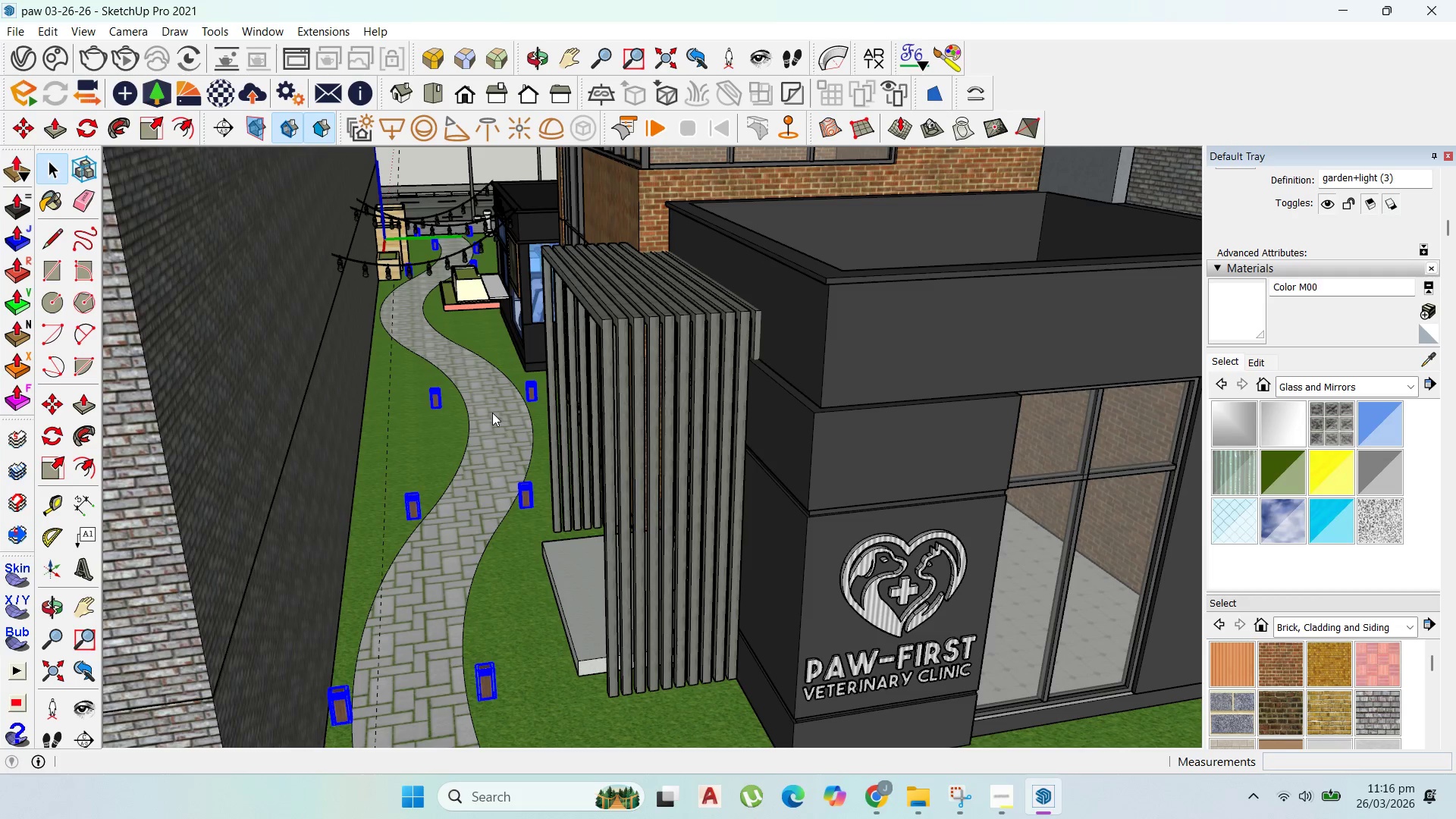 
scroll: coordinate [462, 327], scroll_direction: down, amount: 8.0
 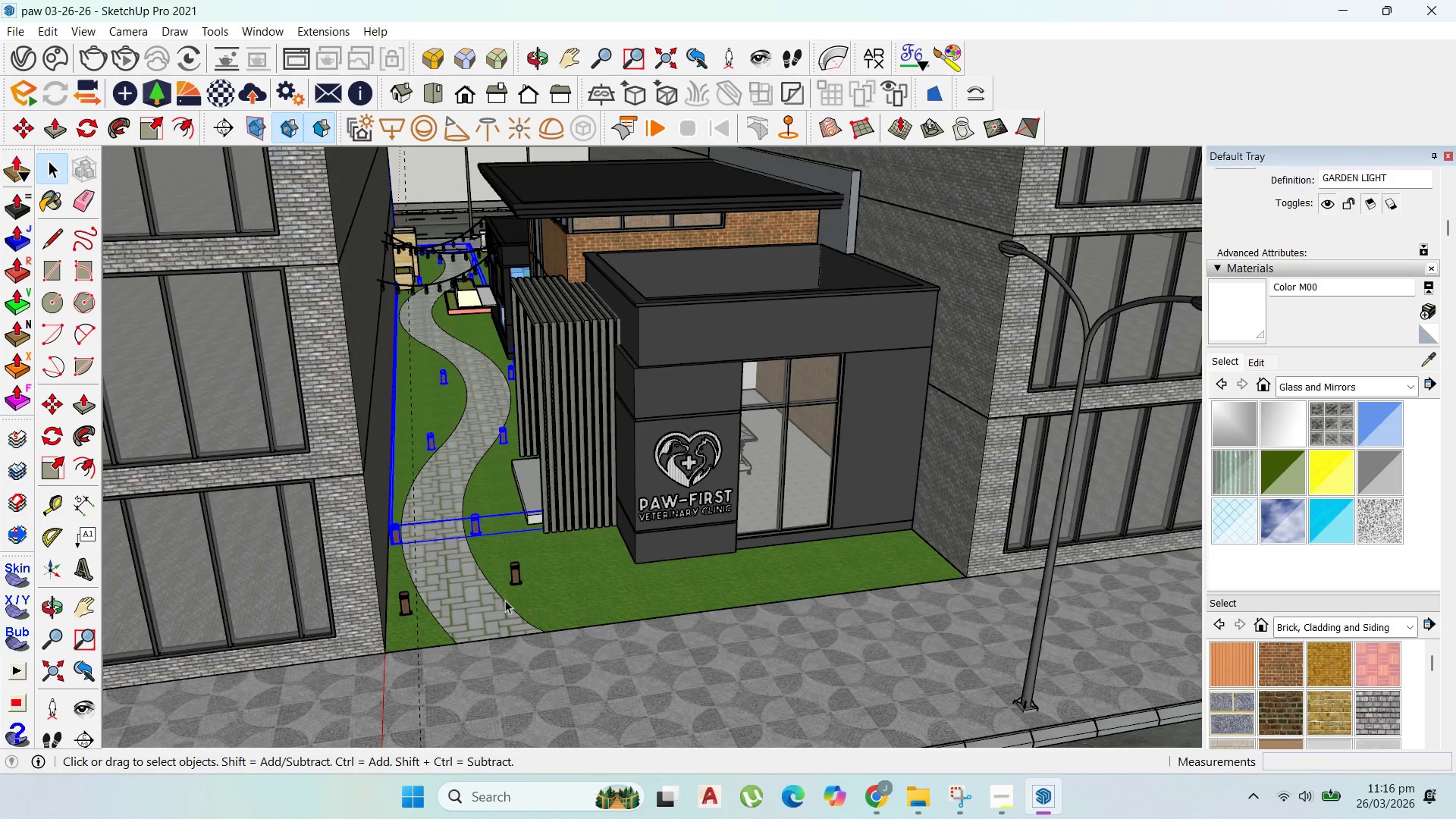 
hold_key(key=ShiftLeft, duration=1.51)
 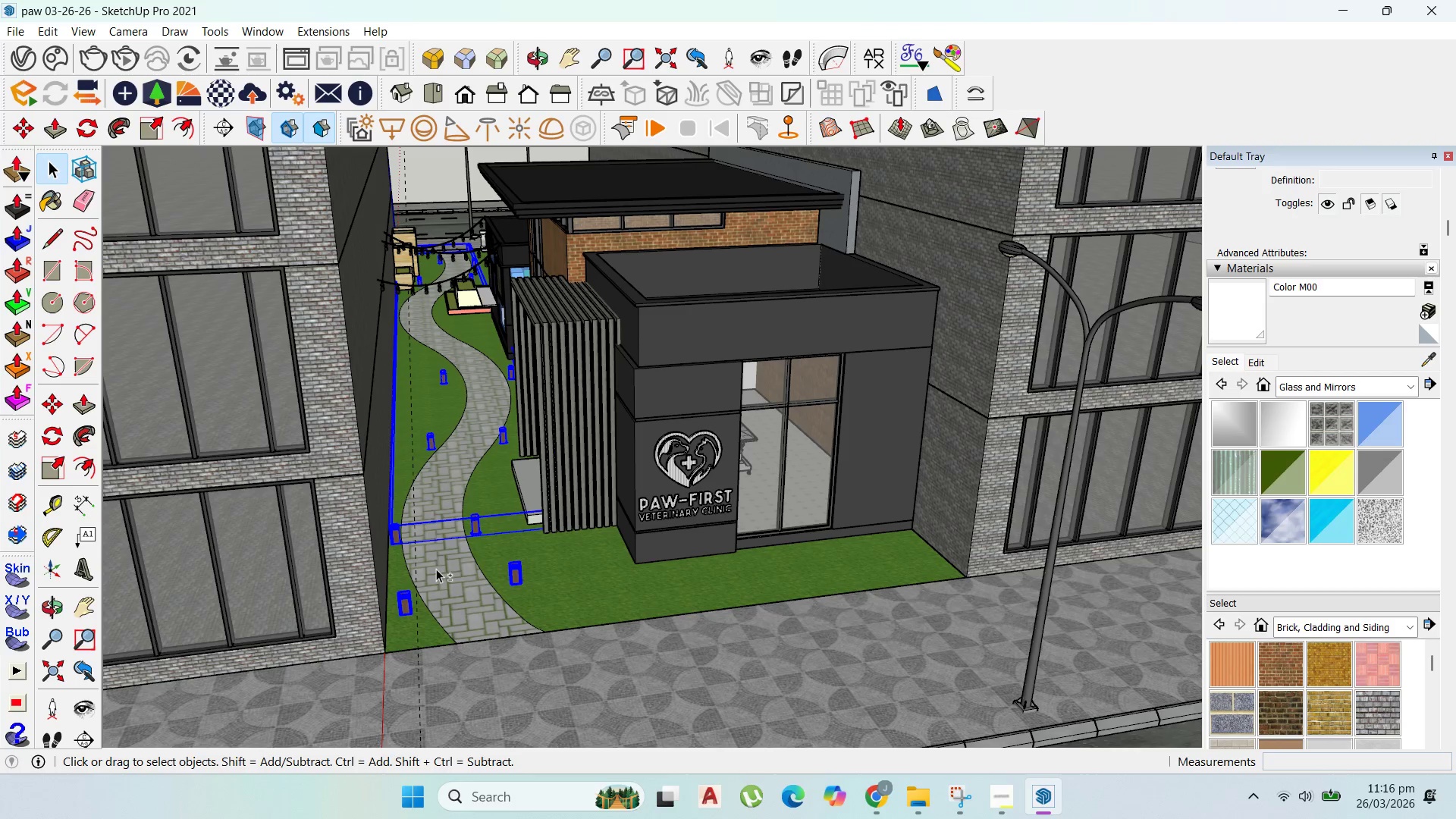 
hold_key(key=ShiftLeft, duration=0.75)
left_click([406, 608])
 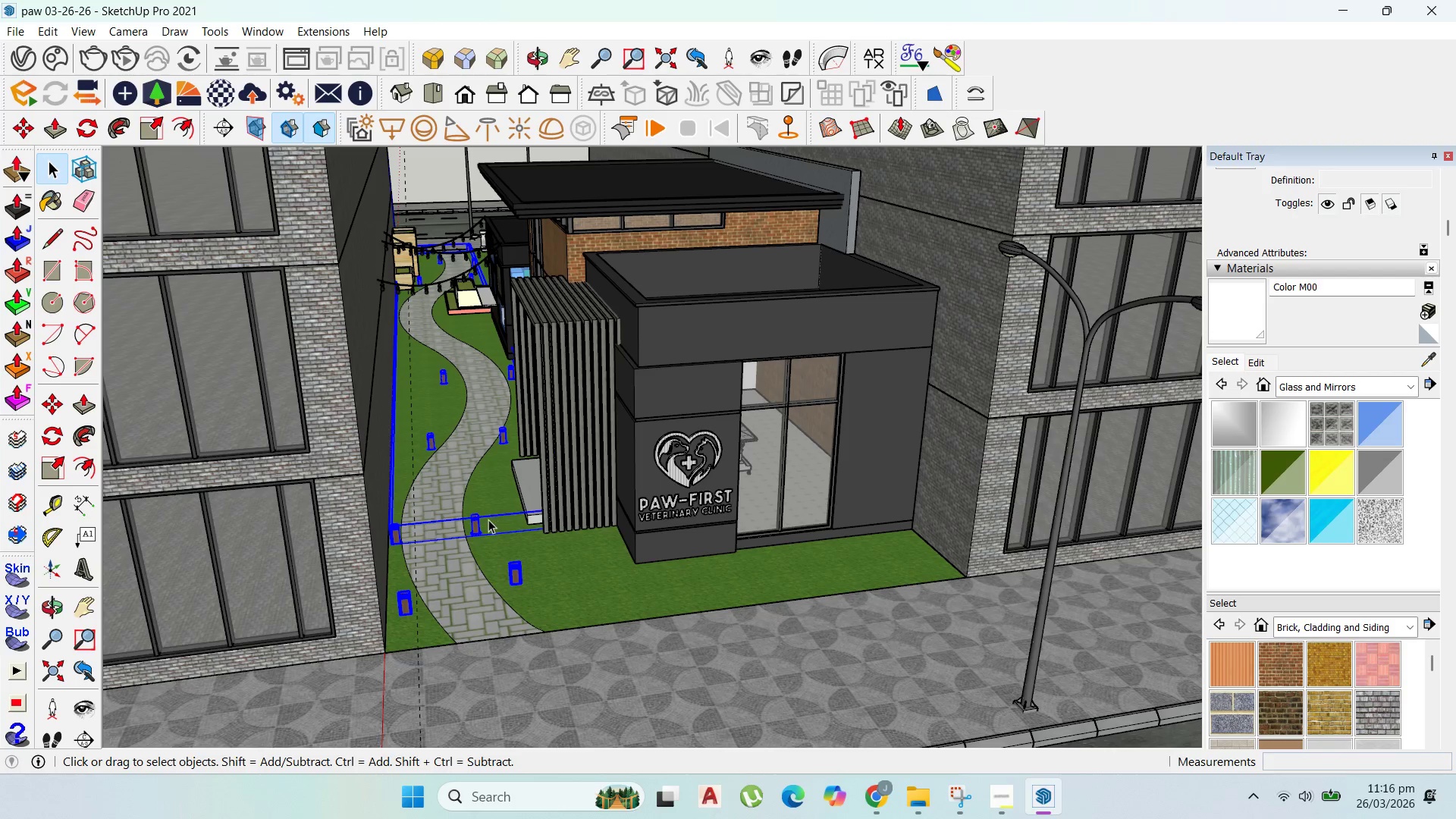 
right_click([479, 520])
 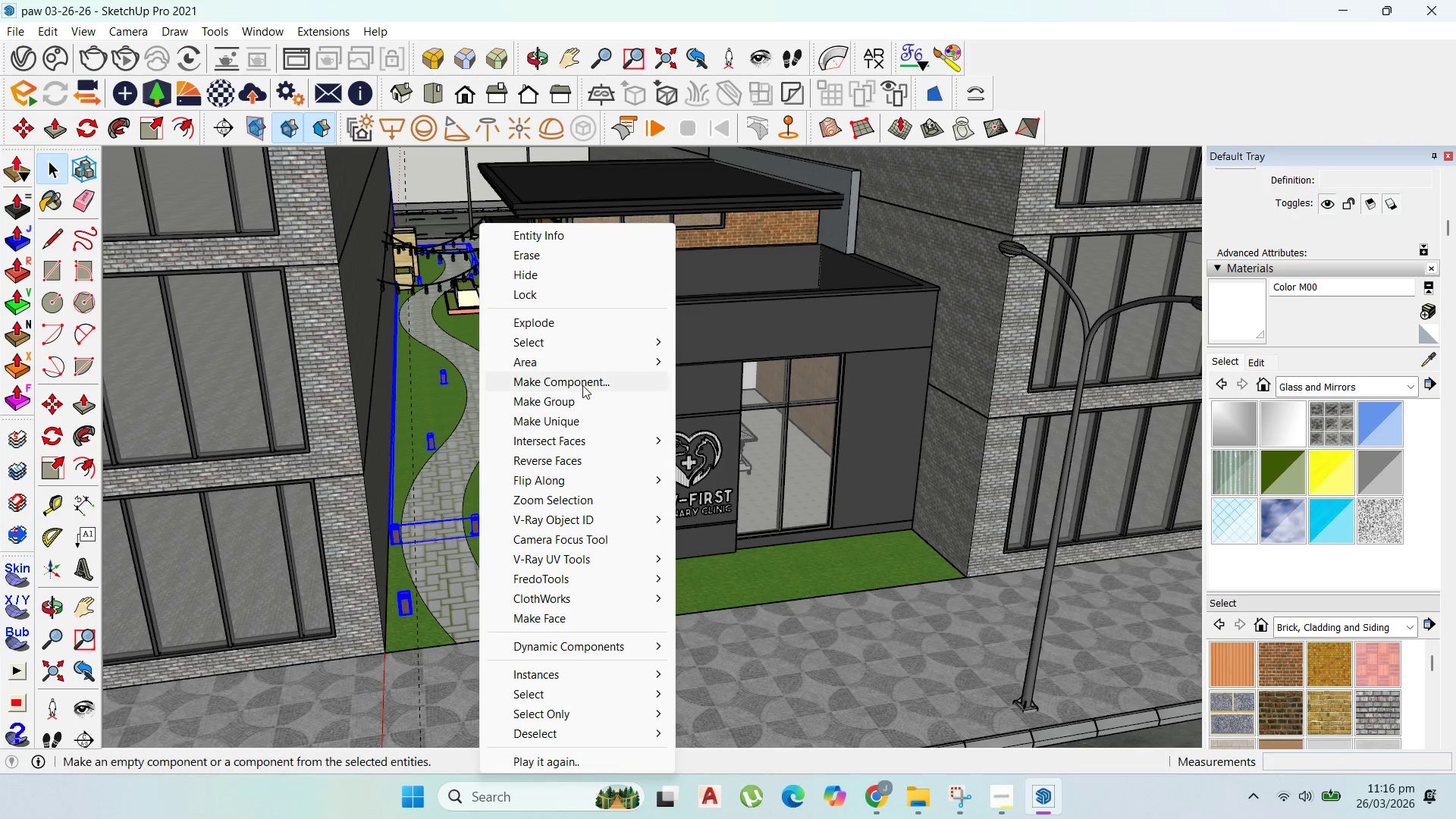 
left_click([585, 382])
 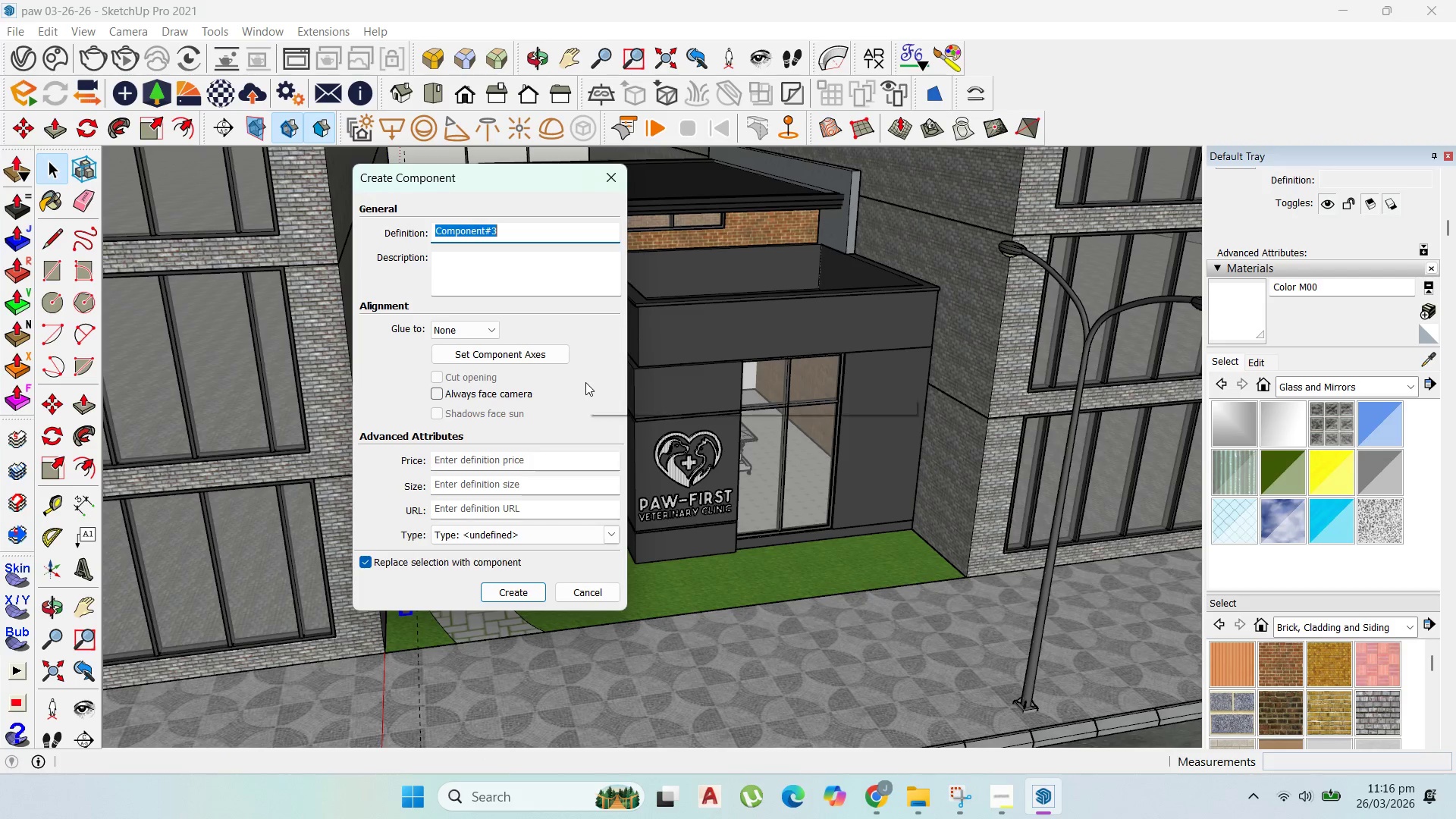 
type(GARDEN LIGHT2)
 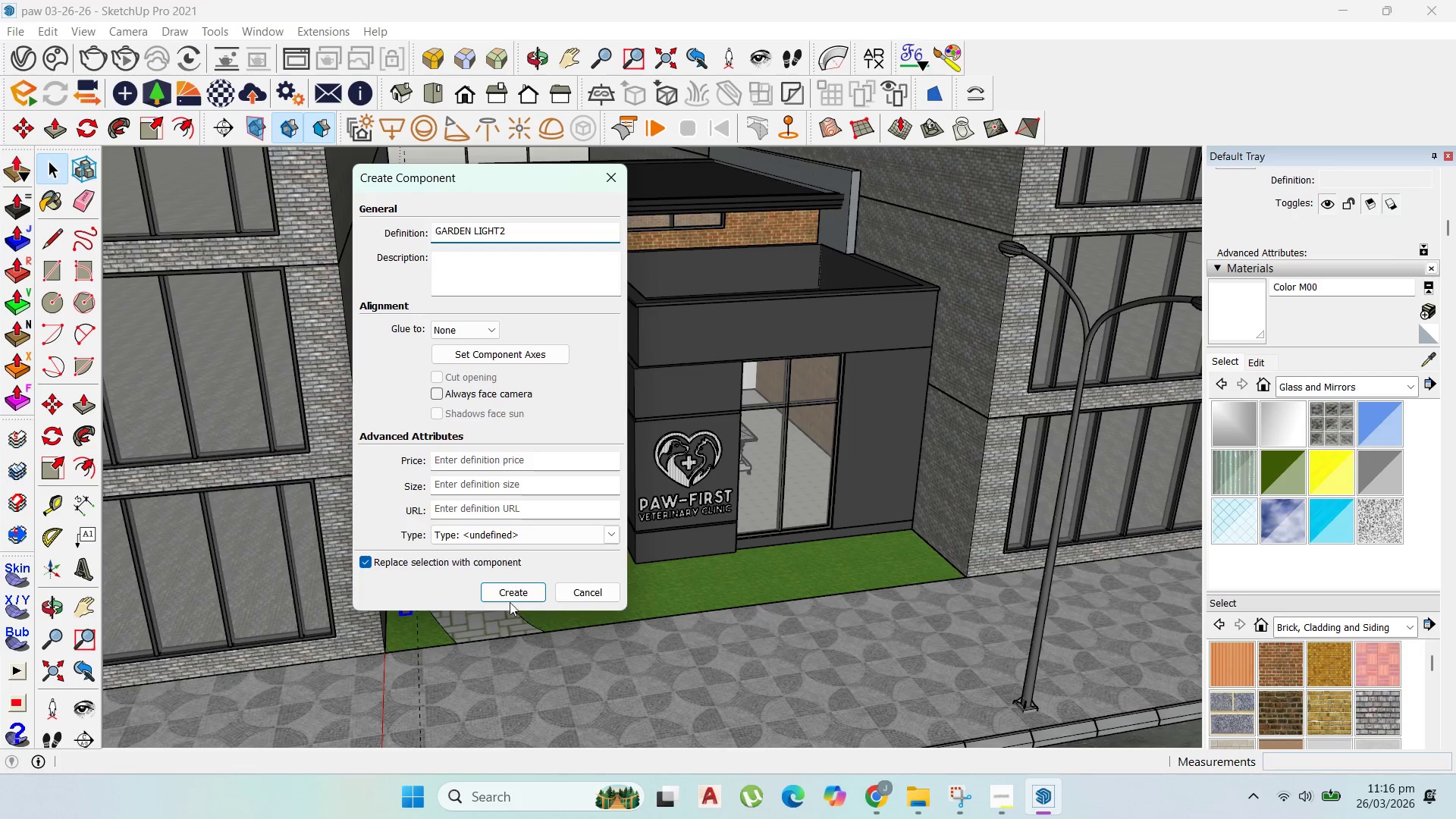 
left_click([517, 592])
 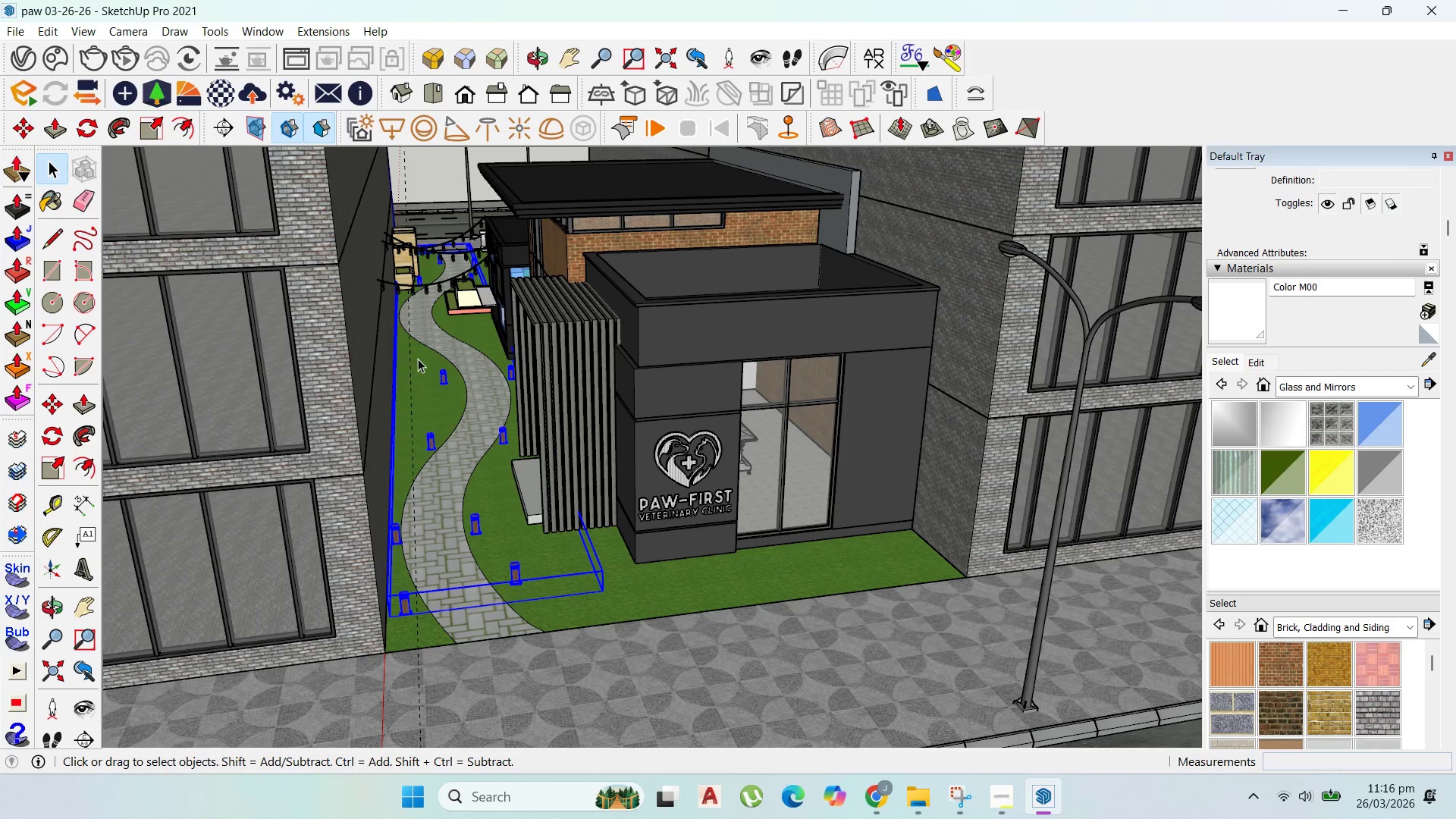 
scroll: coordinate [422, 380], scroll_direction: up, amount: 1.0
 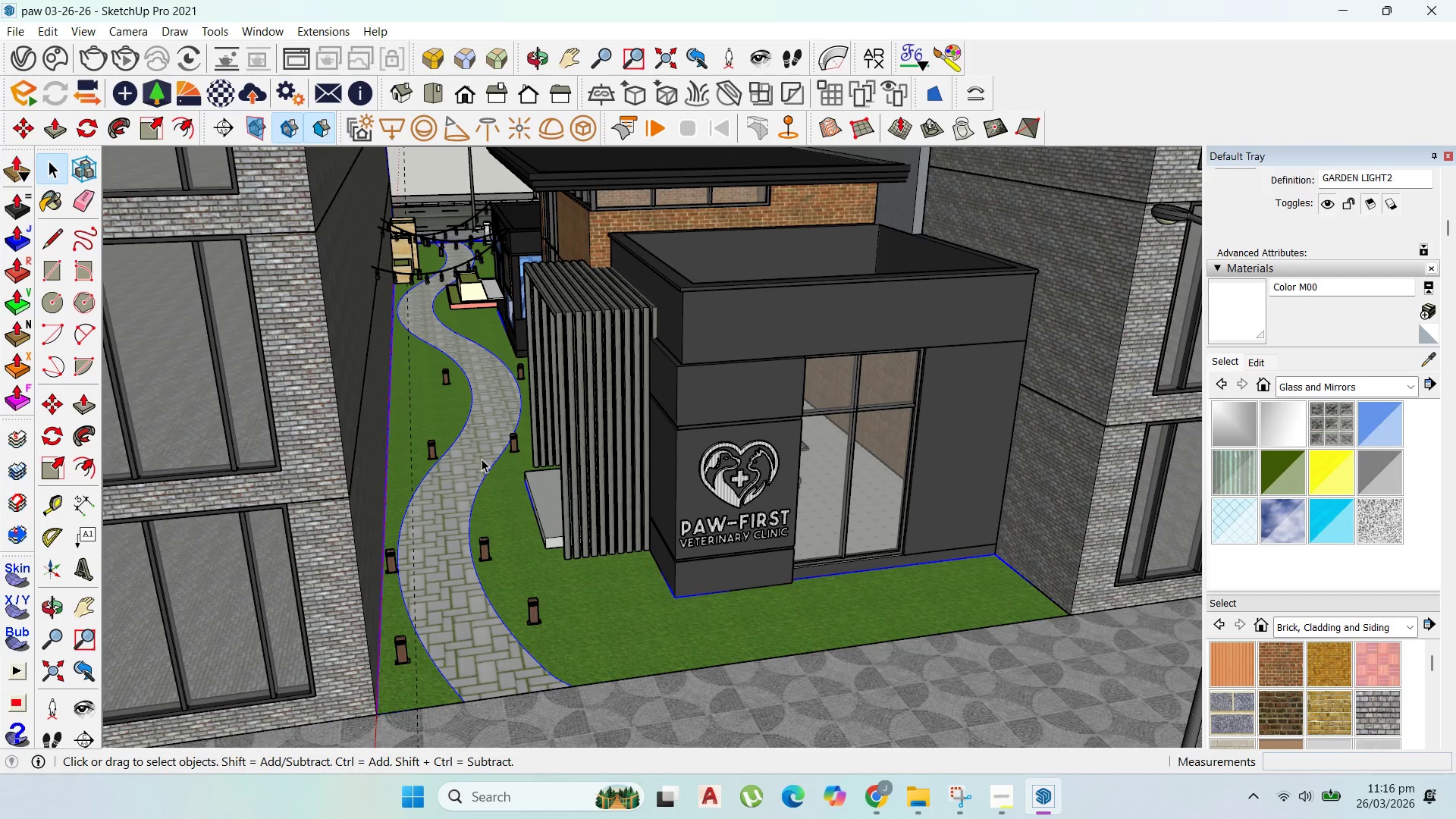 
right_click([482, 459])
 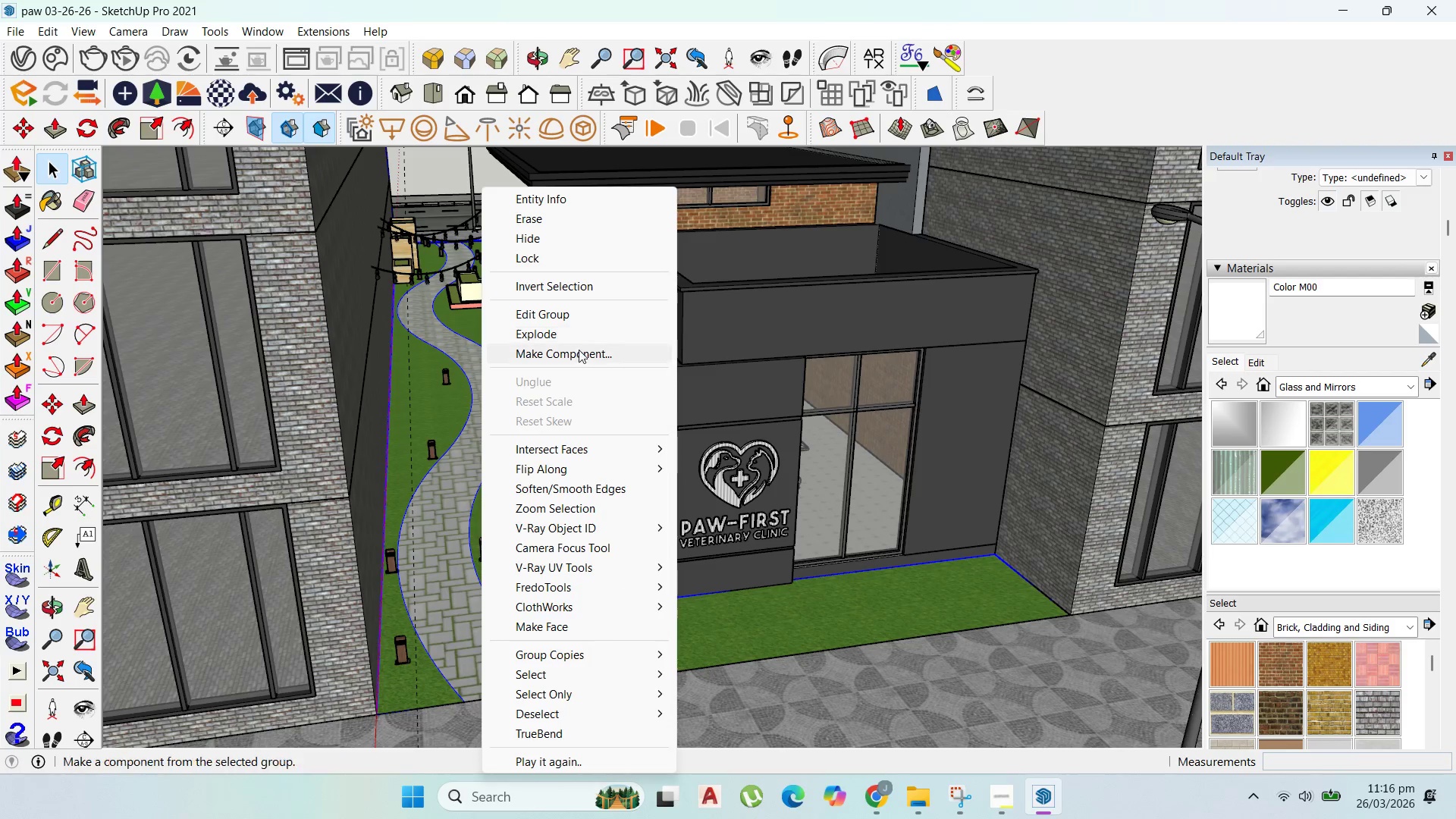 
left_click([579, 350])
 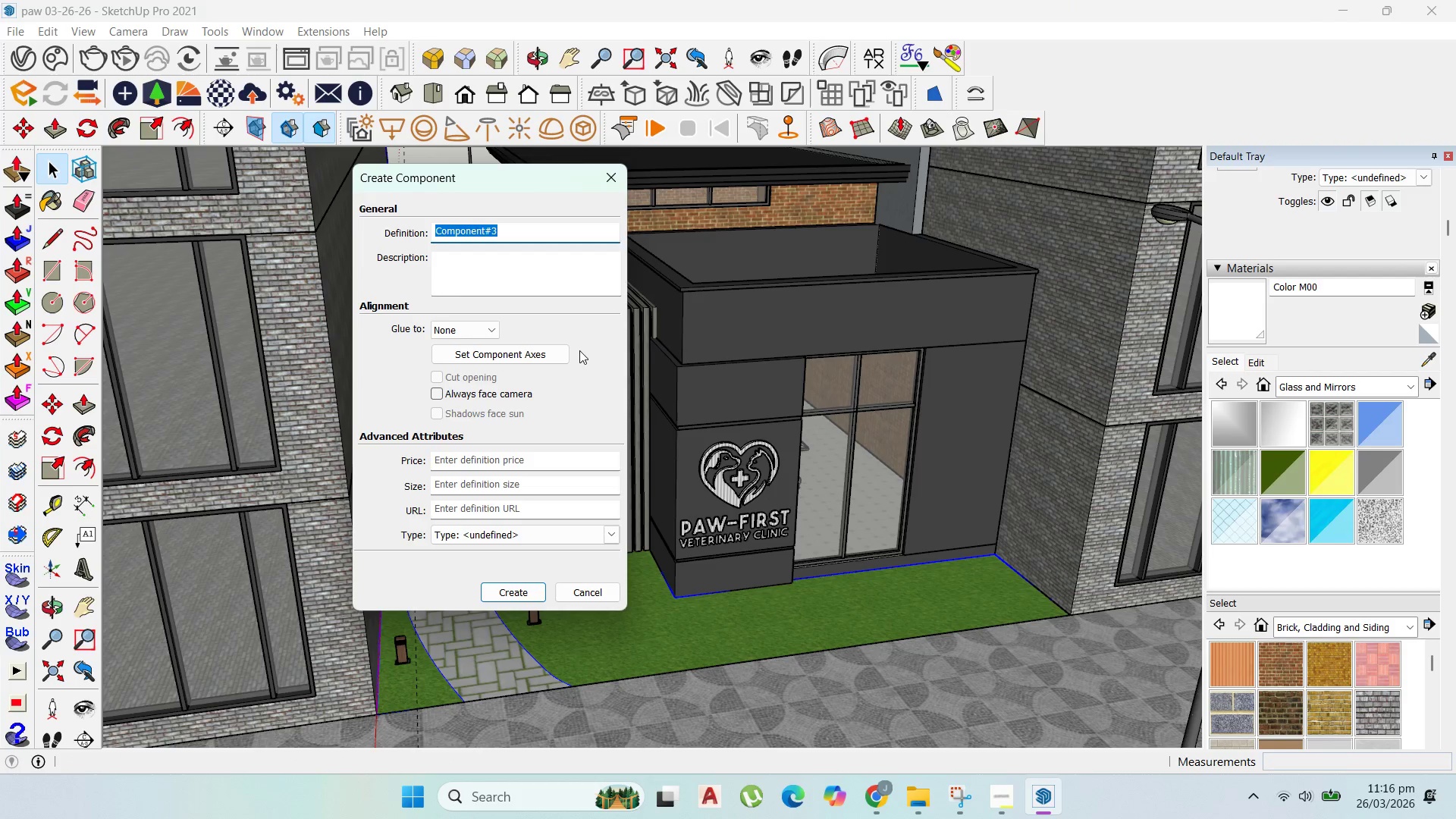 
type(SITE)
 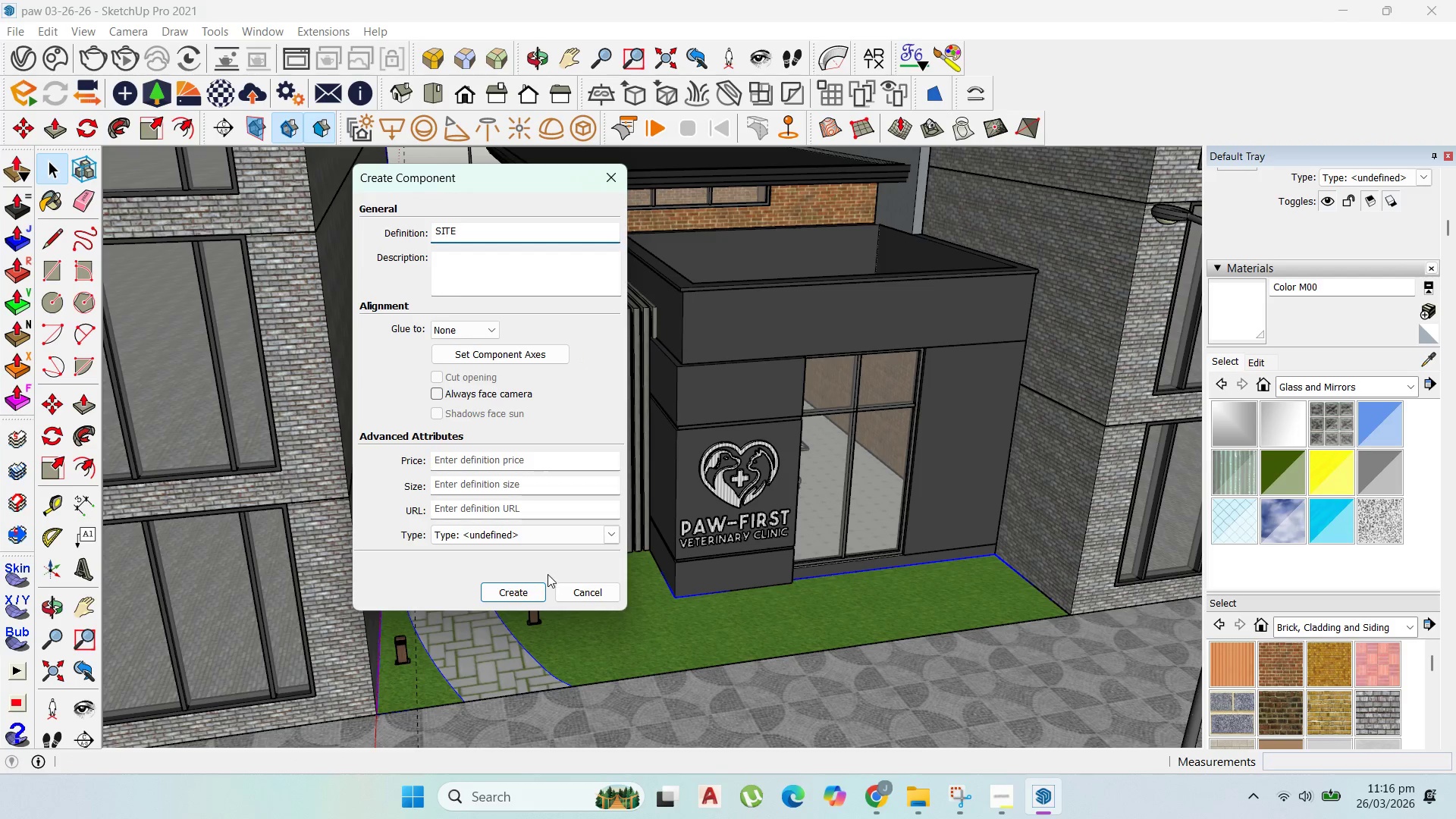 
left_click([525, 588])
 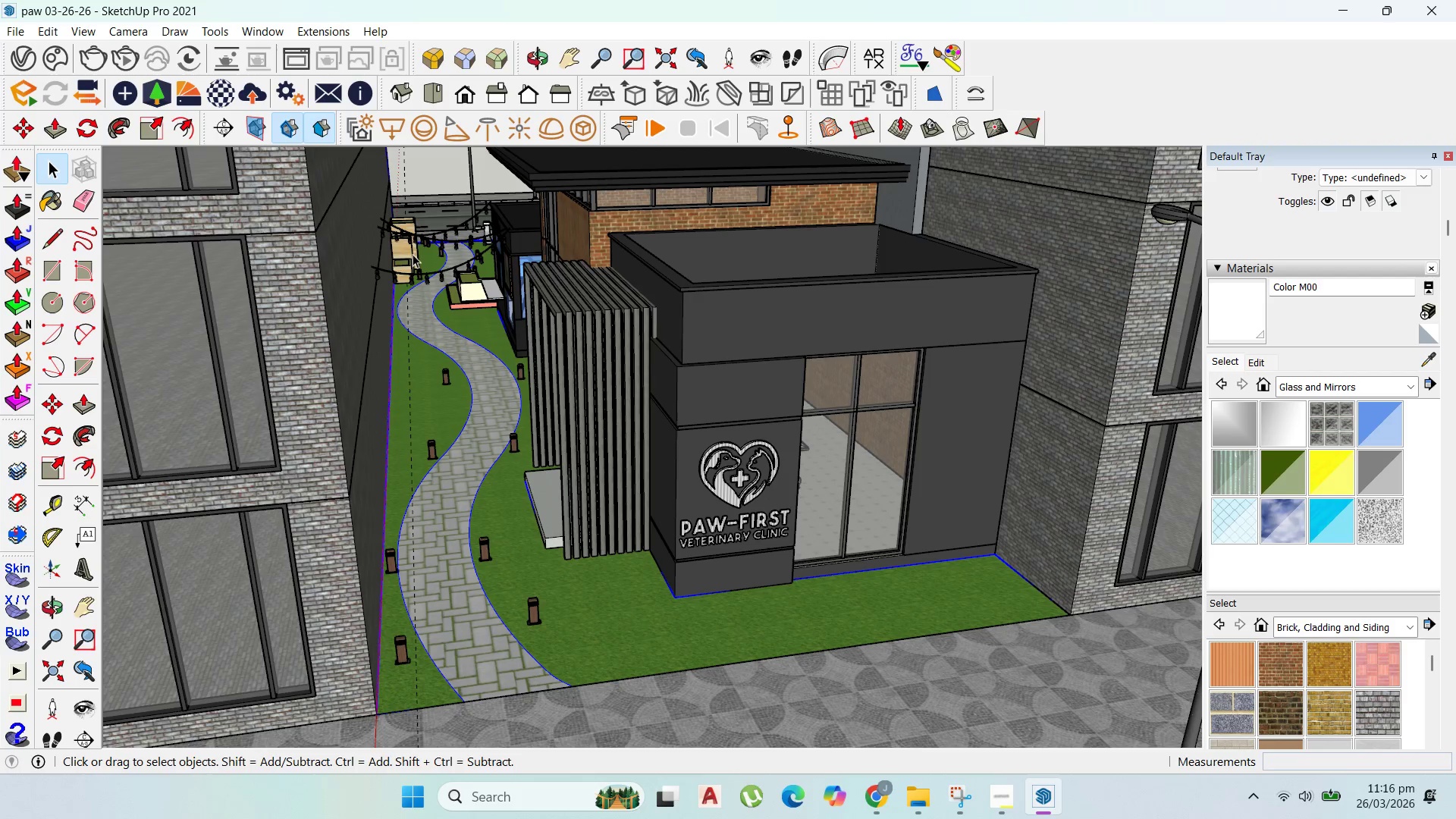 
scroll: coordinate [447, 174], scroll_direction: up, amount: 21.0
 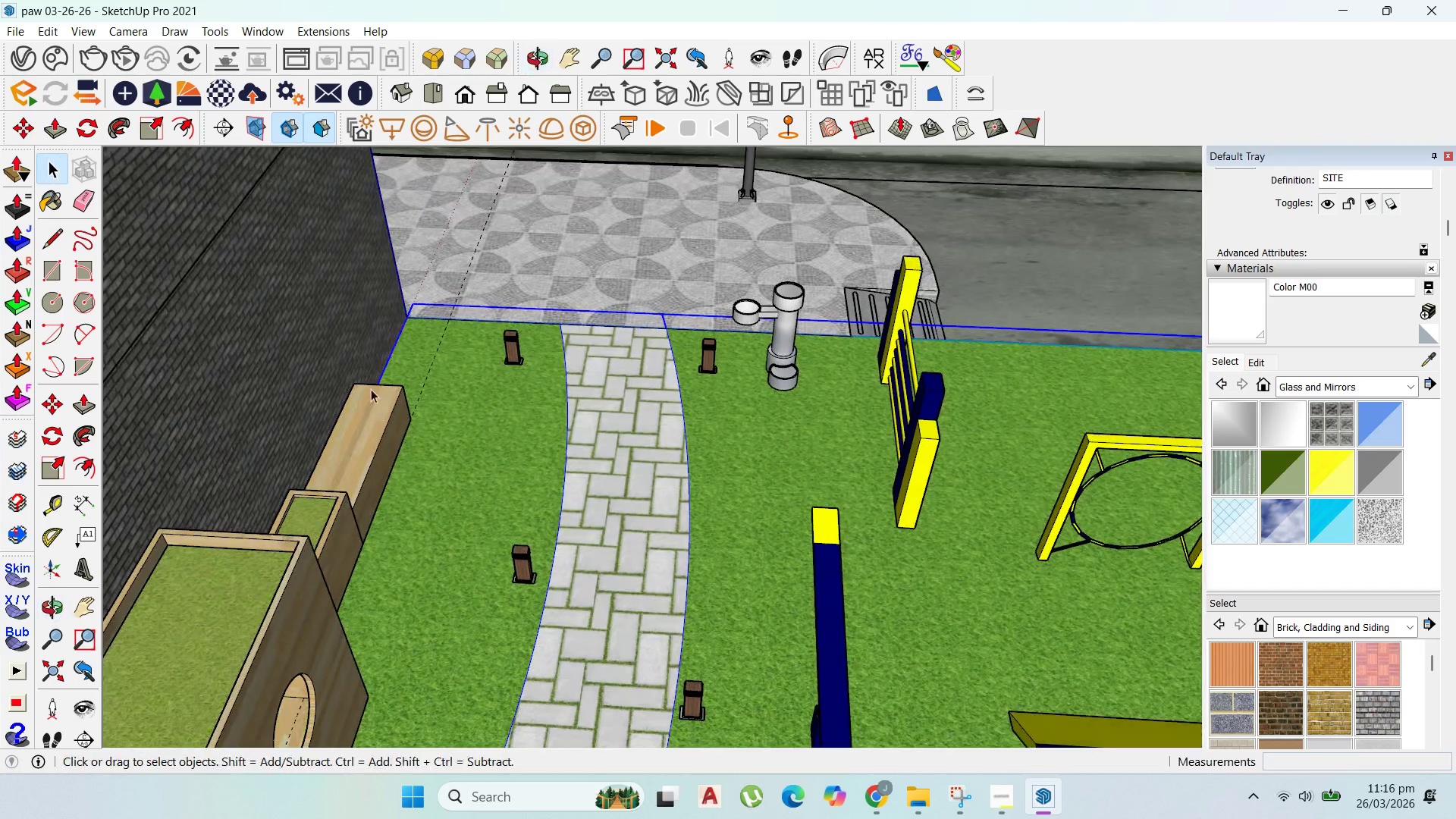 
scroll: coordinate [521, 286], scroll_direction: down, amount: 5.0
 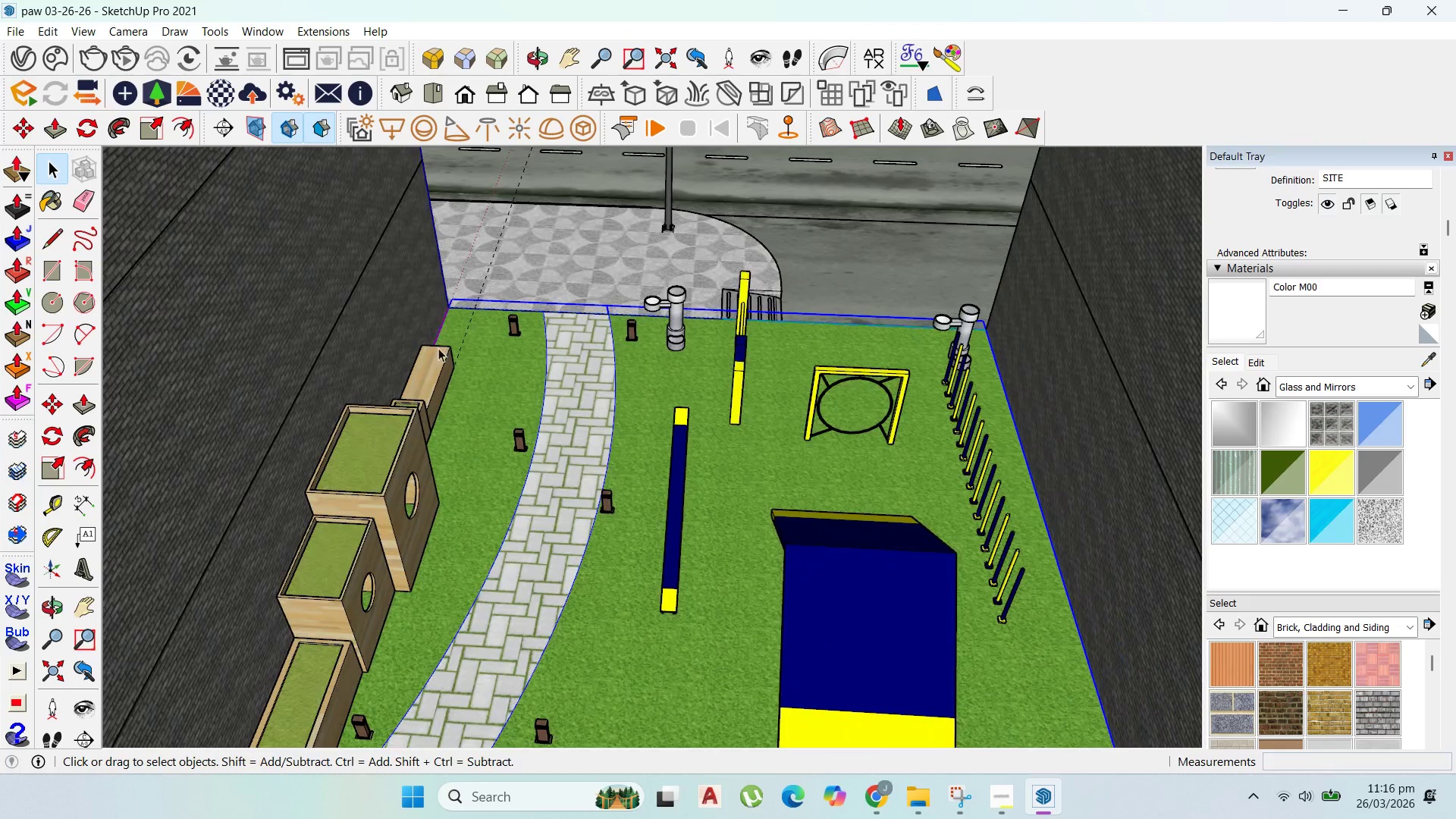 
left_click([438, 360])
 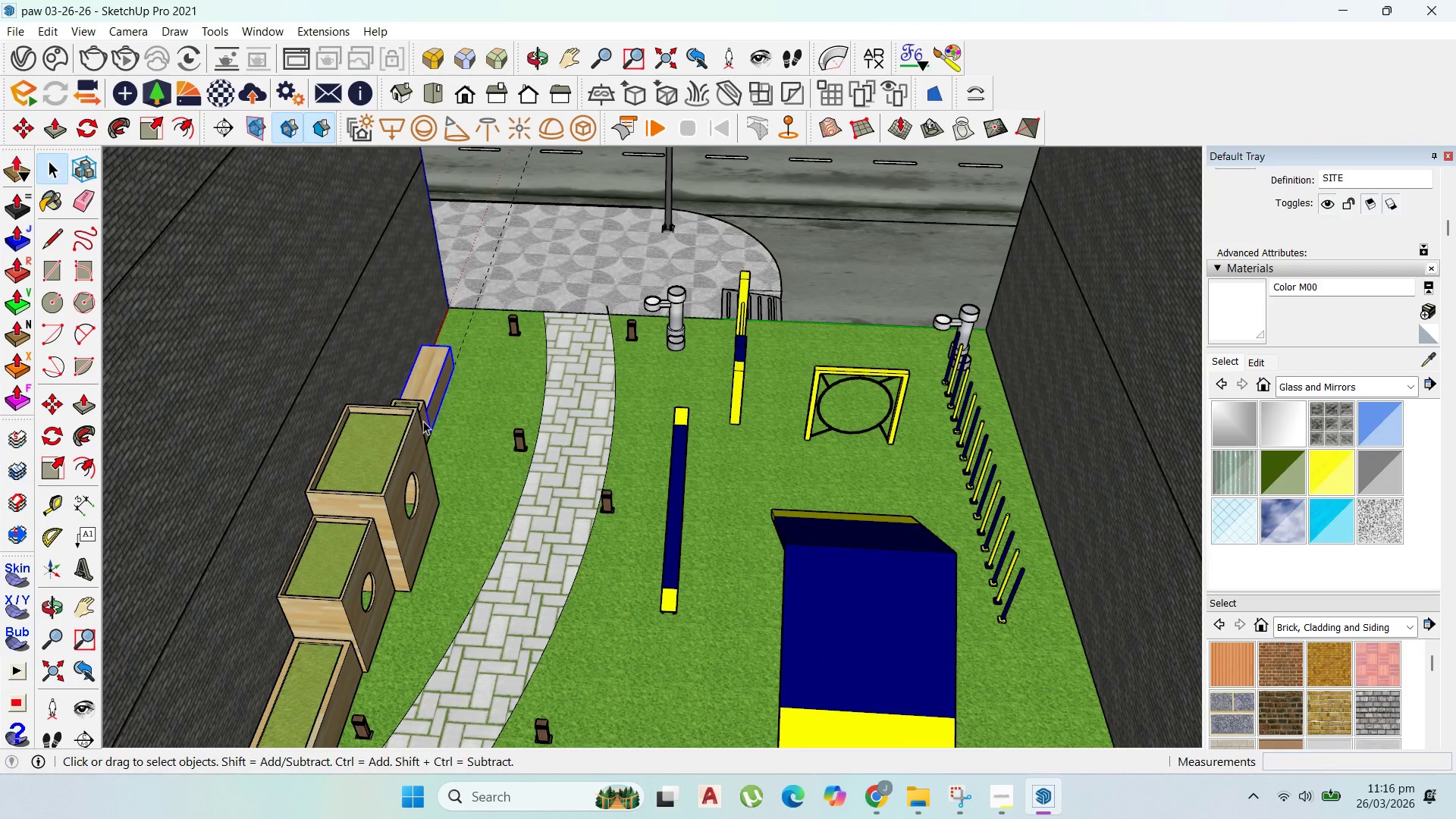 
hold_key(key=CapsLock, duration=1.52)
 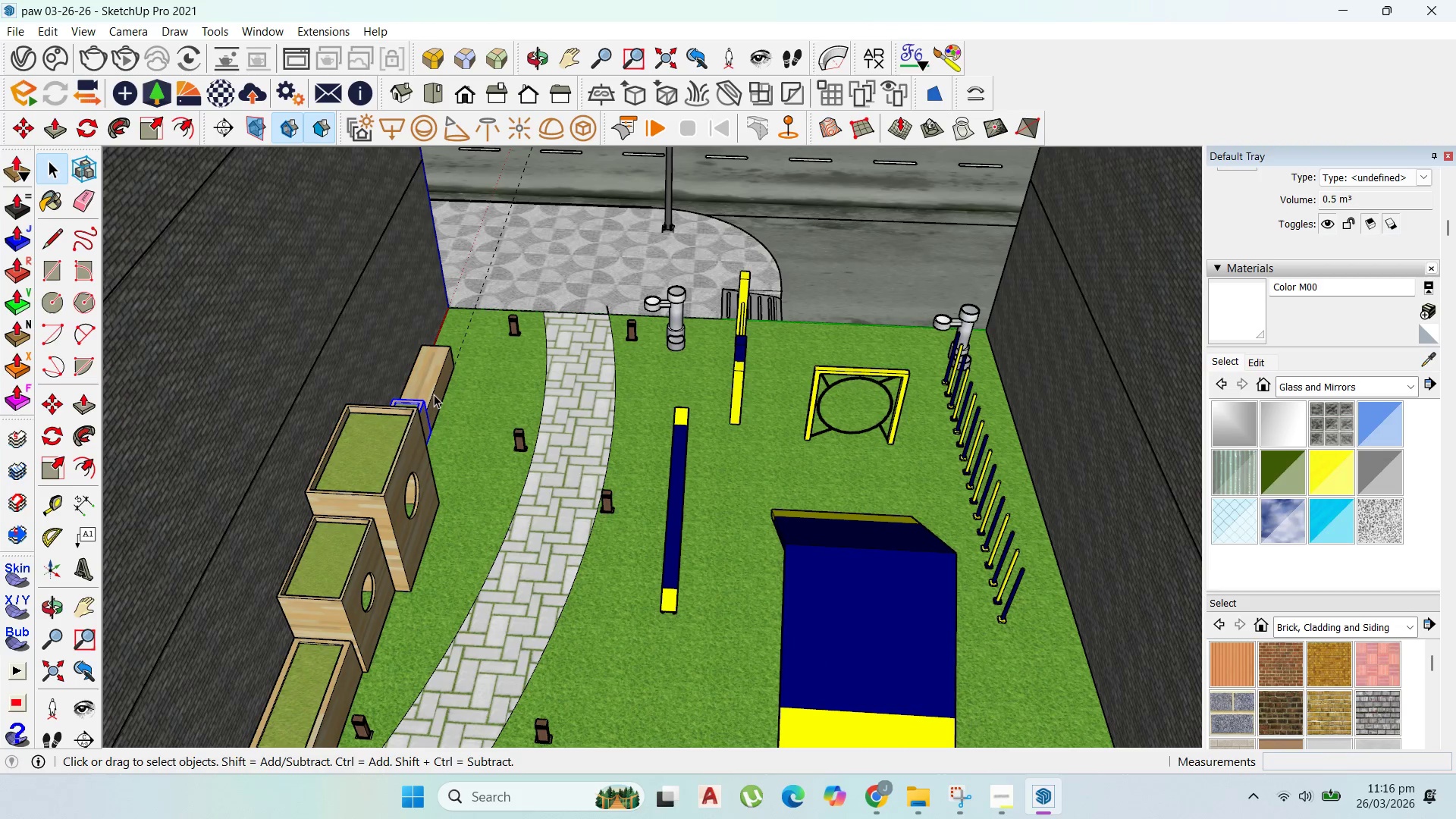 
left_click([422, 421])
 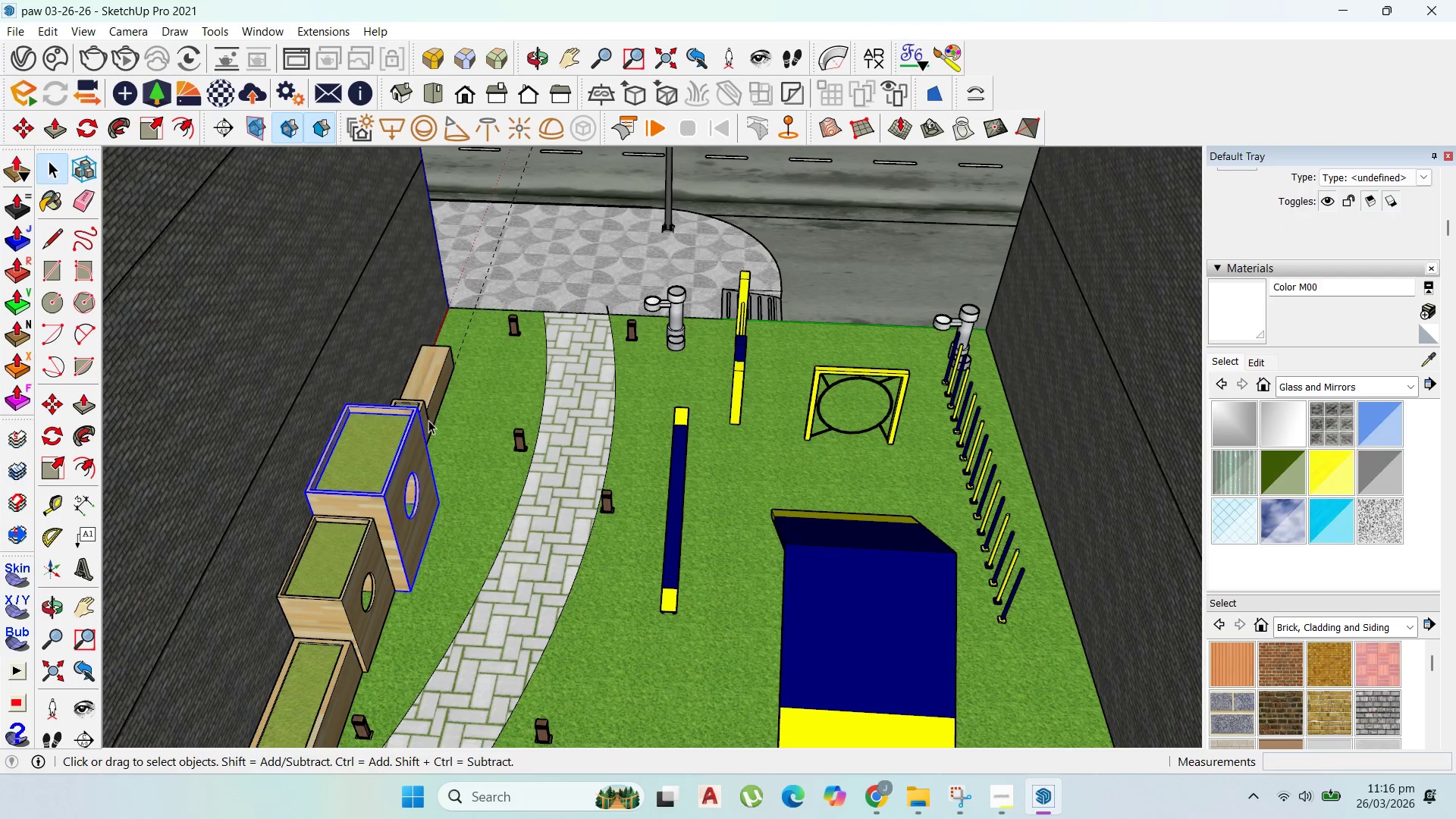 
hold_key(key=CapsLock, duration=0.53)
 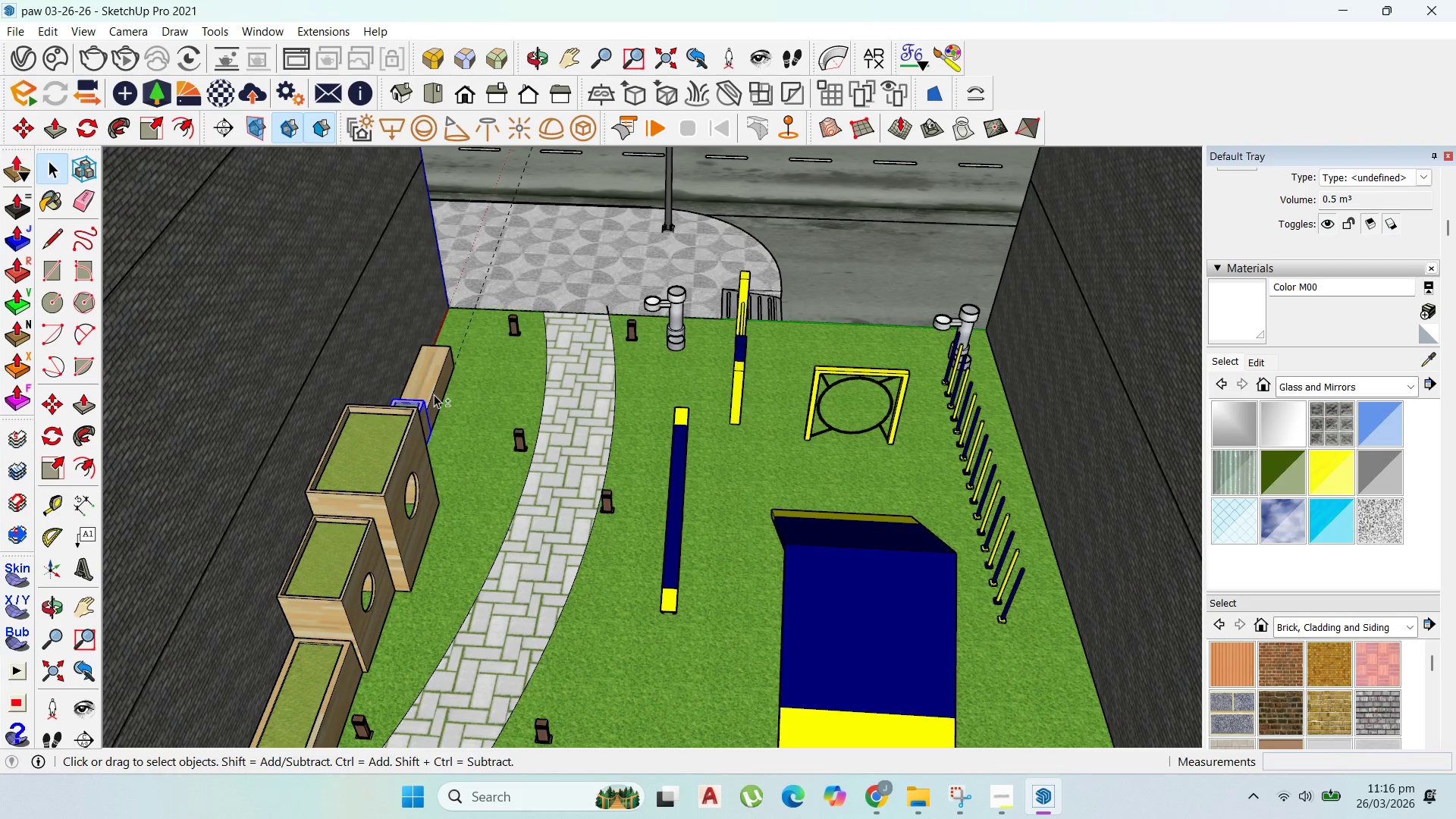 
hold_key(key=ShiftLeft, duration=1.5)
left_click([434, 394])
 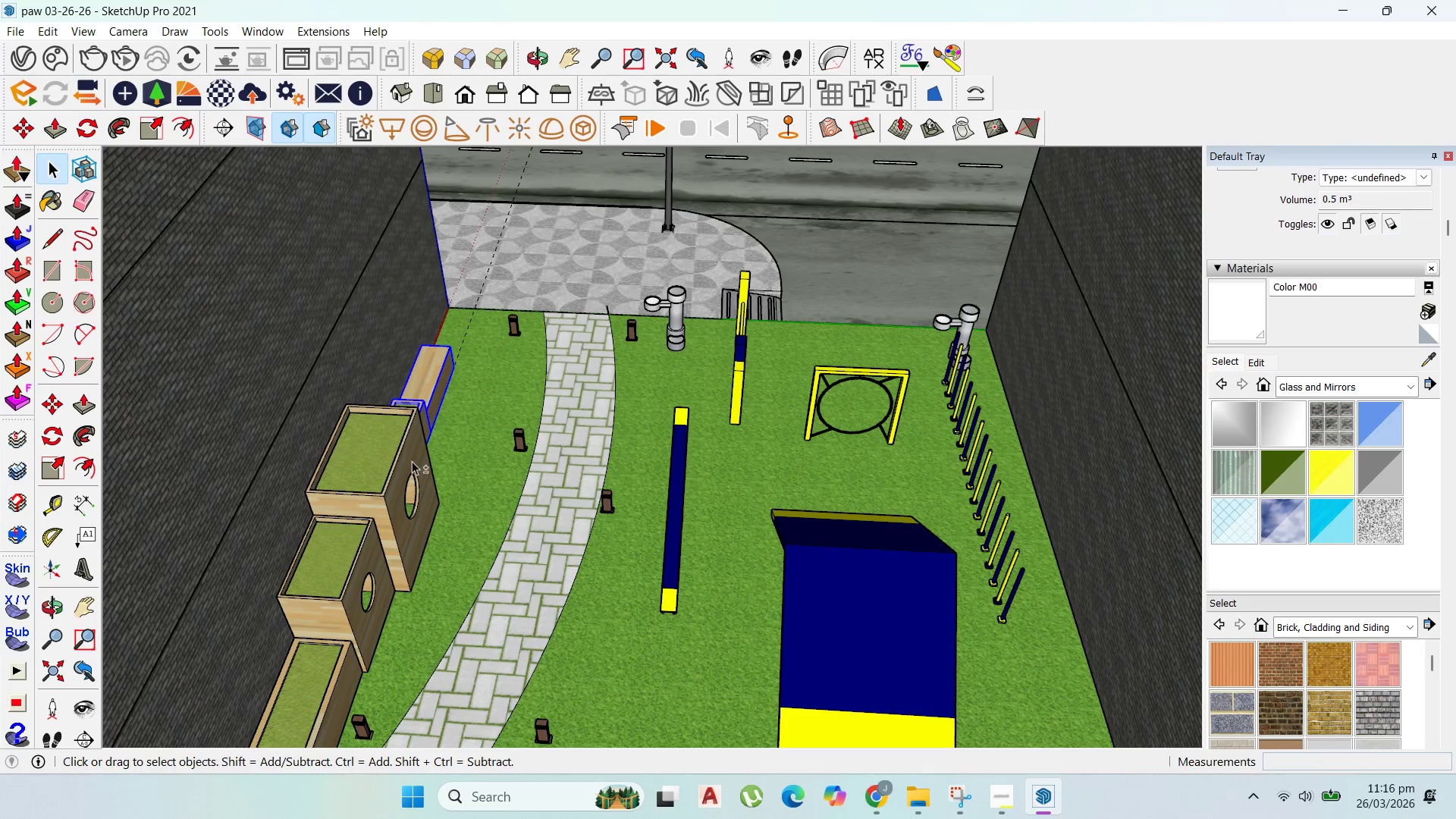 
left_click([411, 462])
 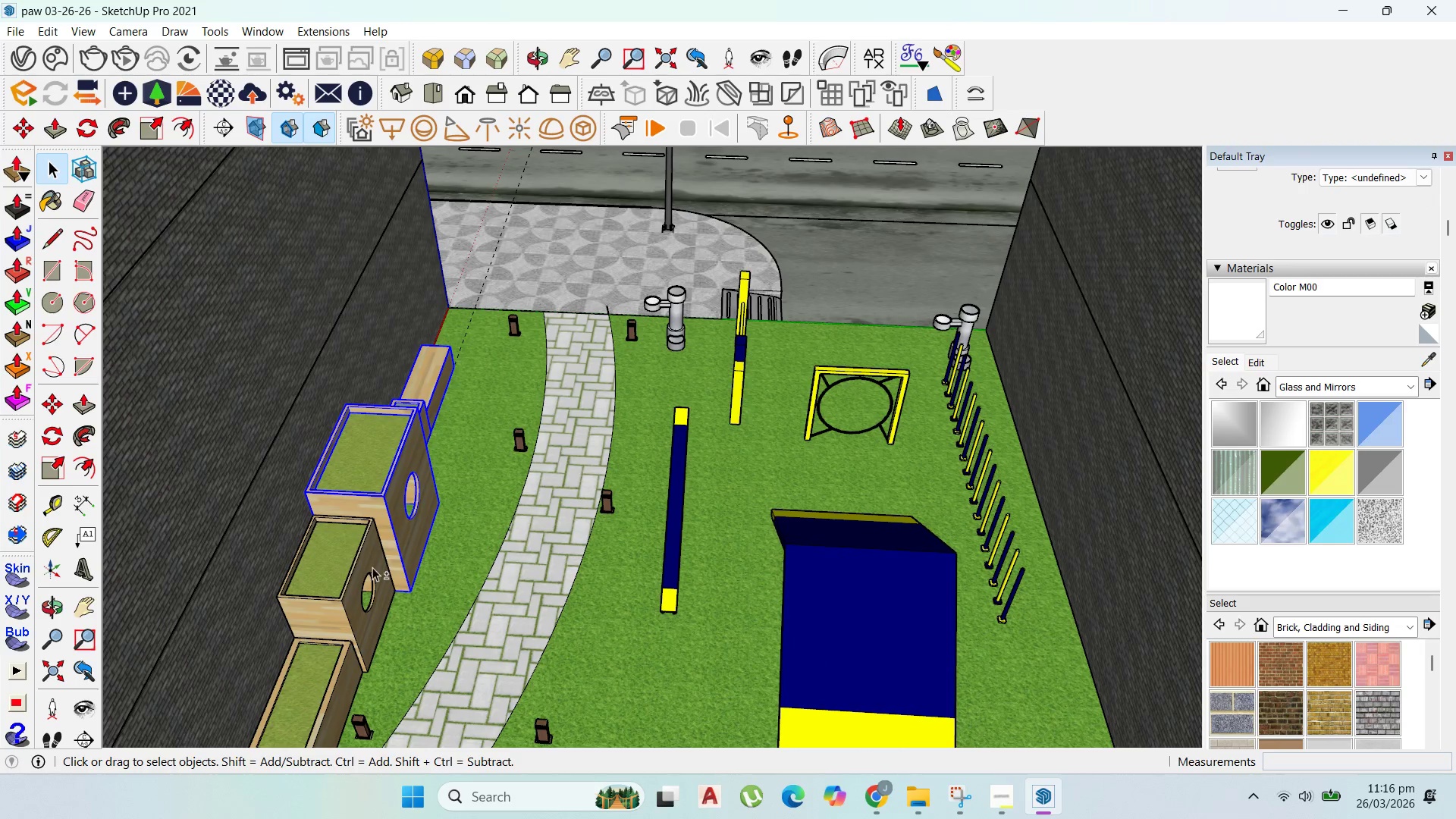 
left_click([371, 568])
 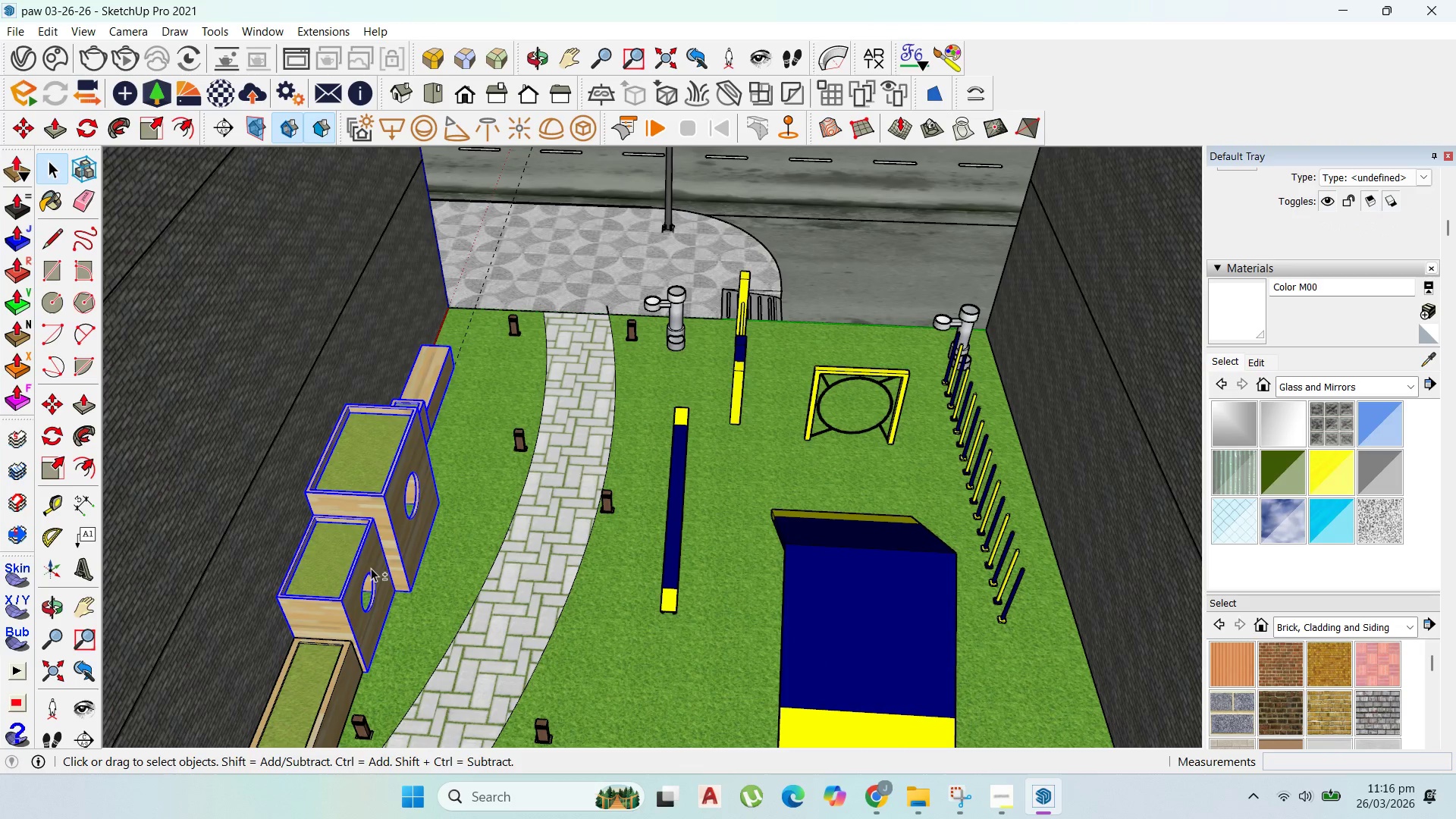 
hold_key(key=ShiftLeft, duration=1.0)
 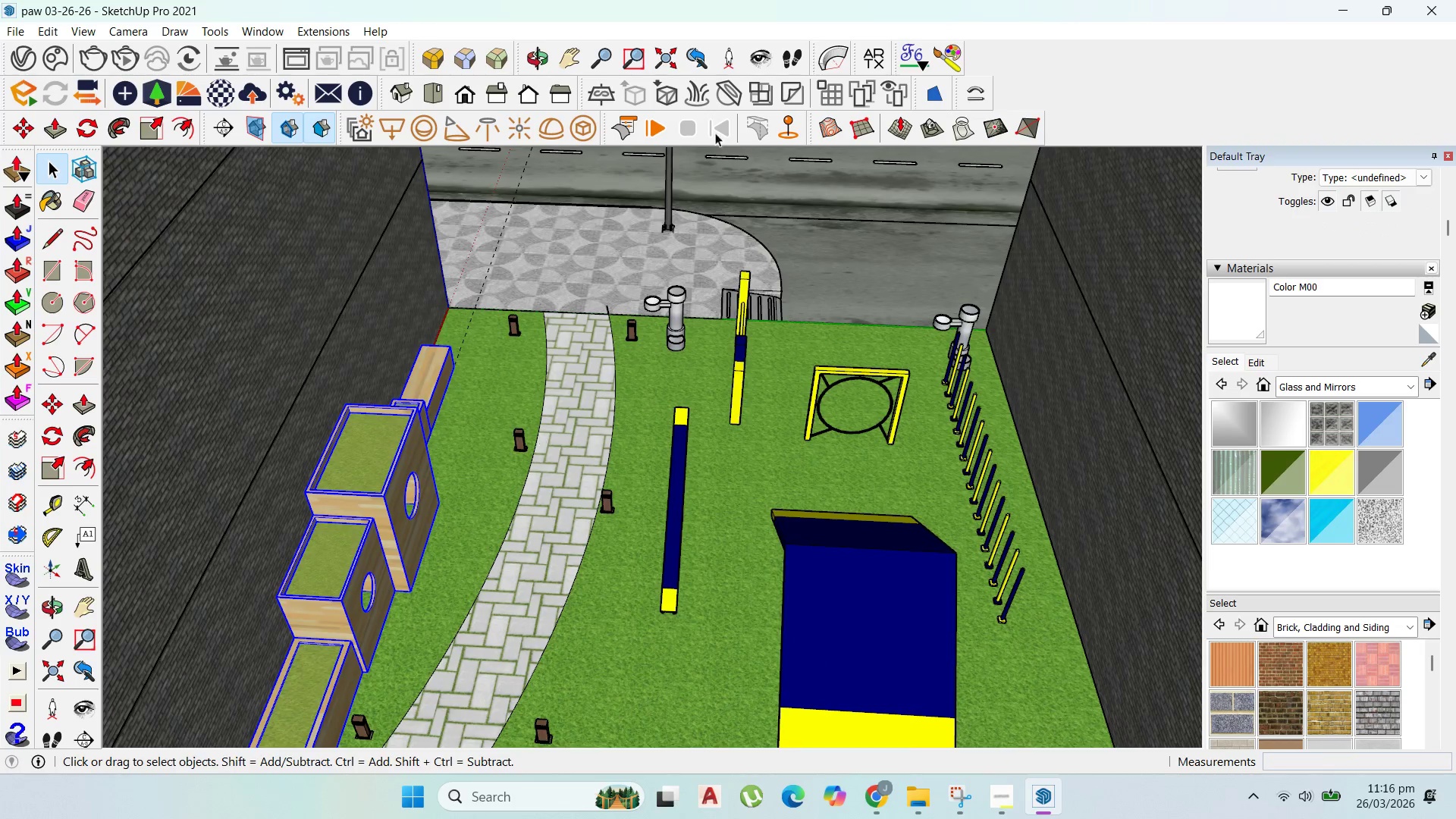 
right_click([435, 464])
 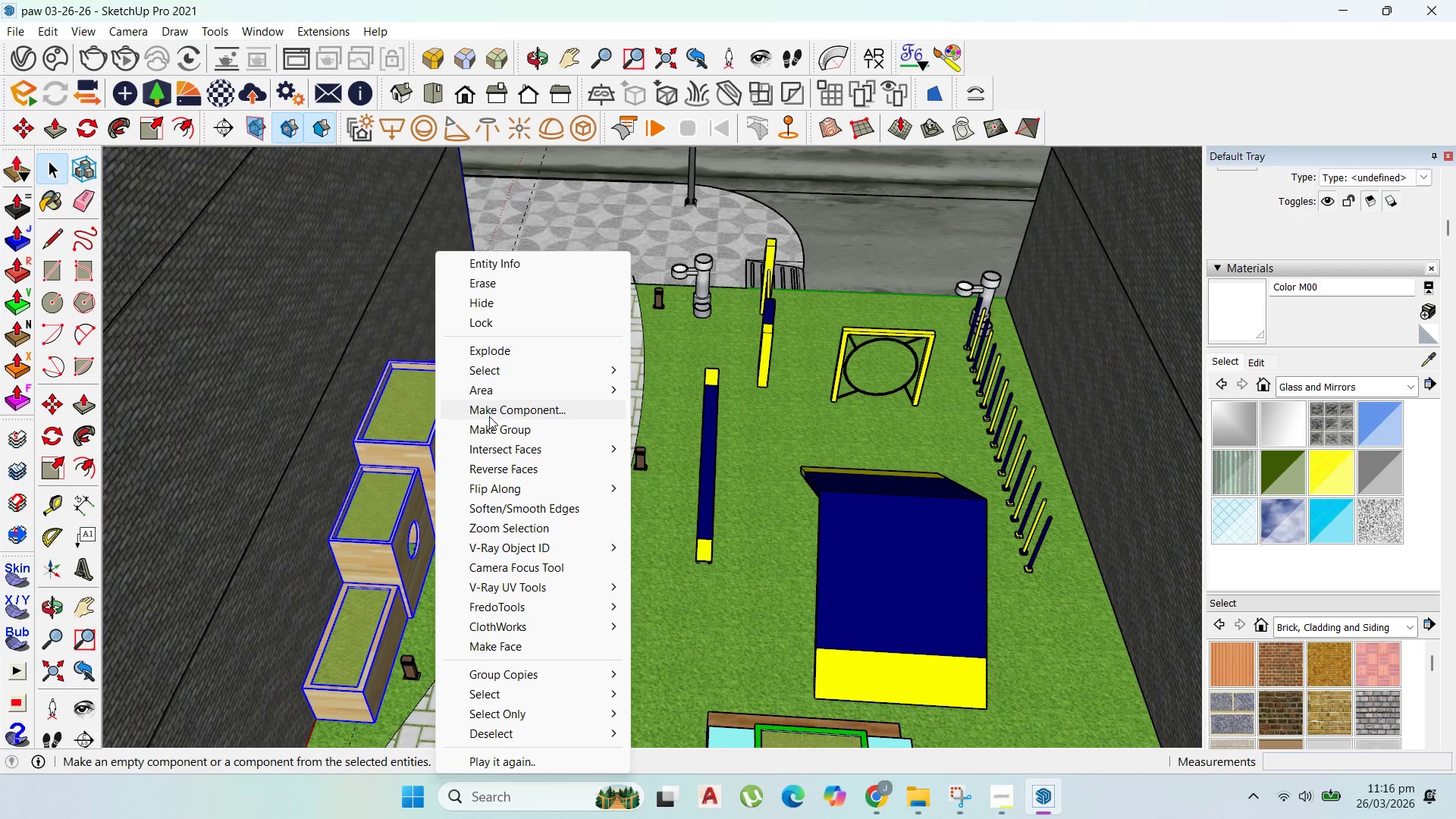 
scroll: coordinate [557, 332], scroll_direction: down, amount: 3.0
 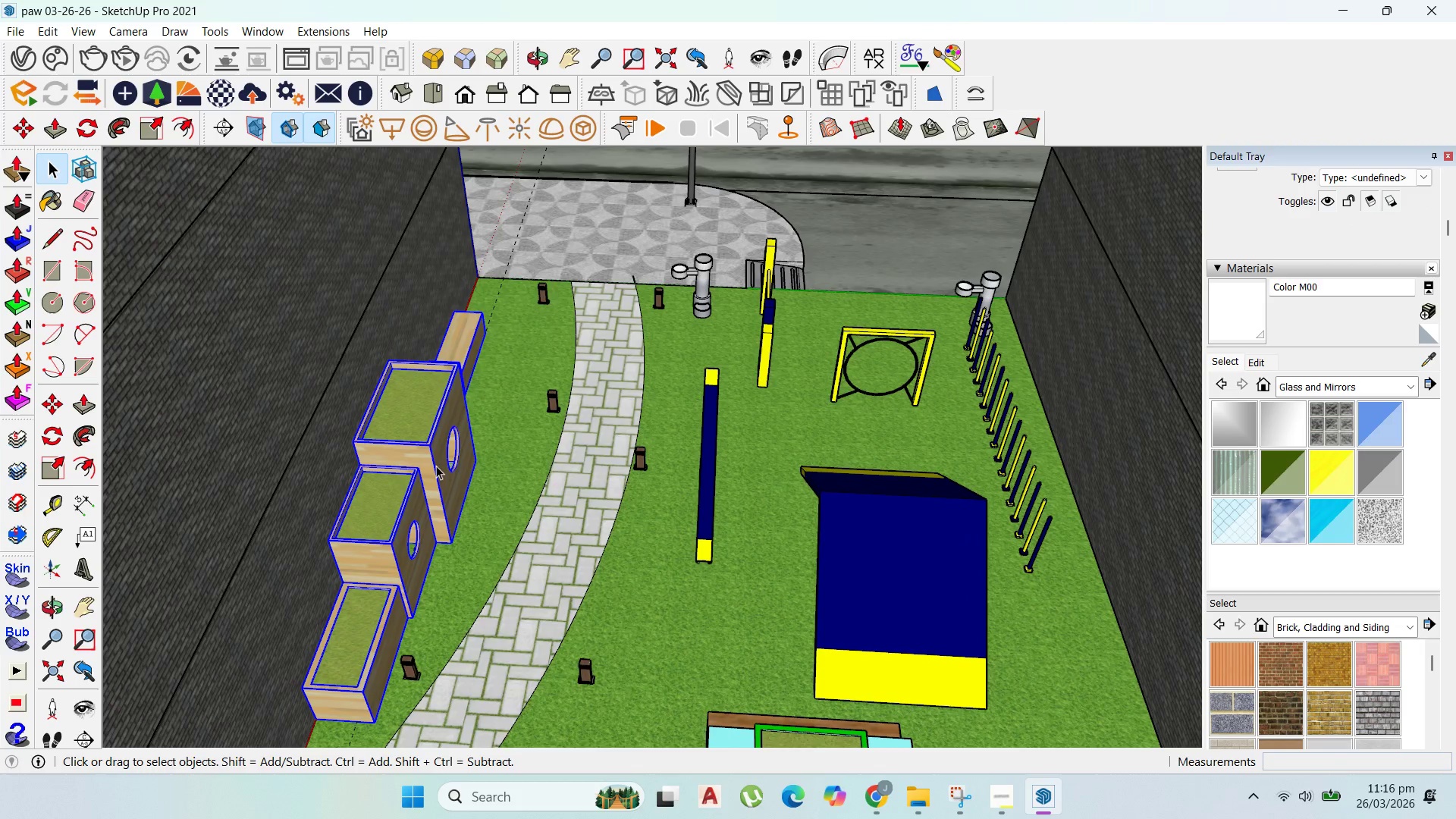 
left_click([494, 413])
 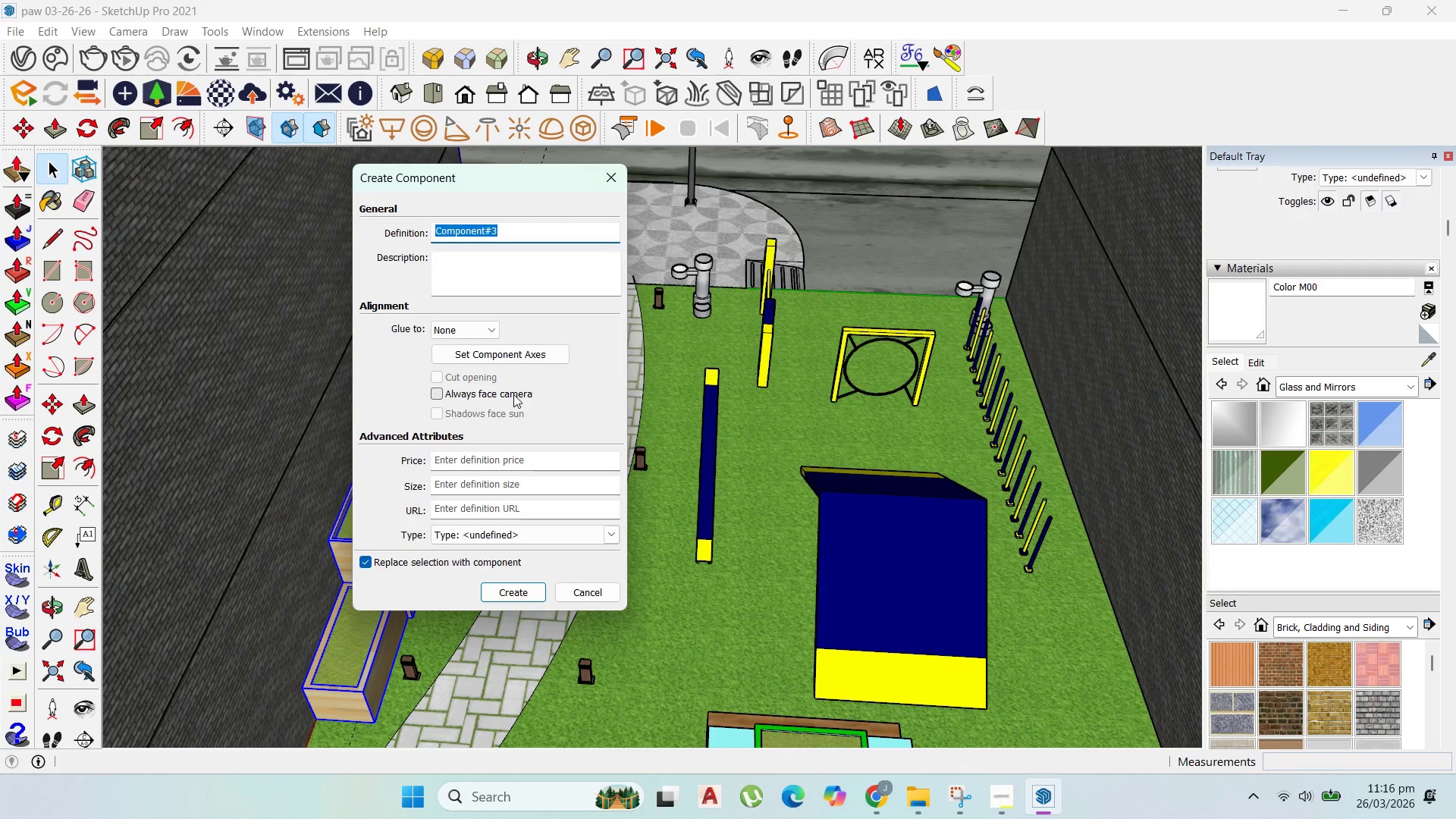 
type(WASTE MANAGEMENT)
 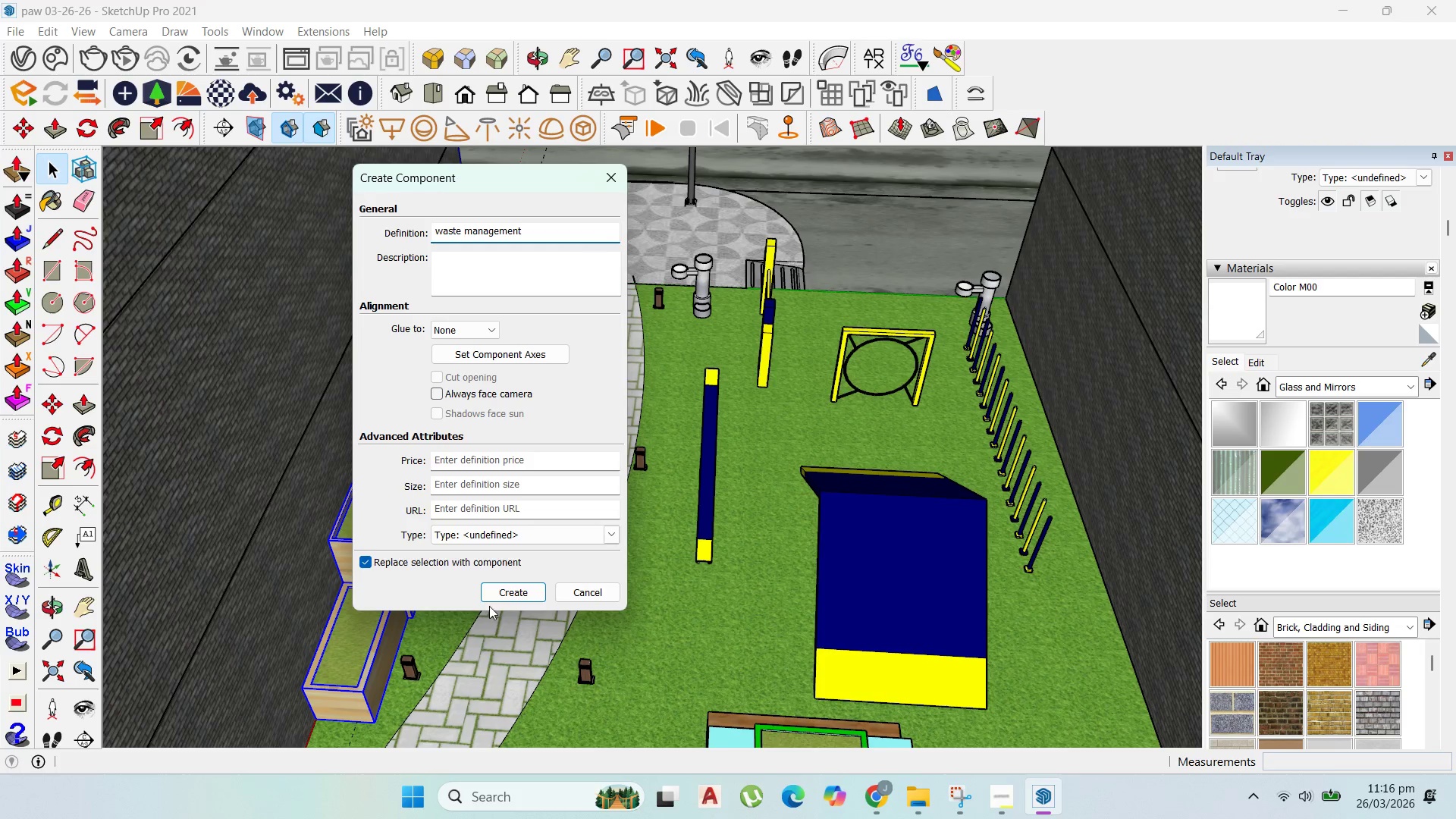 
left_click([510, 588])
 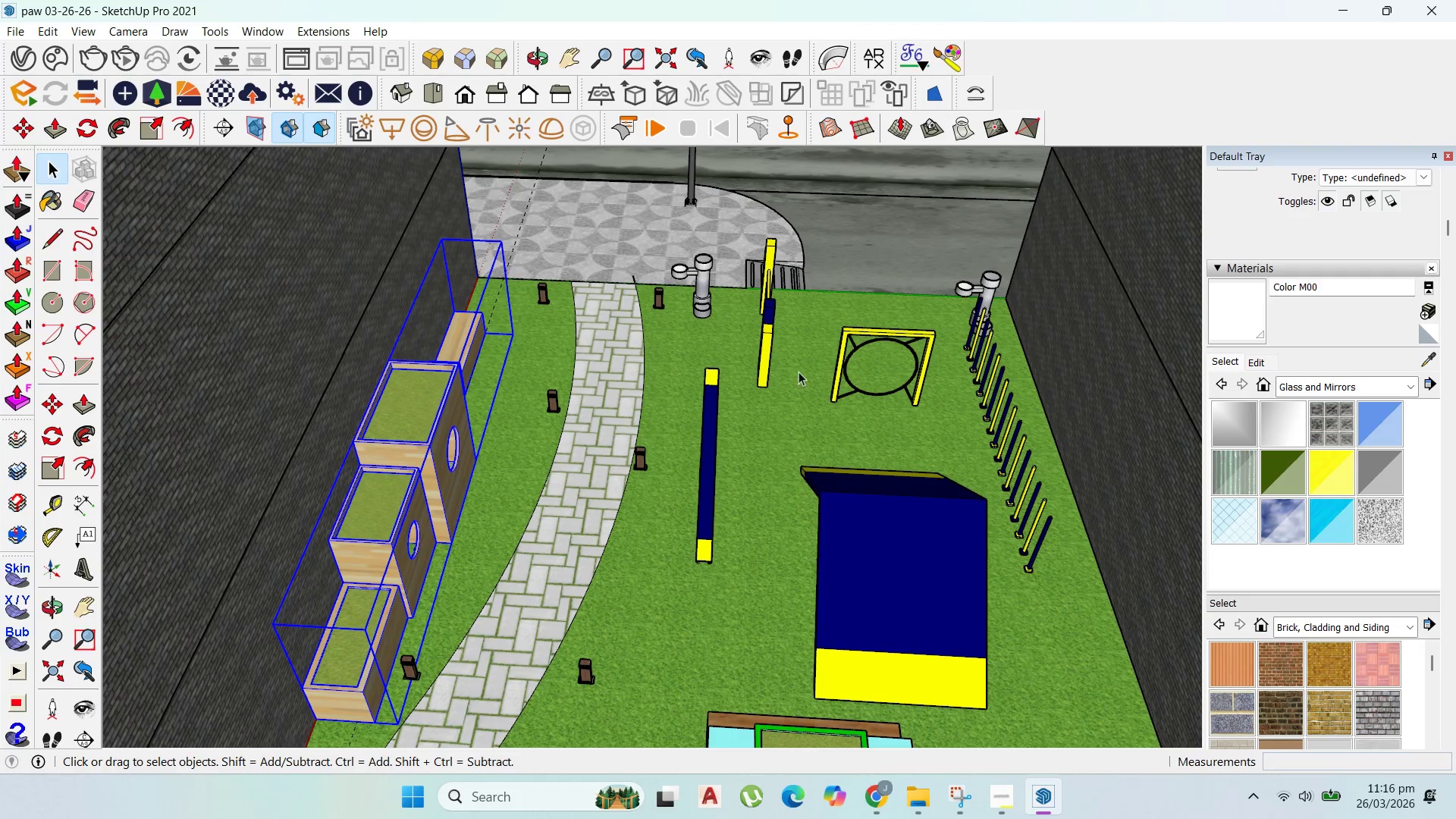 
left_click([894, 477])
 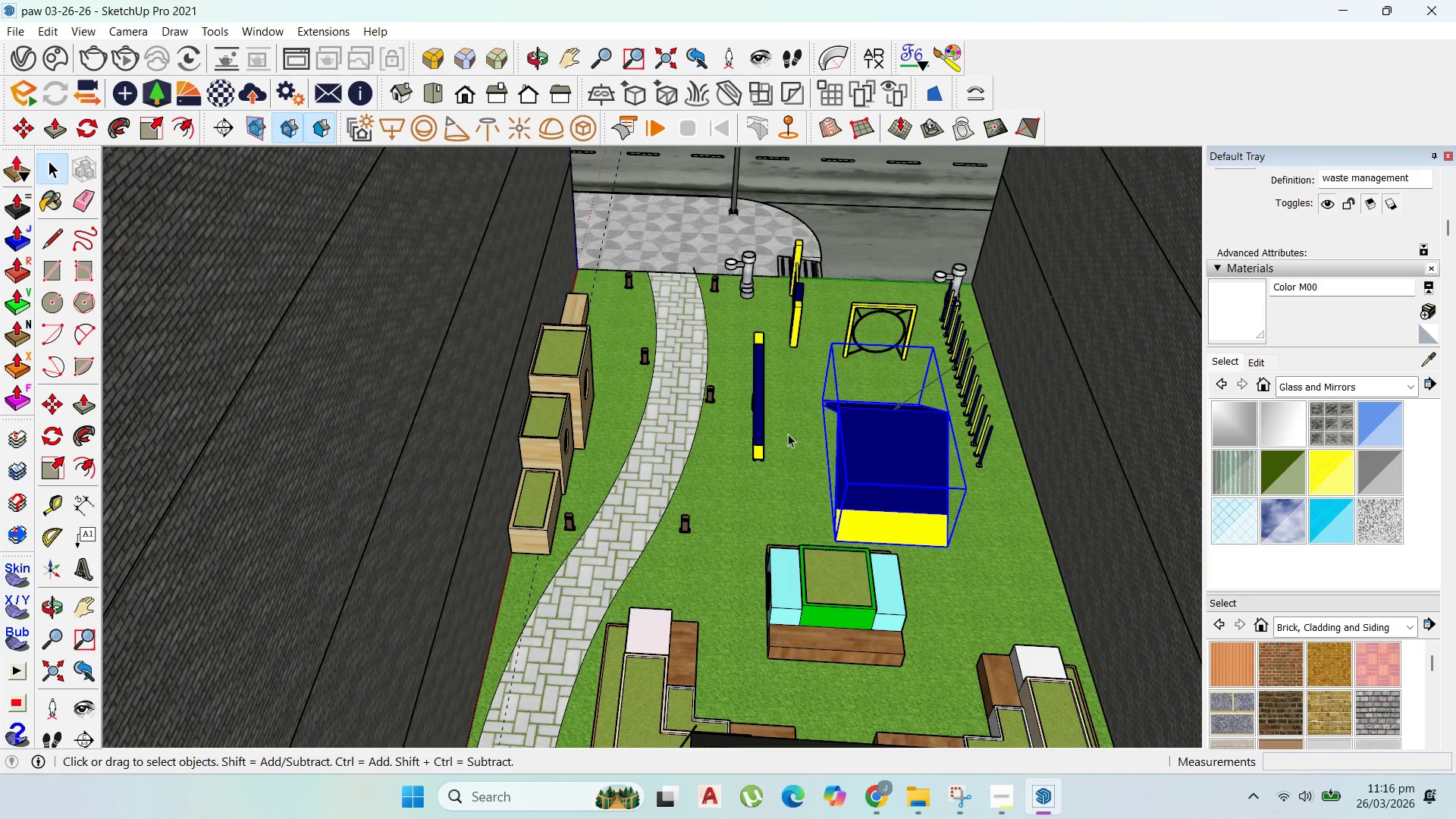 
scroll: coordinate [876, 253], scroll_direction: down, amount: 3.0
 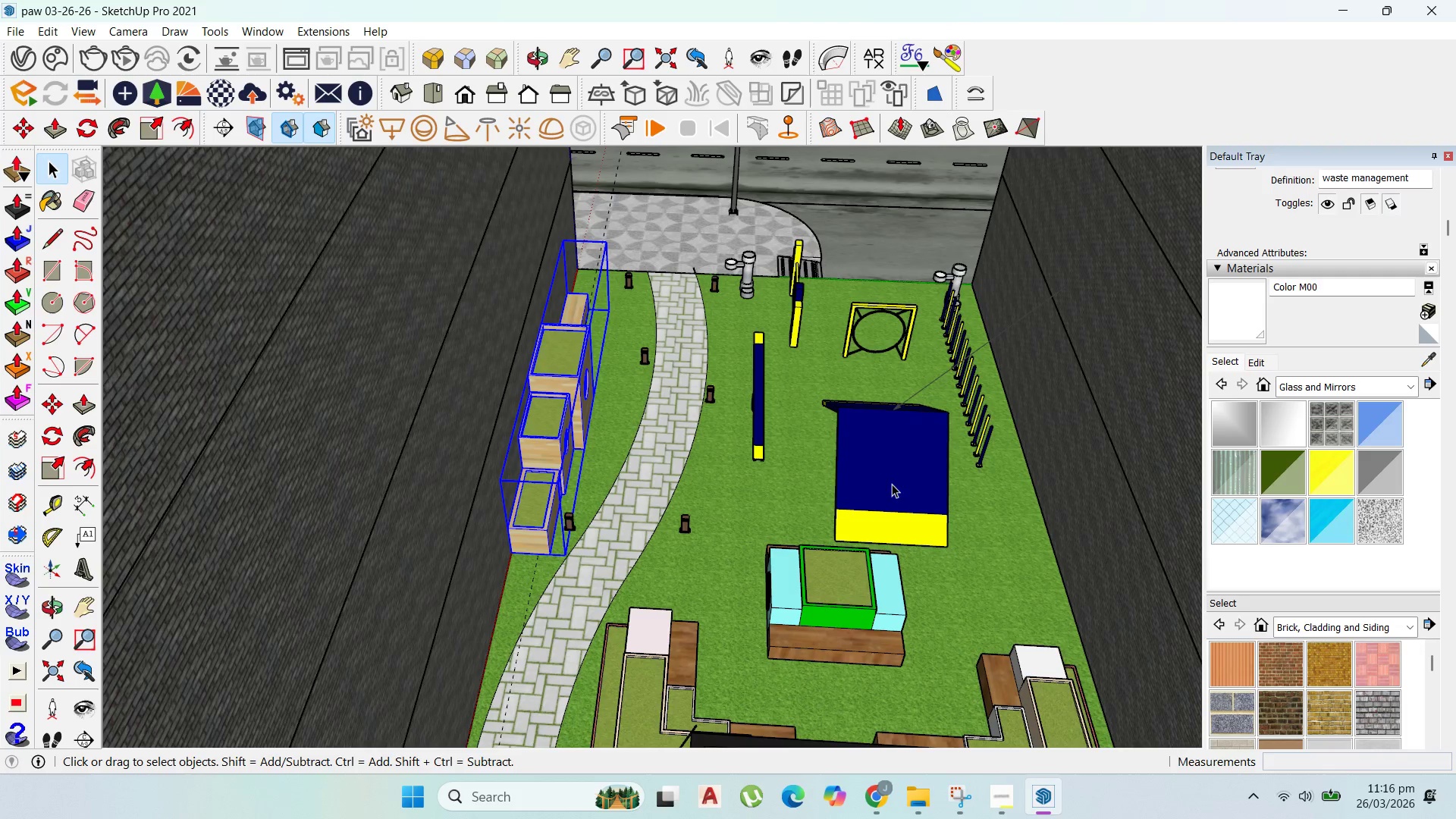 
hold_key(key=ShiftLeft, duration=1.5)
left_click([761, 420])
 